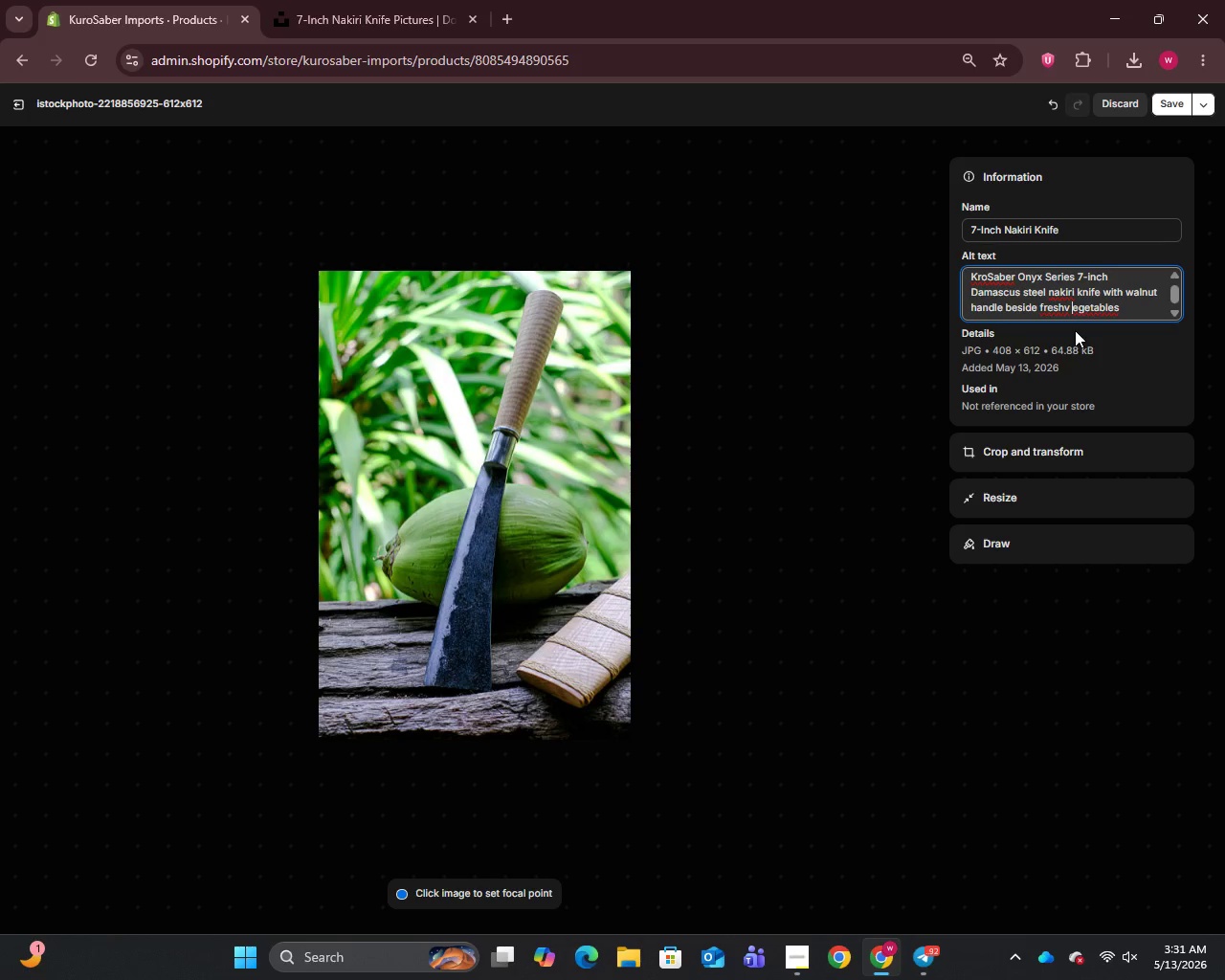 
key(Backspace)
 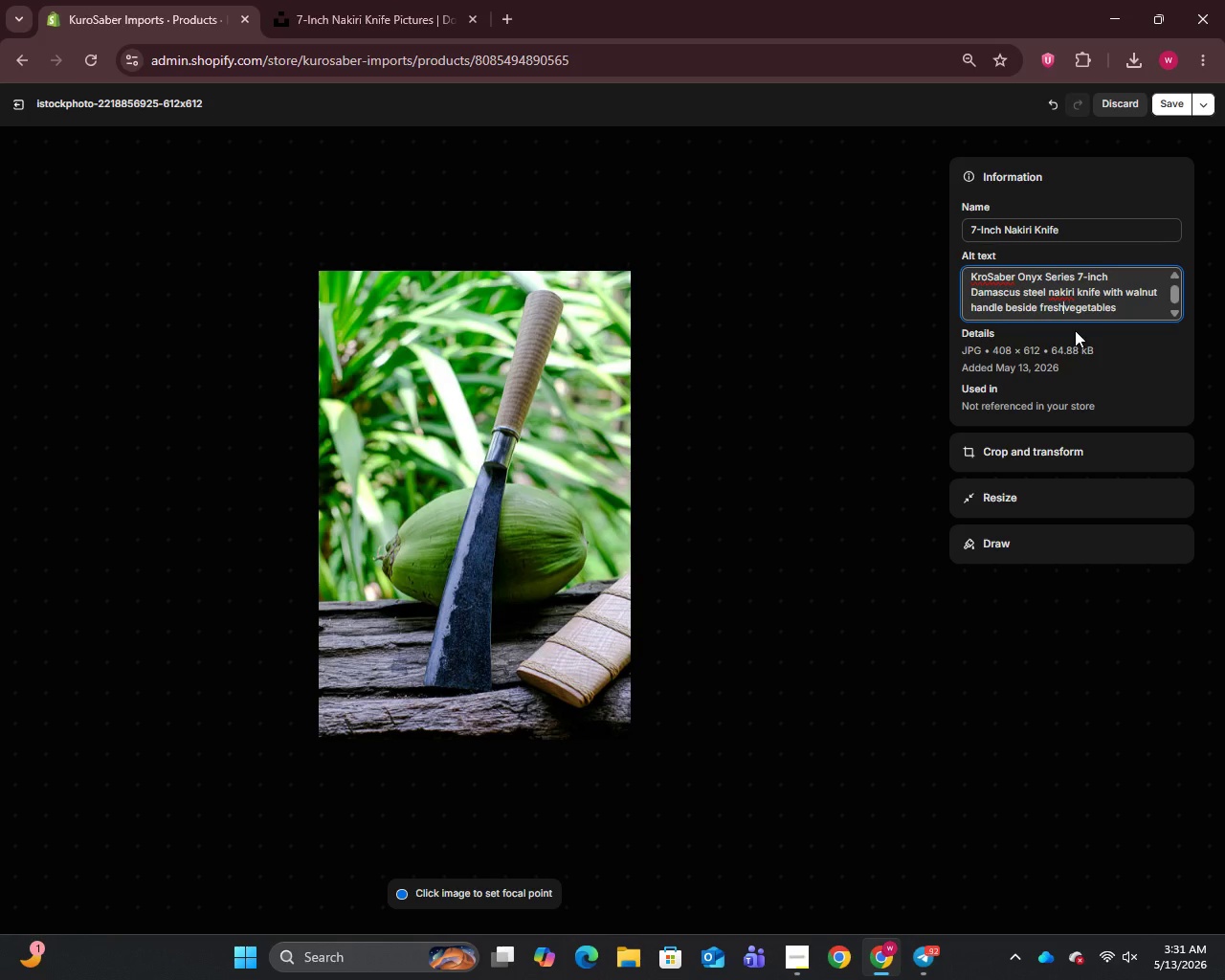 
key(ArrowLeft)
 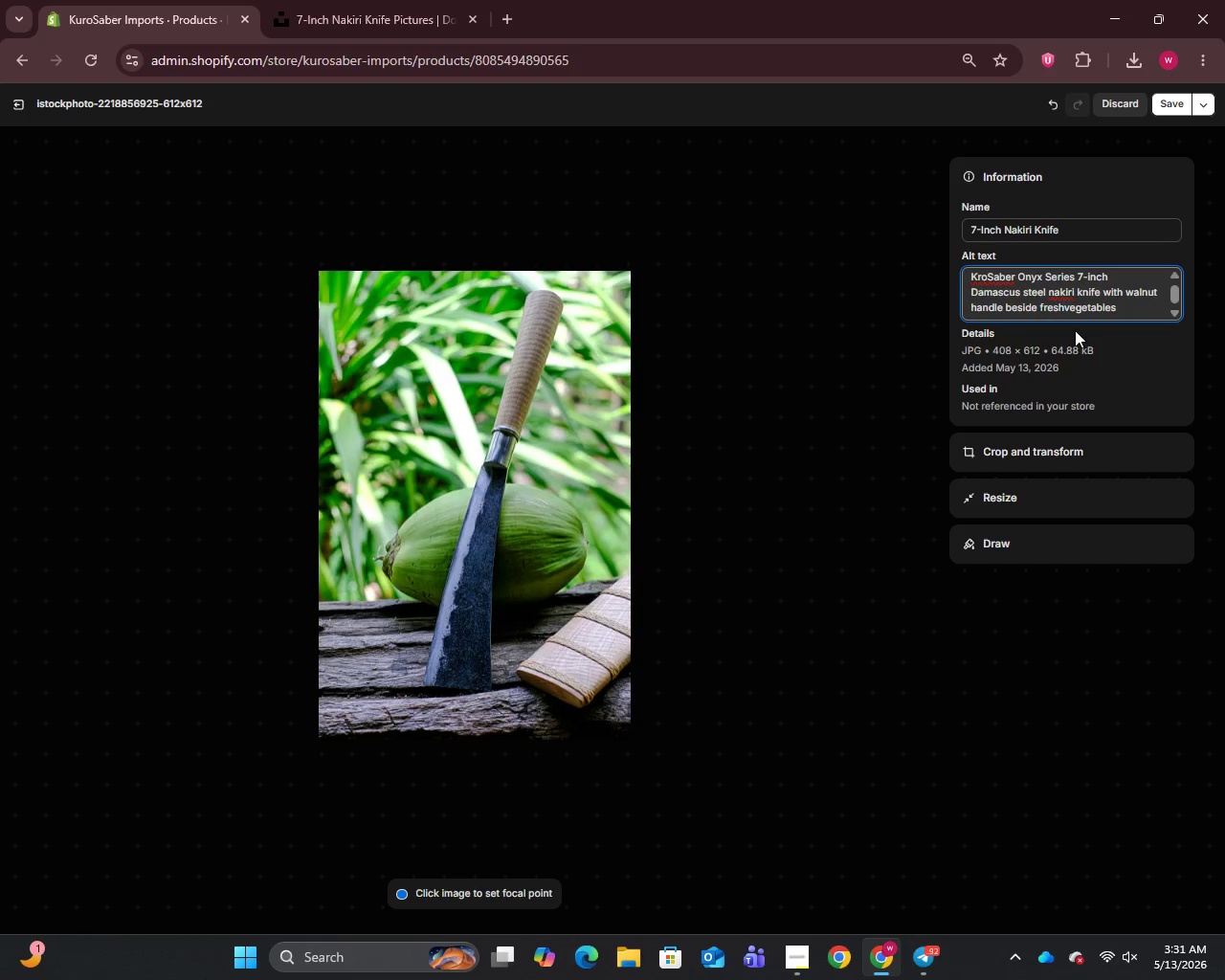 
key(Space)
 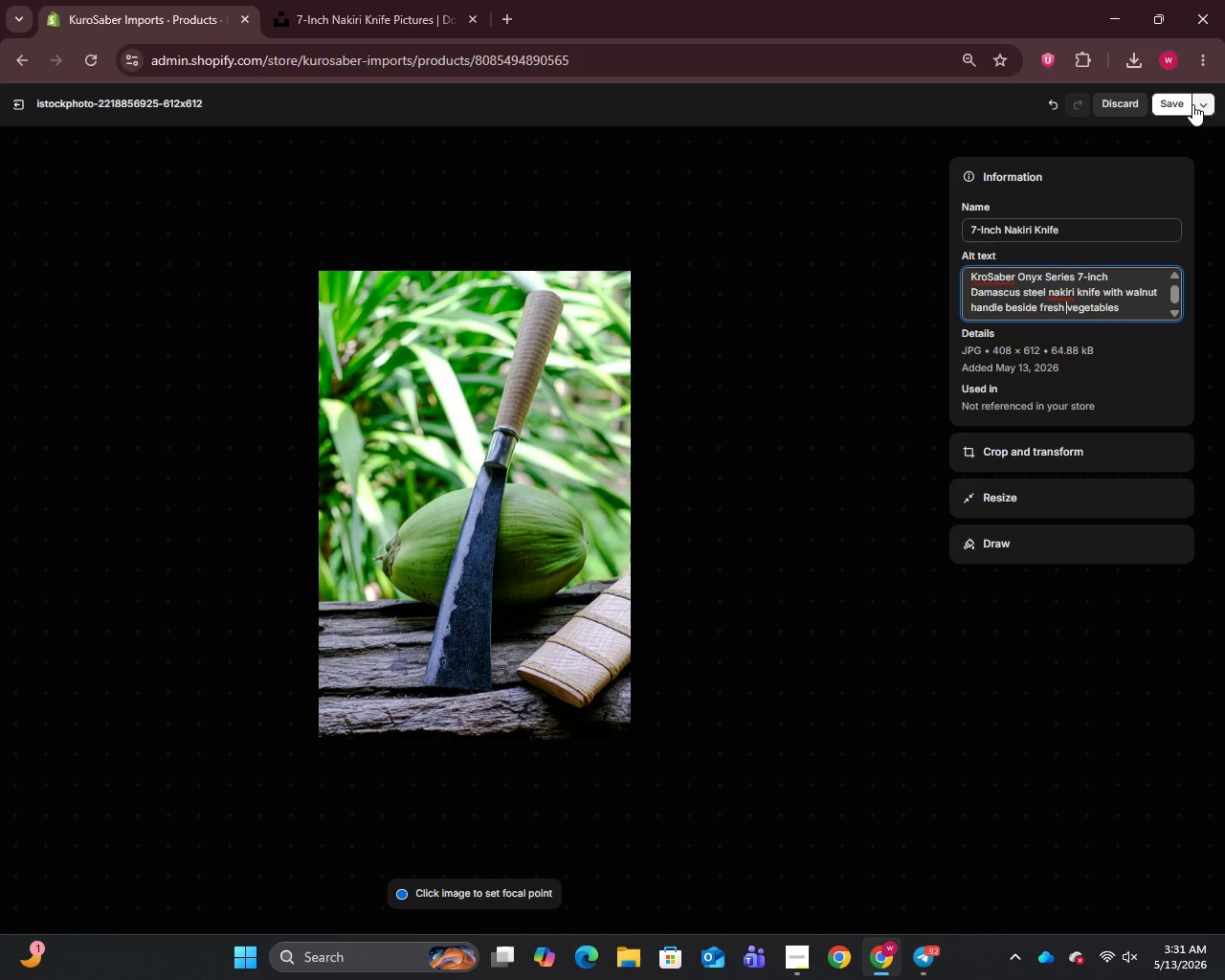 
left_click([1169, 106])
 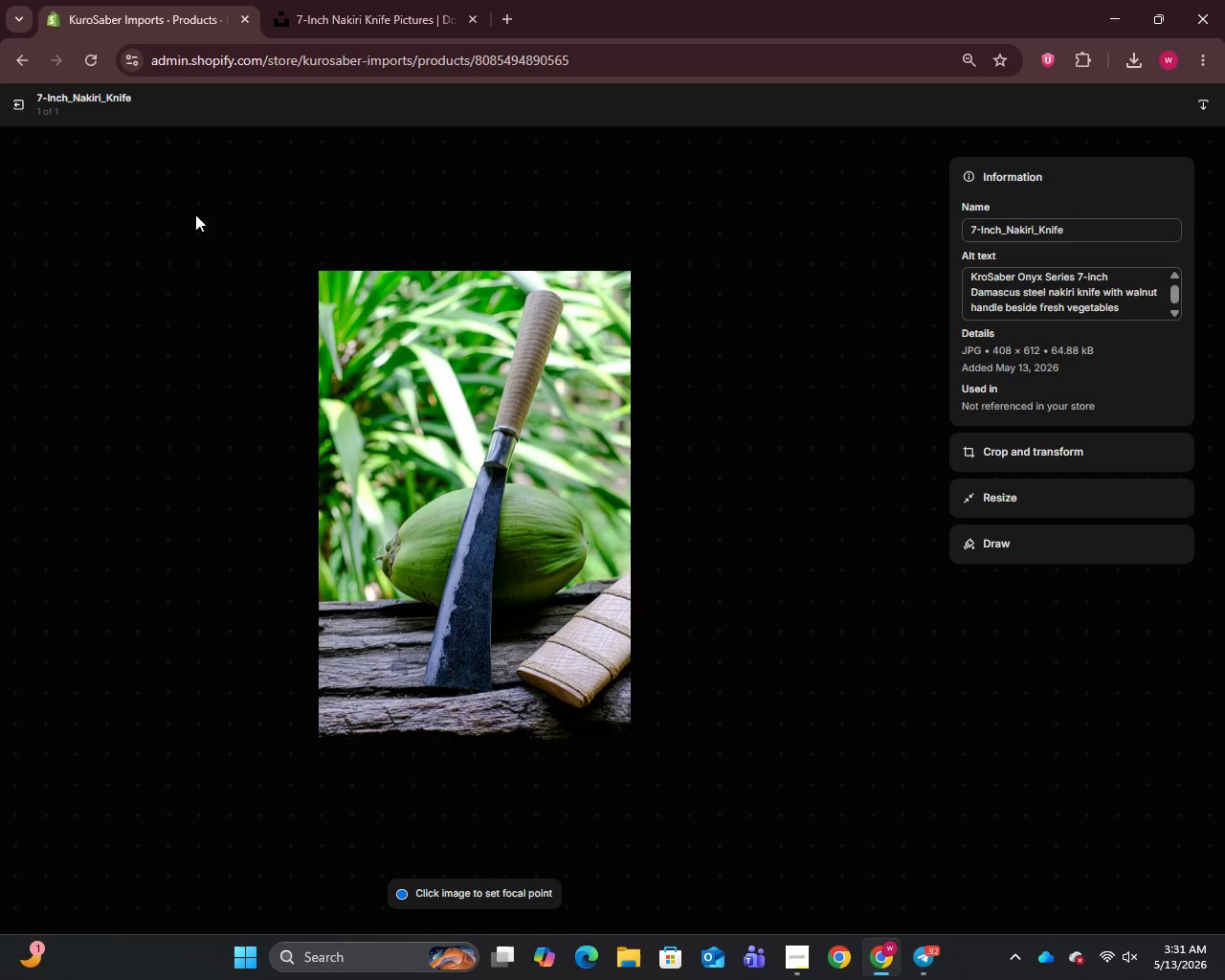 
left_click([16, 107])
 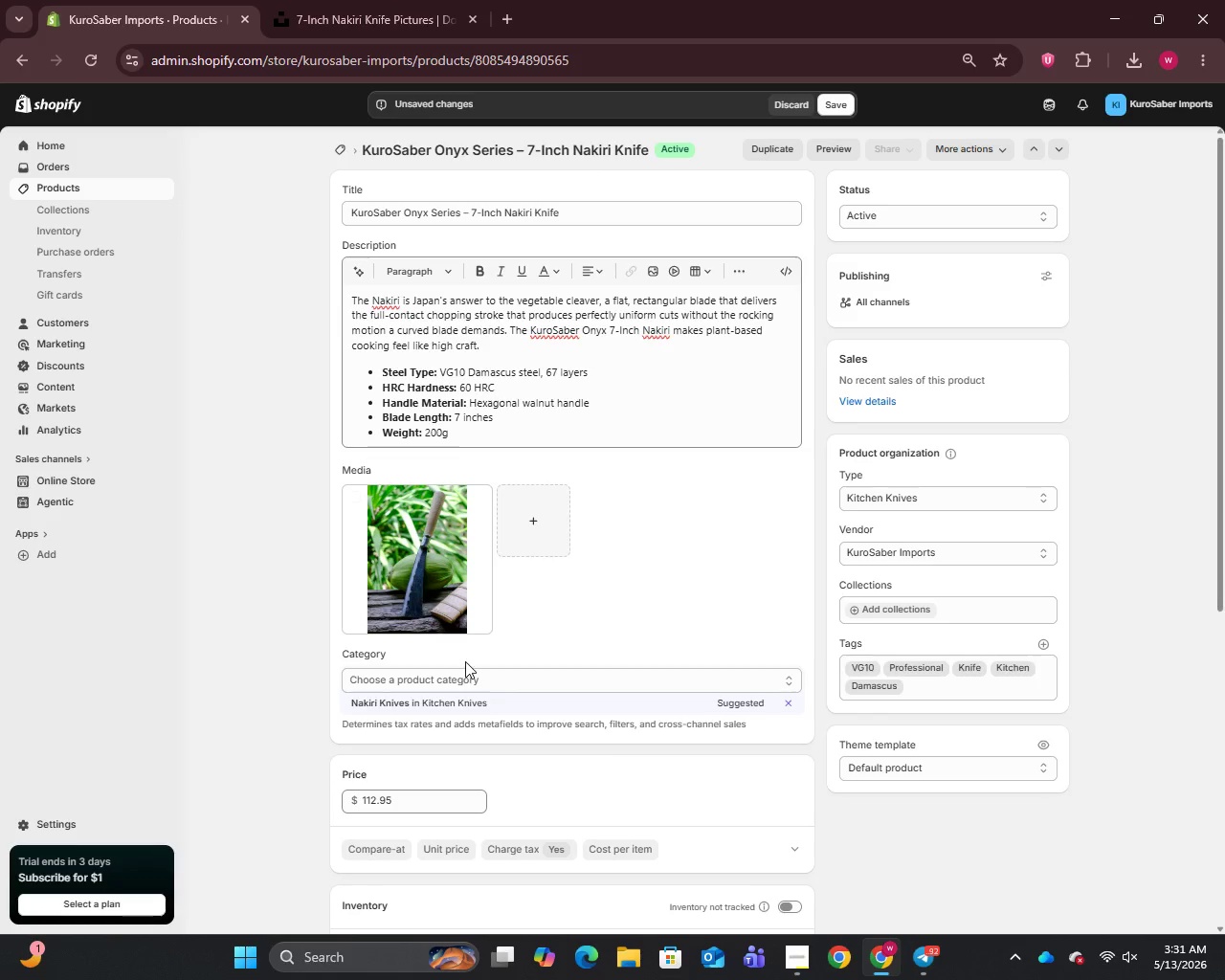 
scroll: coordinate [511, 678], scroll_direction: down, amount: 8.0
 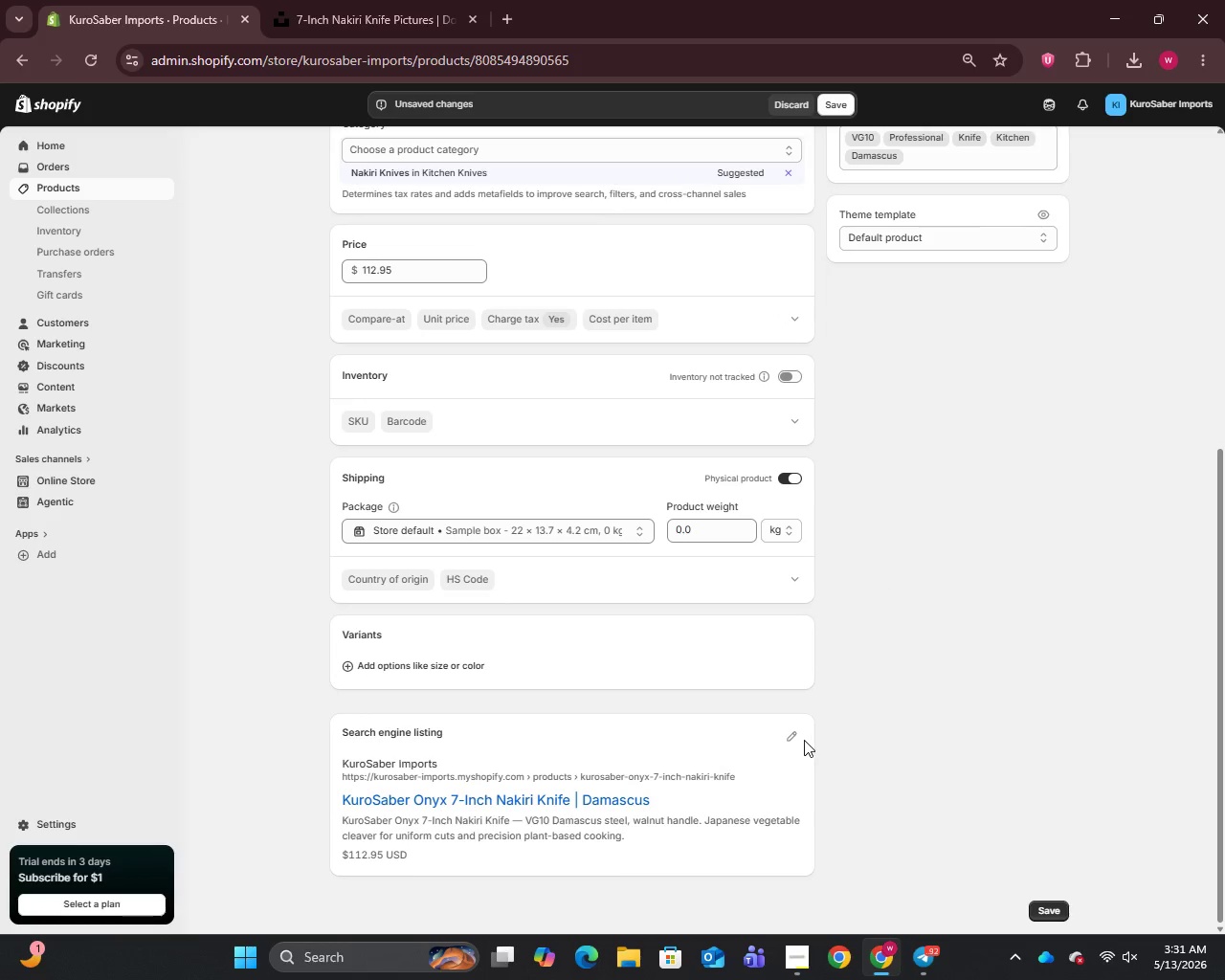 
left_click([795, 738])
 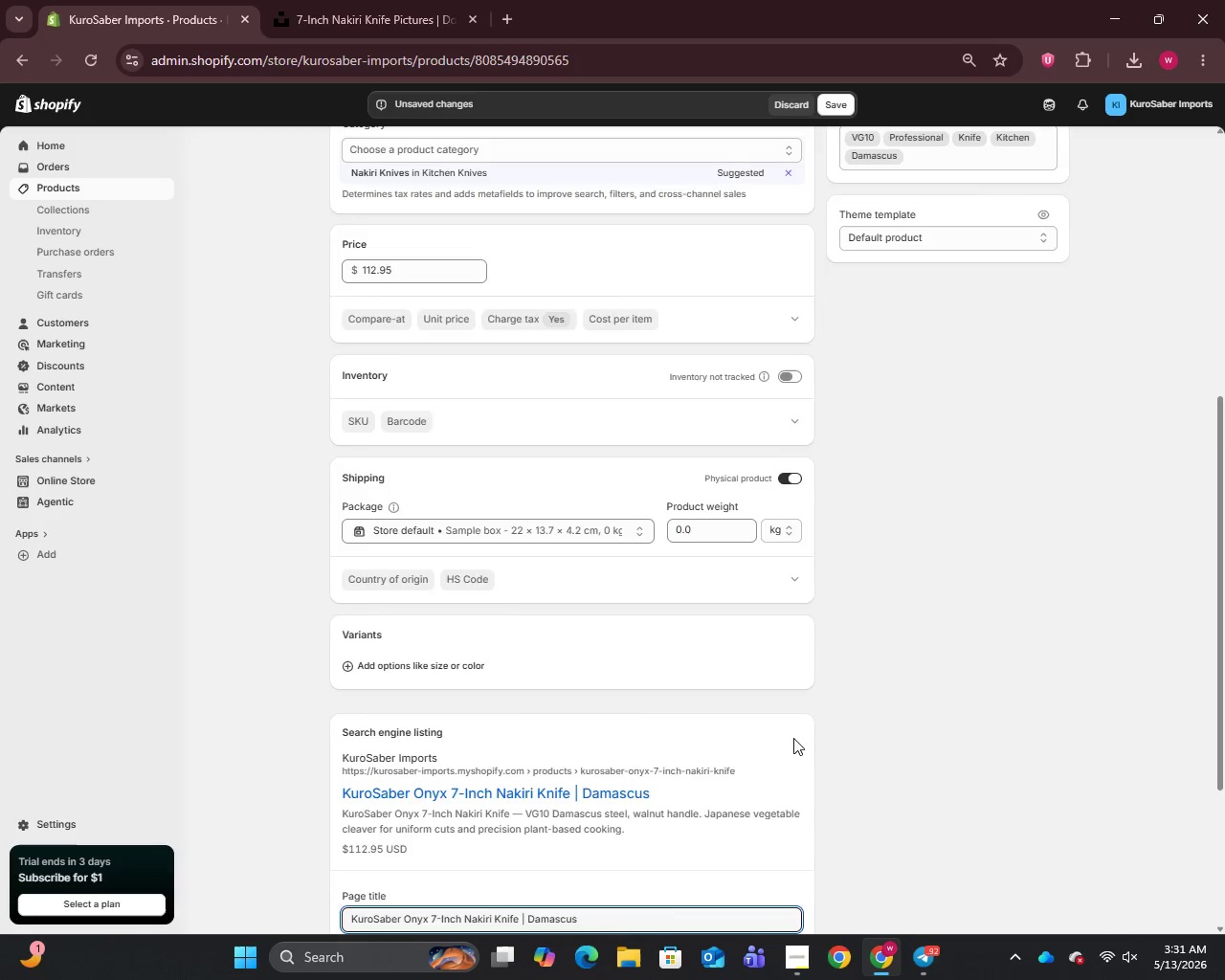 
scroll: coordinate [792, 737], scroll_direction: down, amount: 5.0
 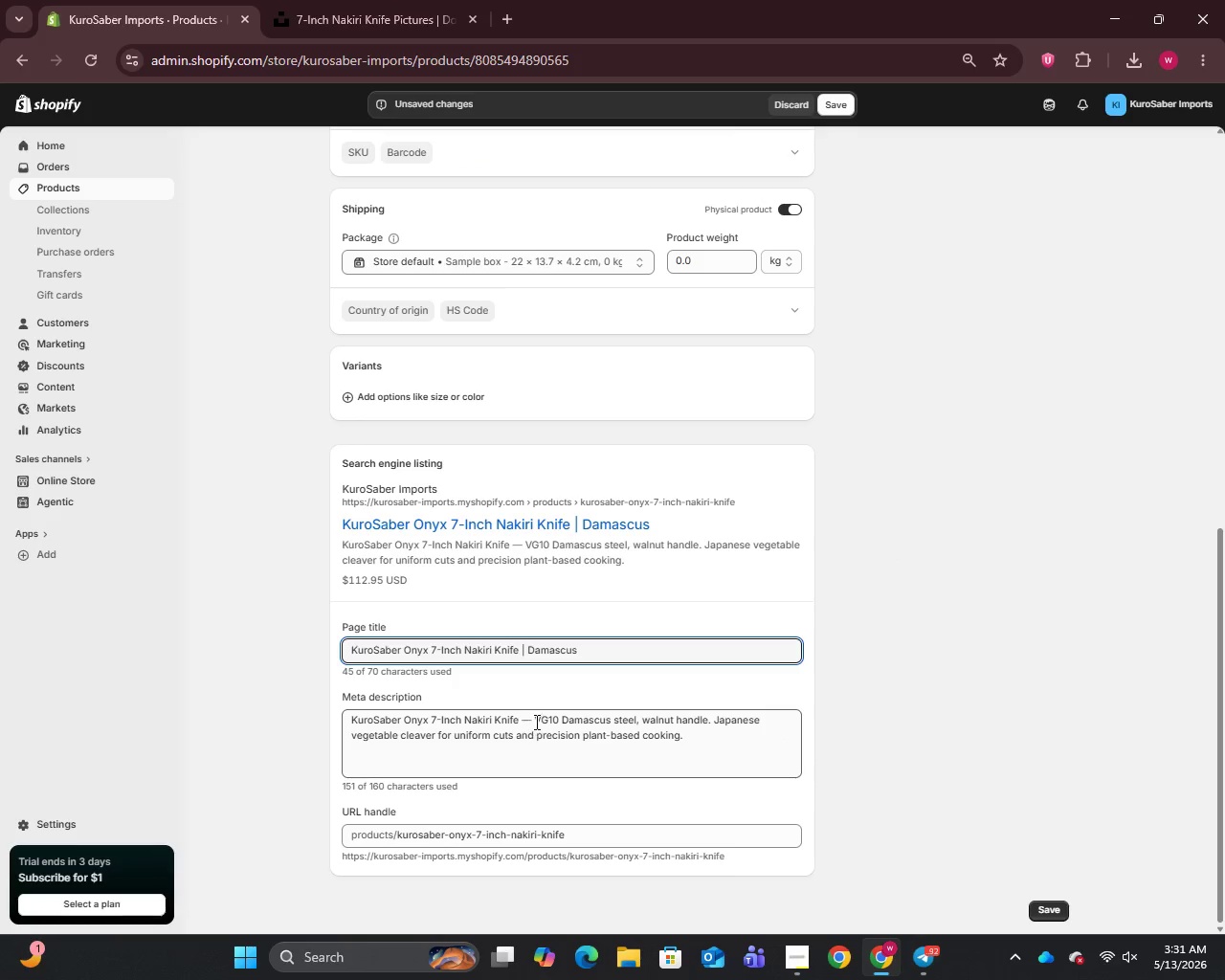 
left_click([531, 722])
 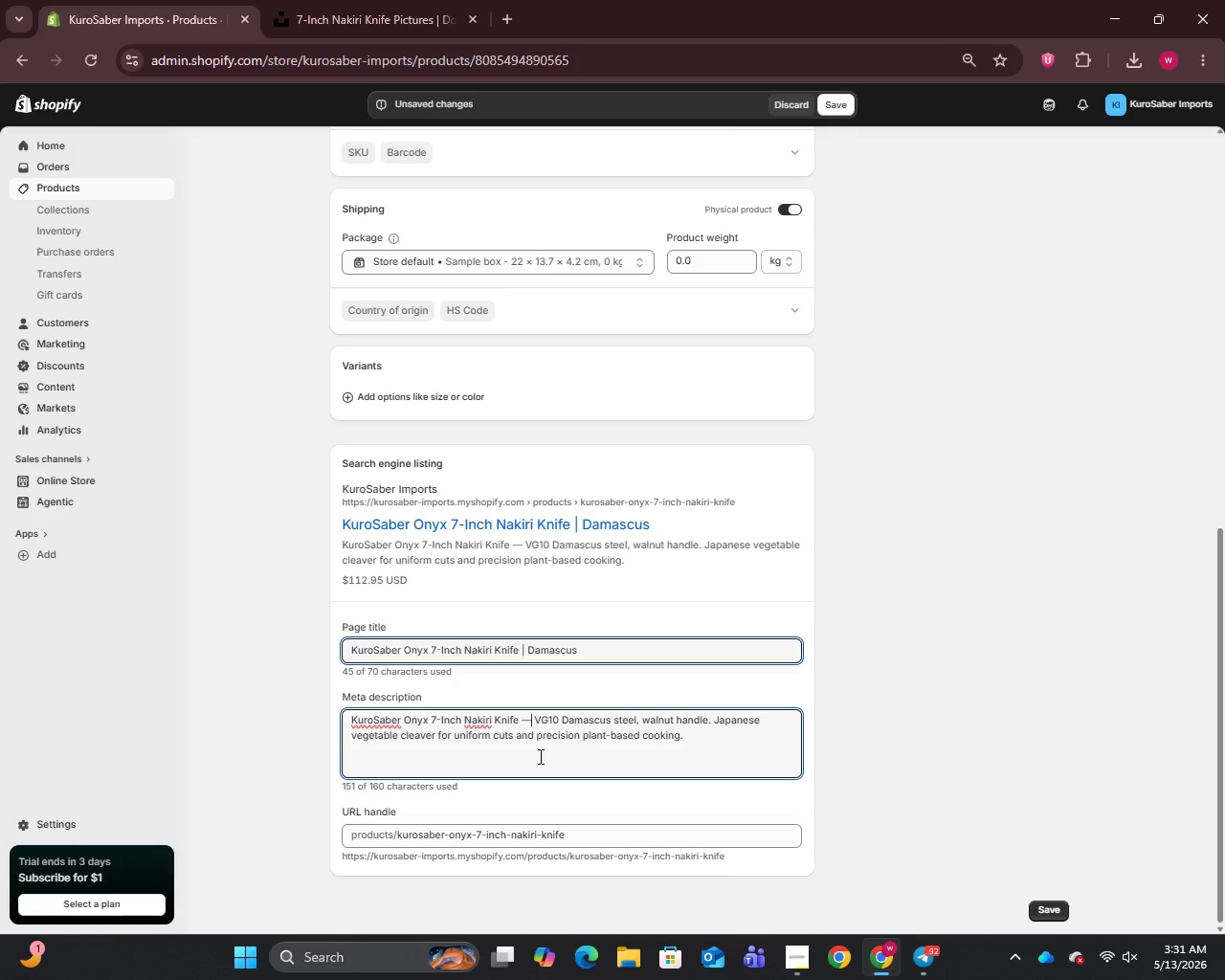 
key(Backspace)
 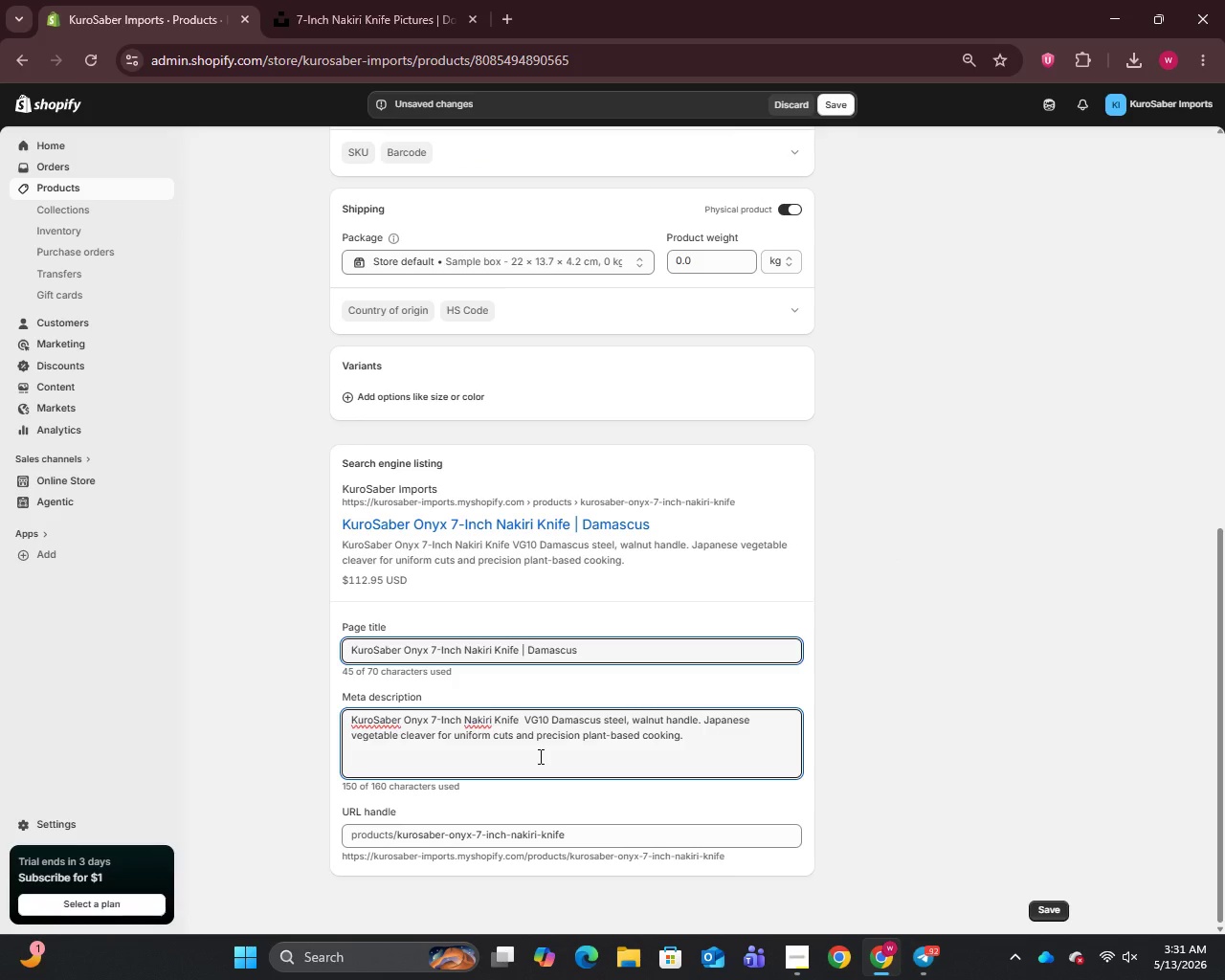 
key(Minus)
 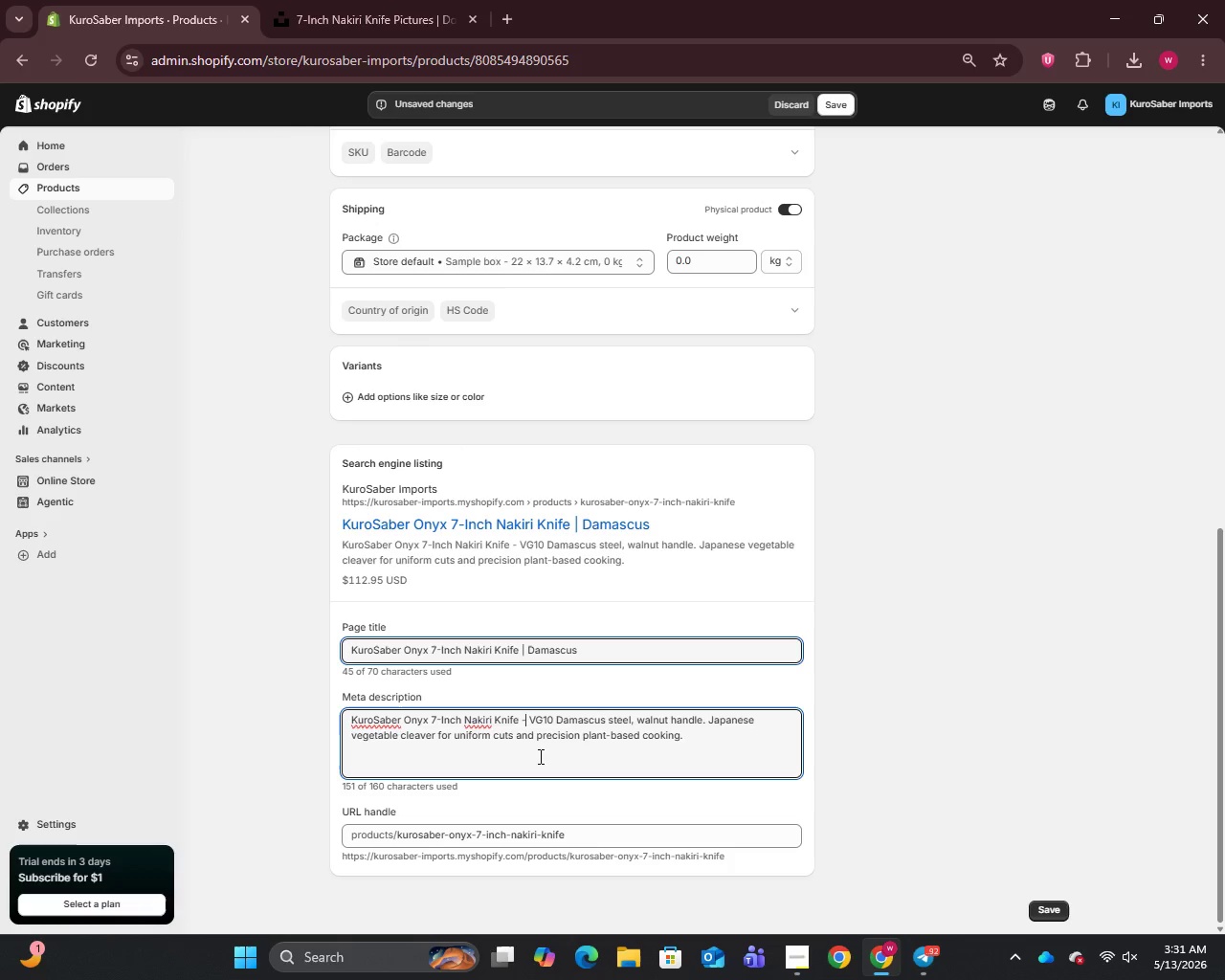 
wait(12.7)
 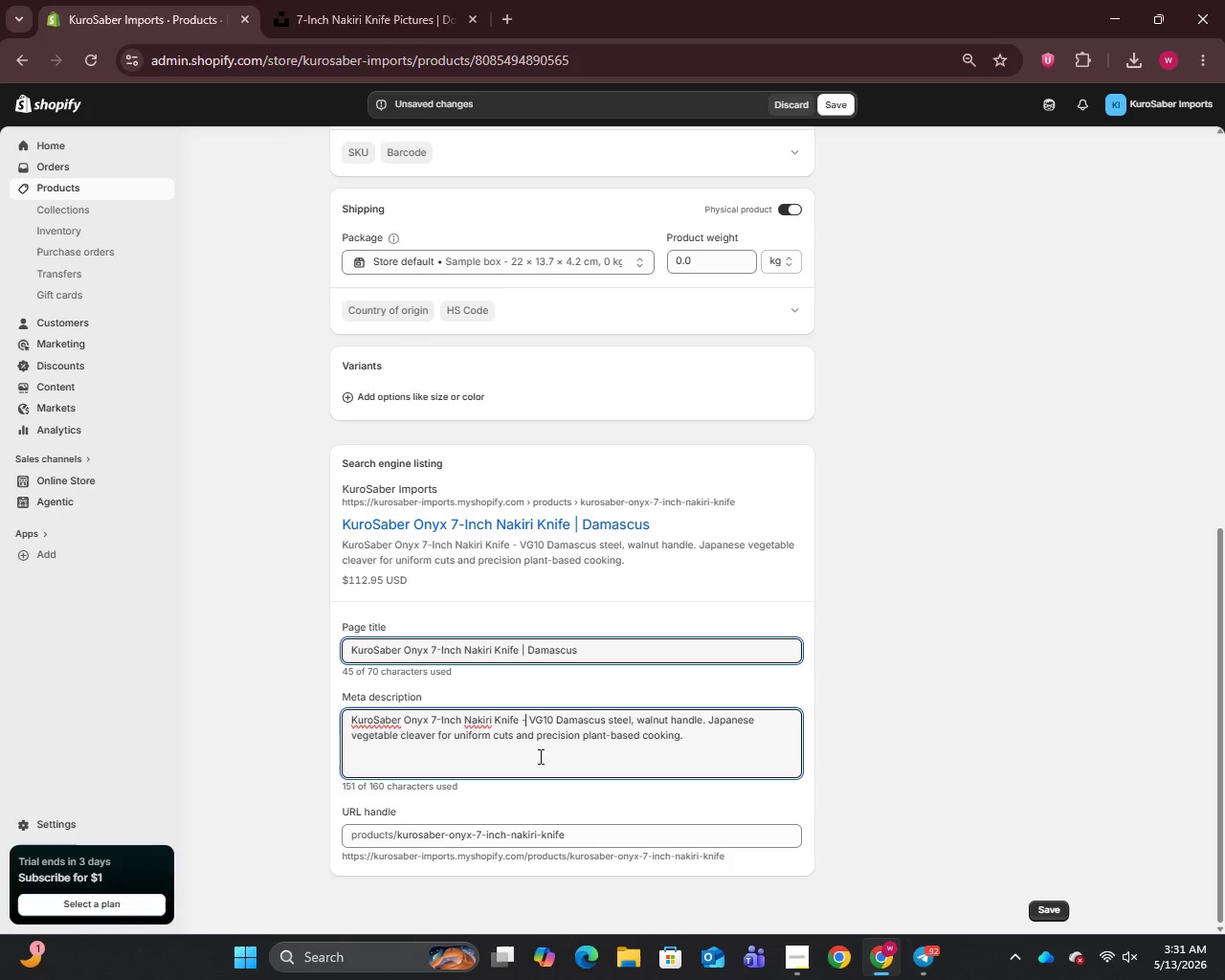 
scroll: coordinate [535, 750], scroll_direction: up, amount: 2.0
 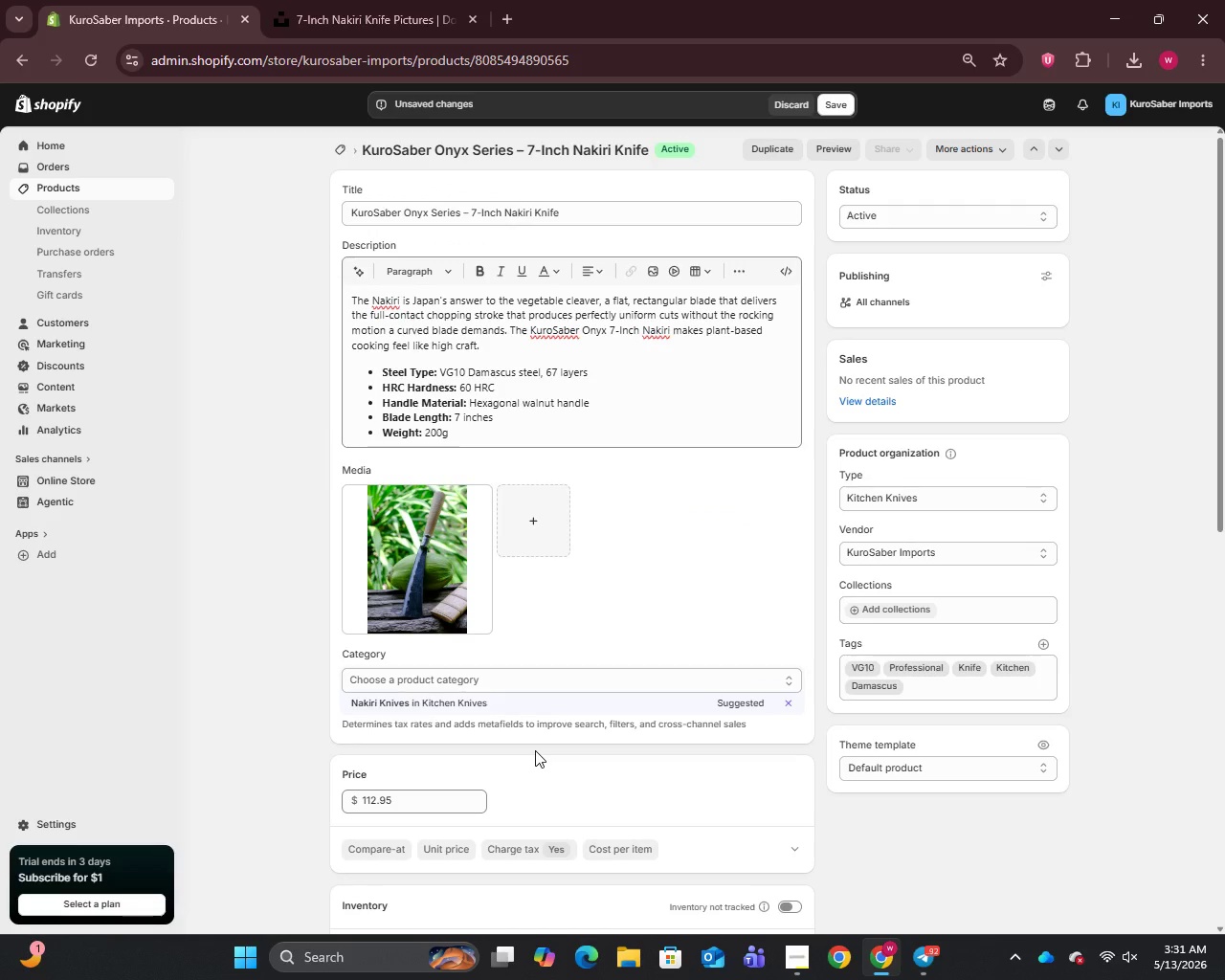 
scroll: coordinate [535, 750], scroll_direction: down, amount: 1.0
 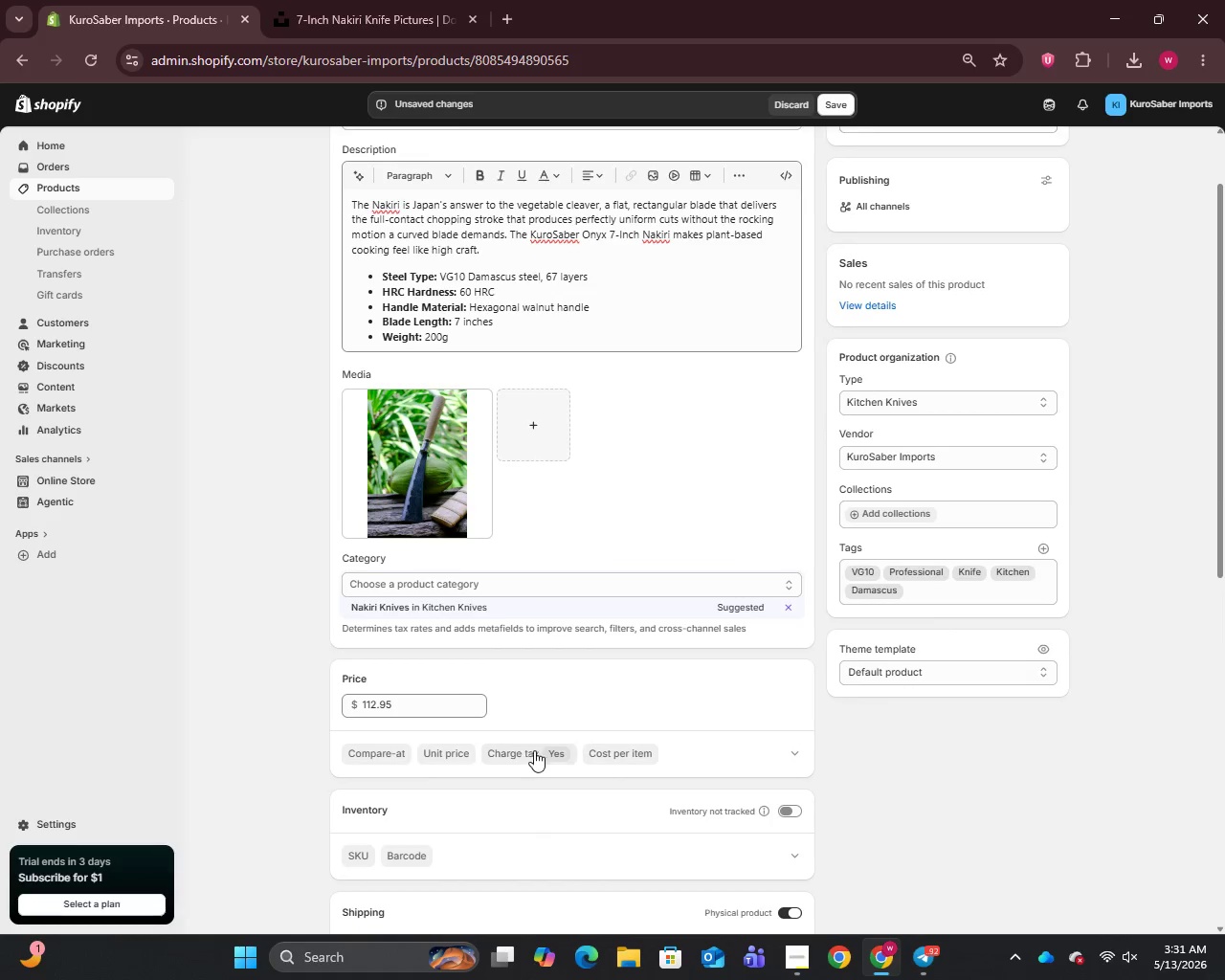 
scroll: coordinate [534, 749], scroll_direction: up, amount: 4.0
 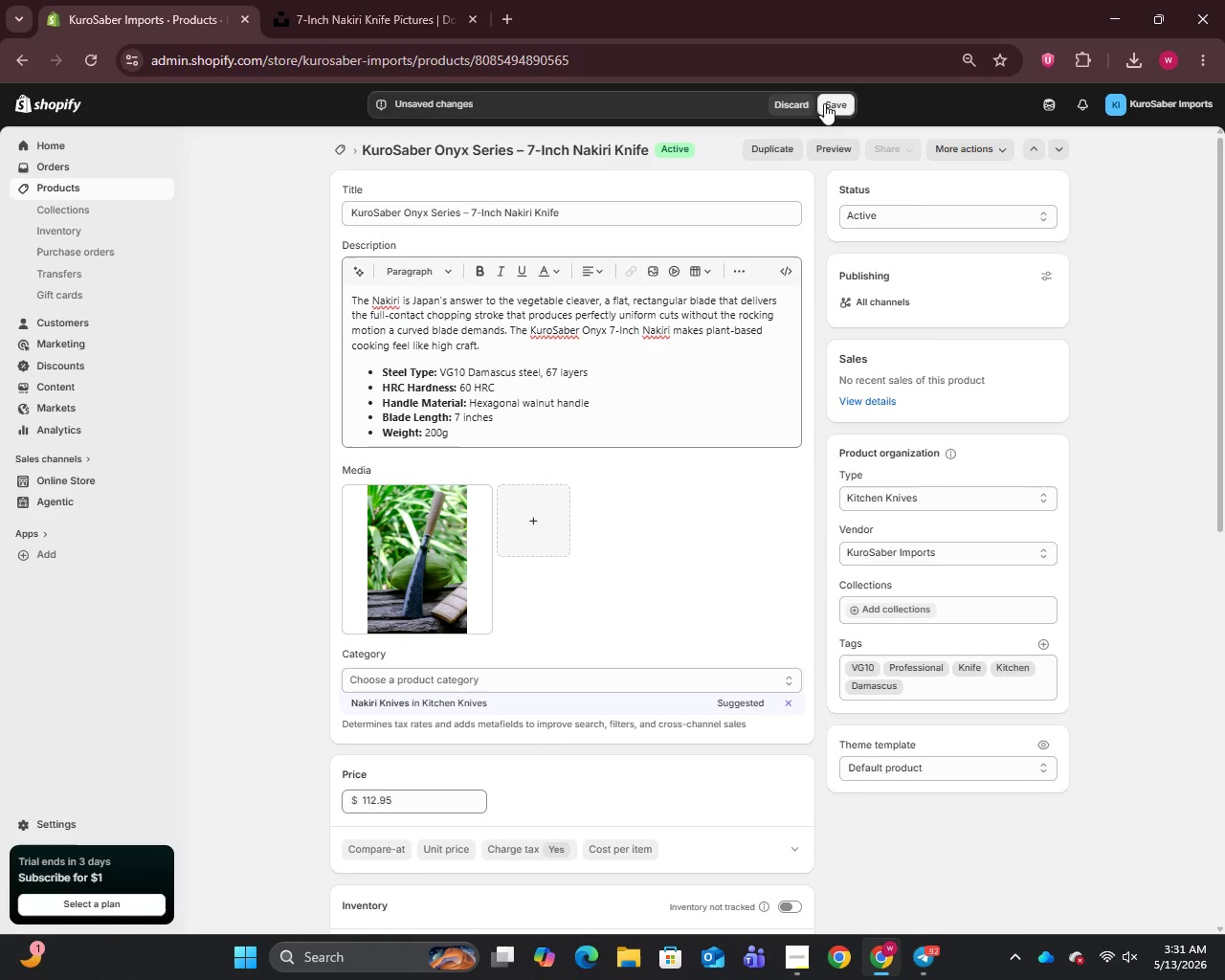 
left_click([841, 111])
 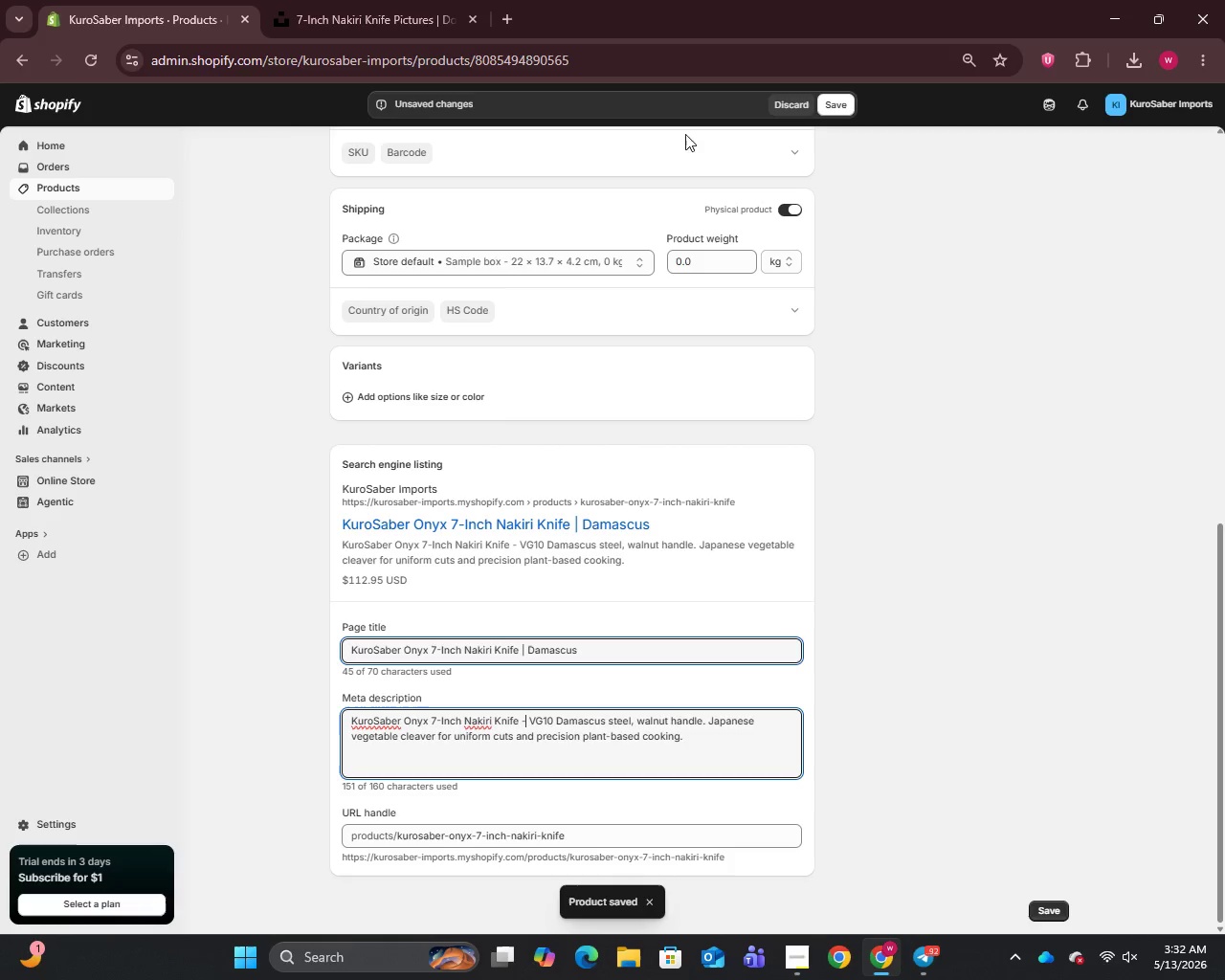 
wait(5.45)
 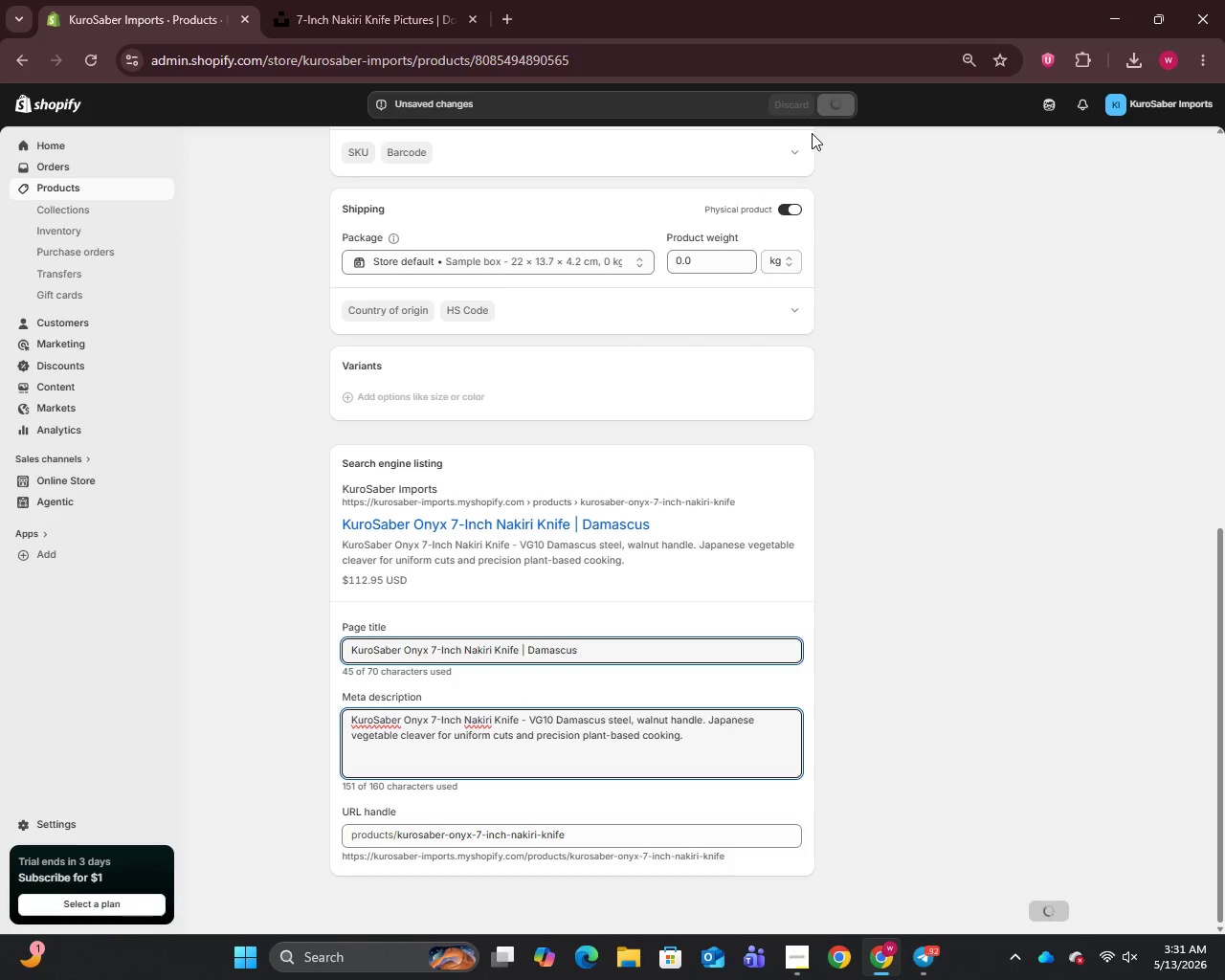 
left_click([57, 183])
 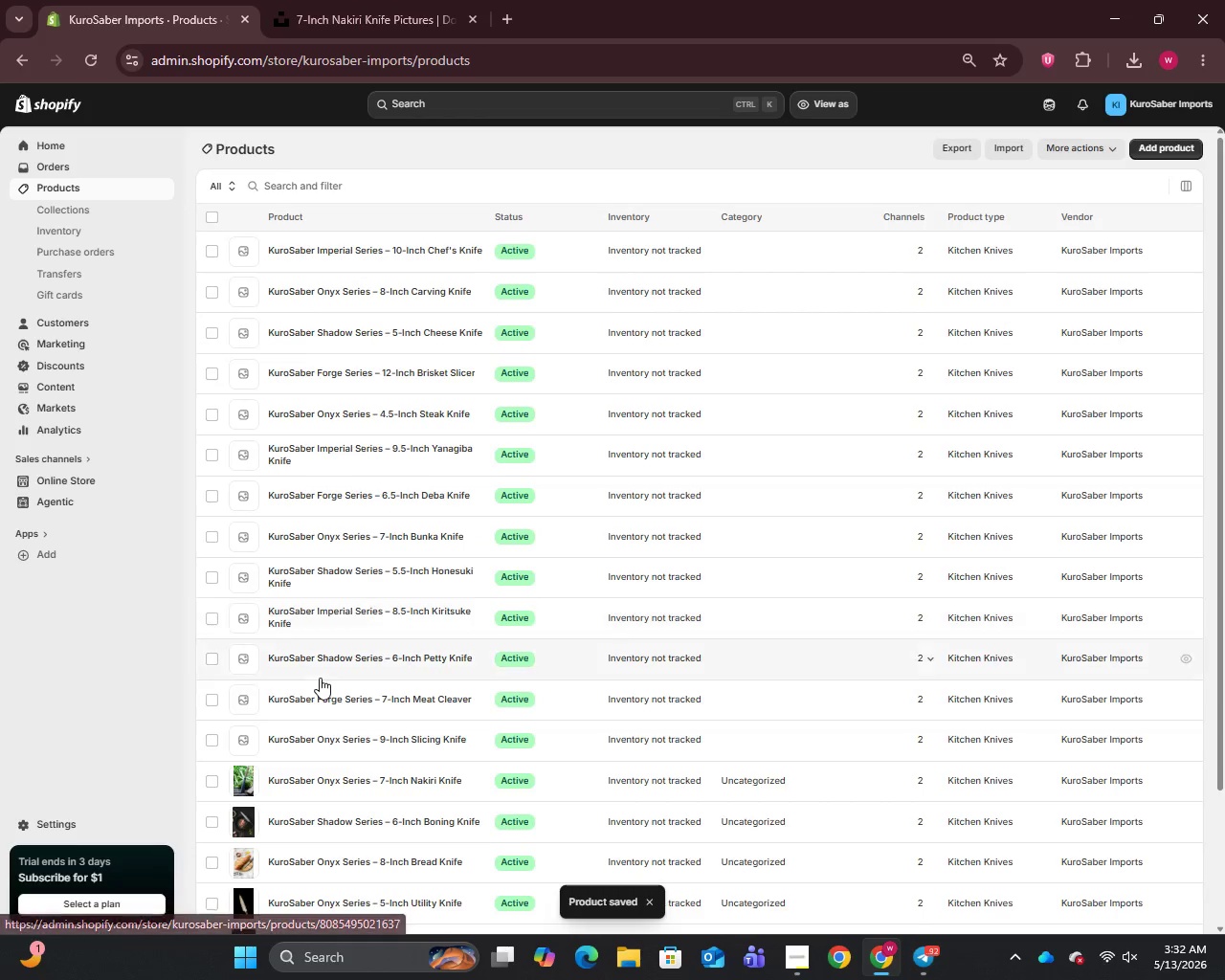 
left_click([328, 734])
 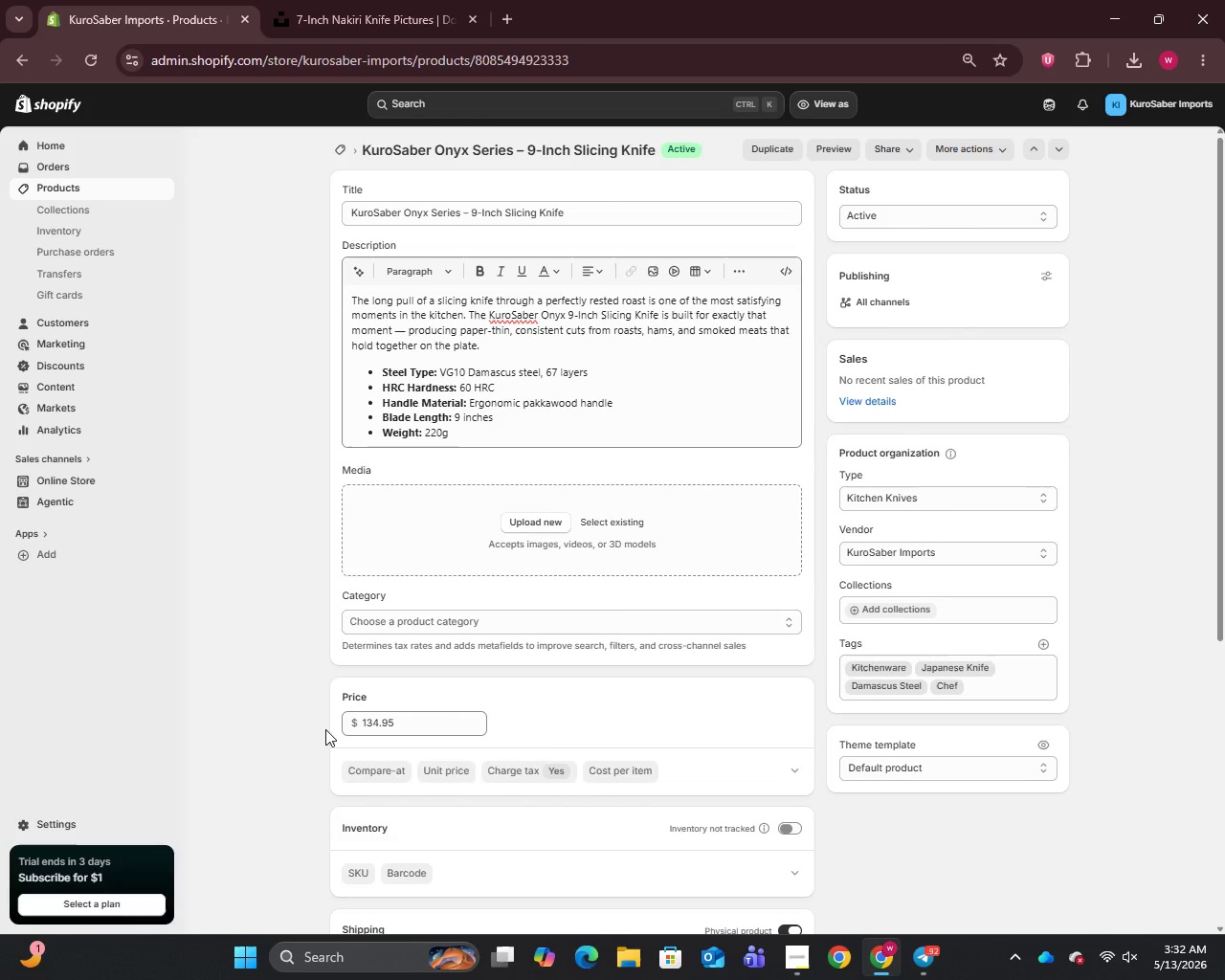 
wait(6.89)
 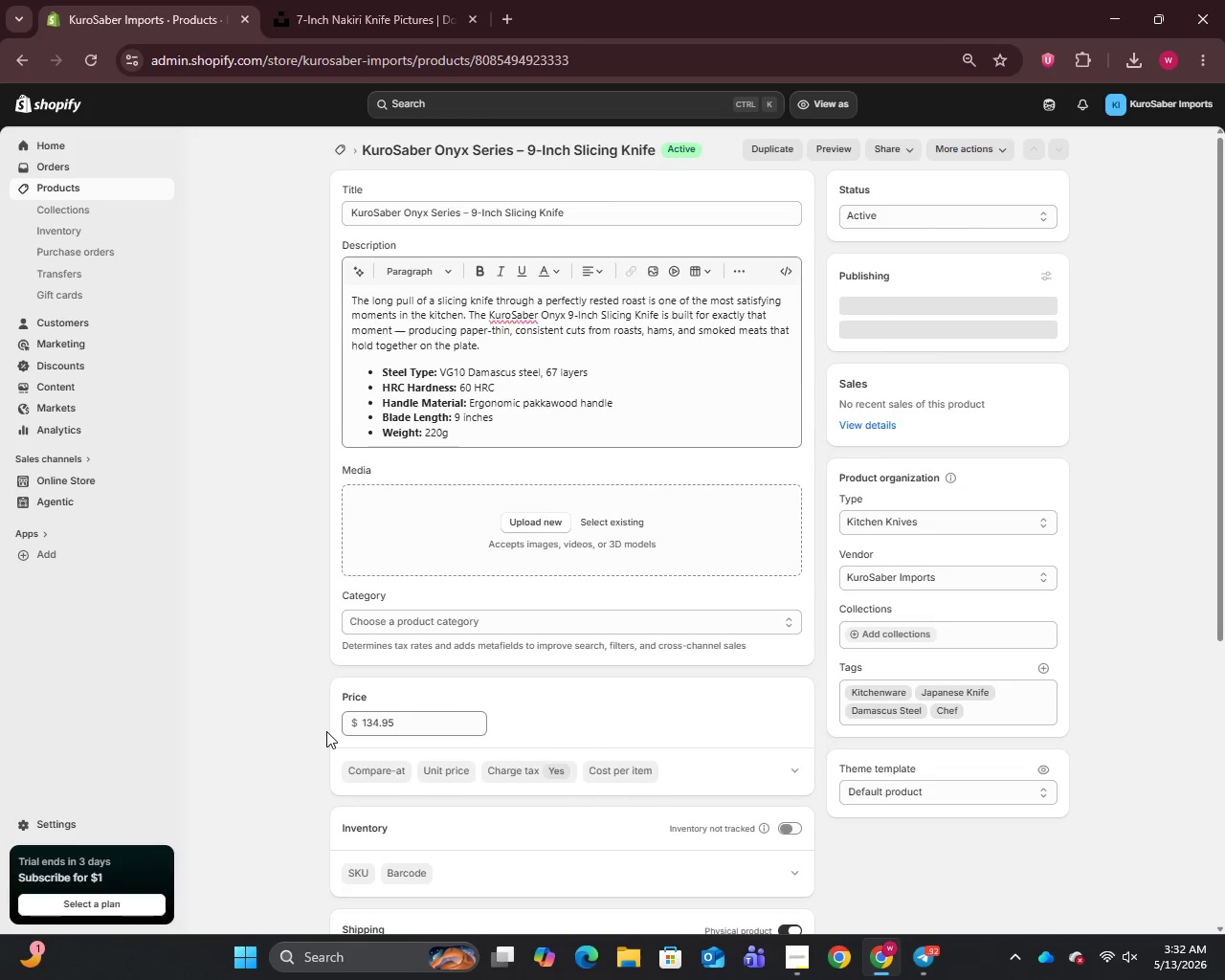 
left_click([405, 333])
 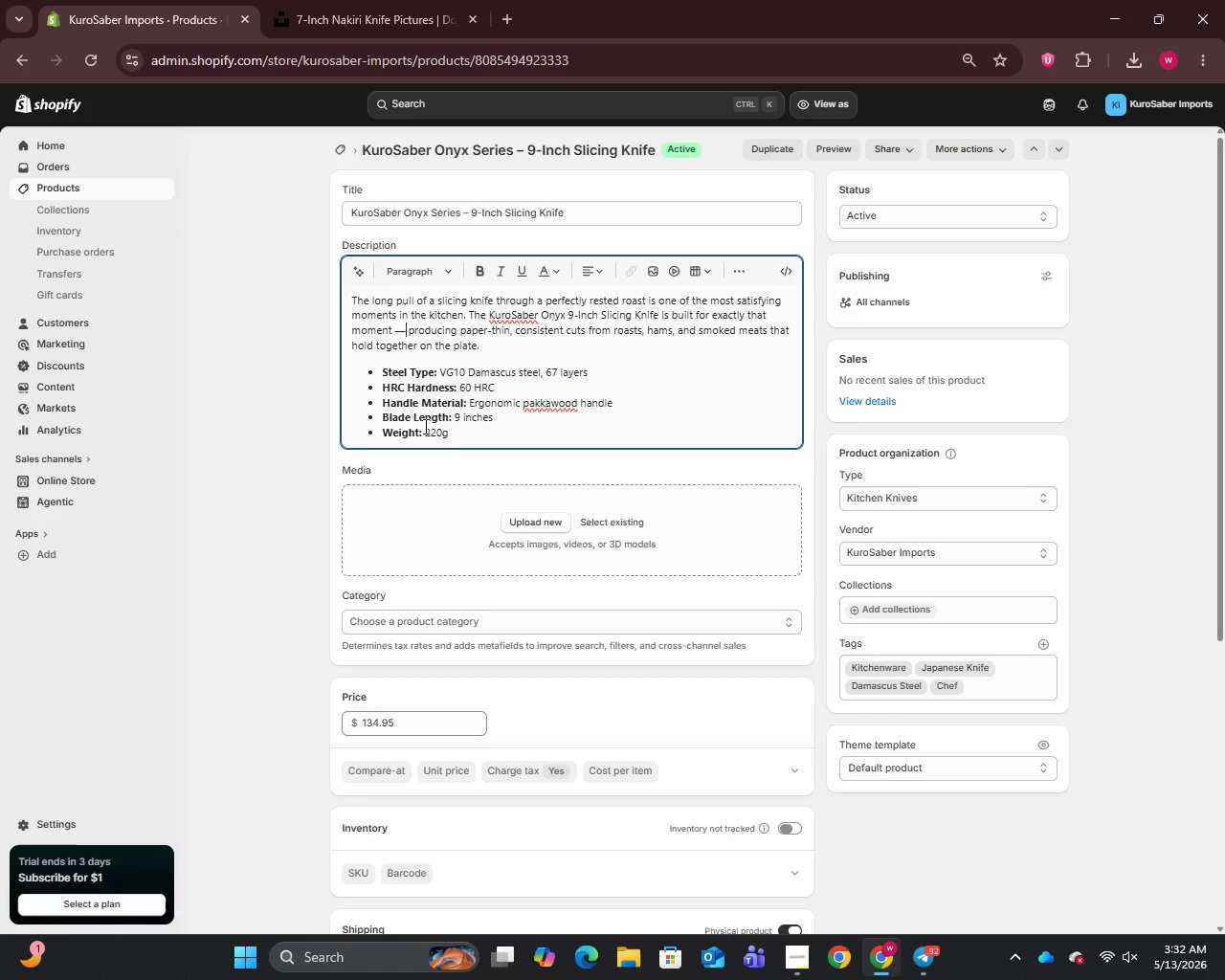 
key(Backspace)
 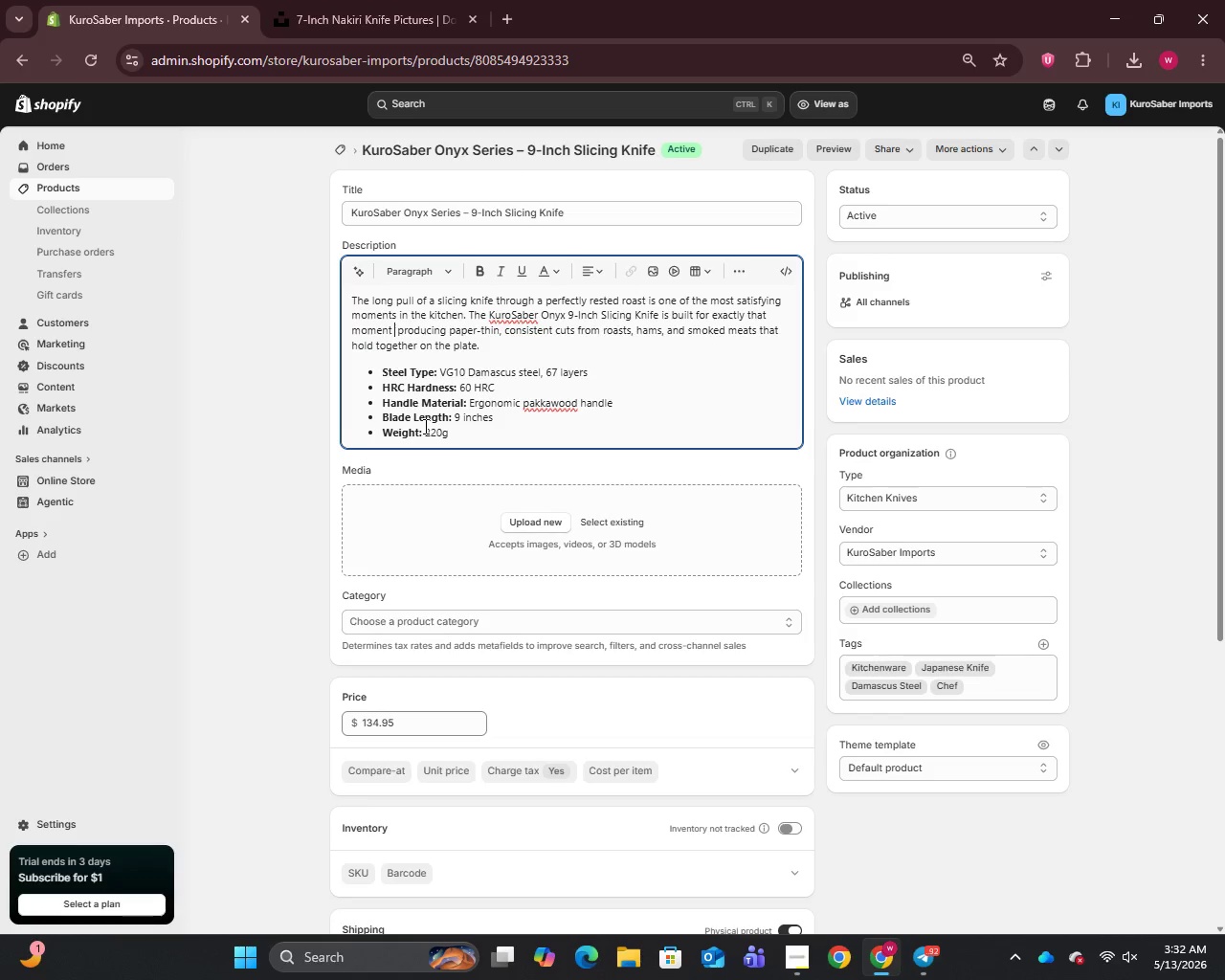 
key(Backspace)
 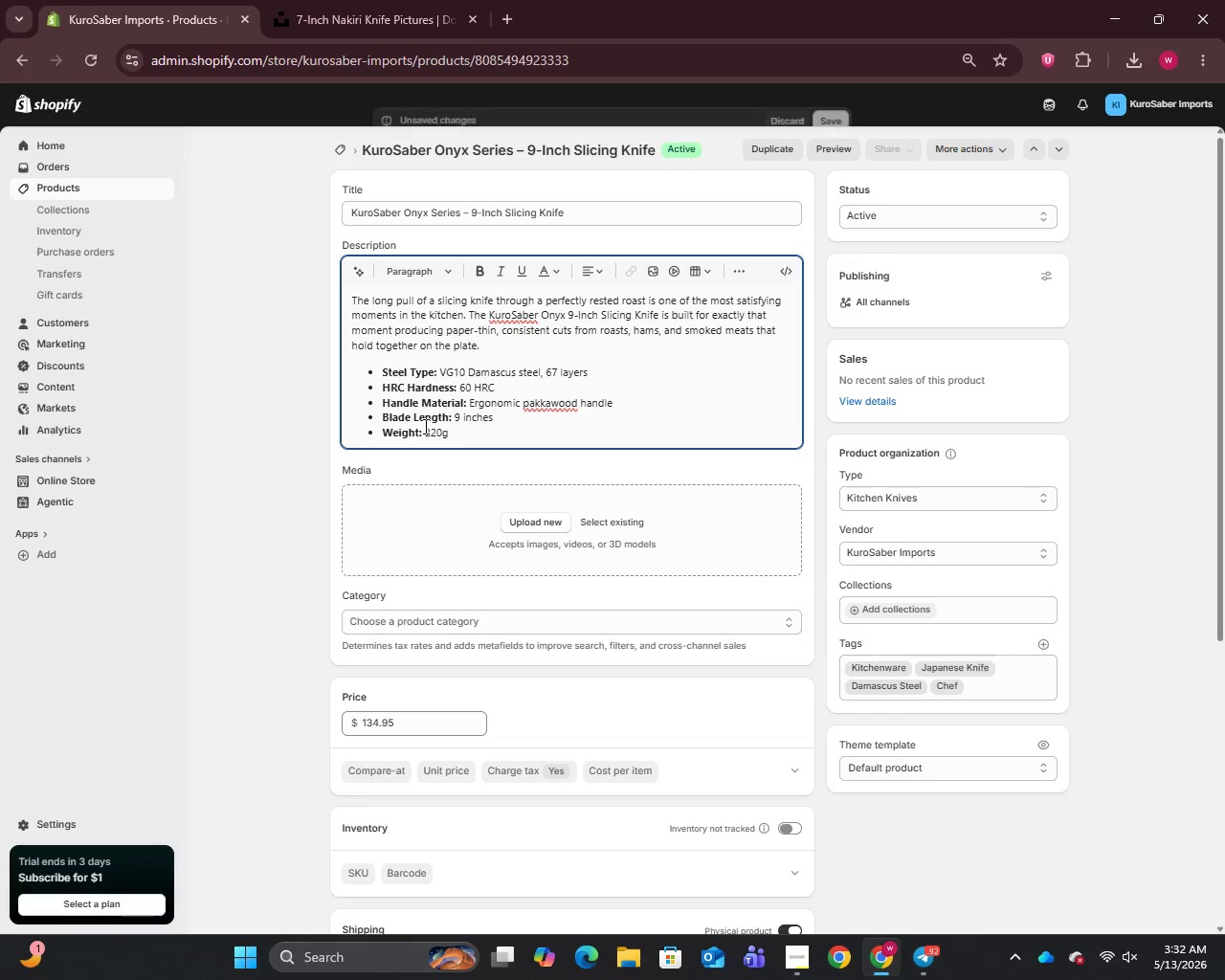 
key(Comma)
 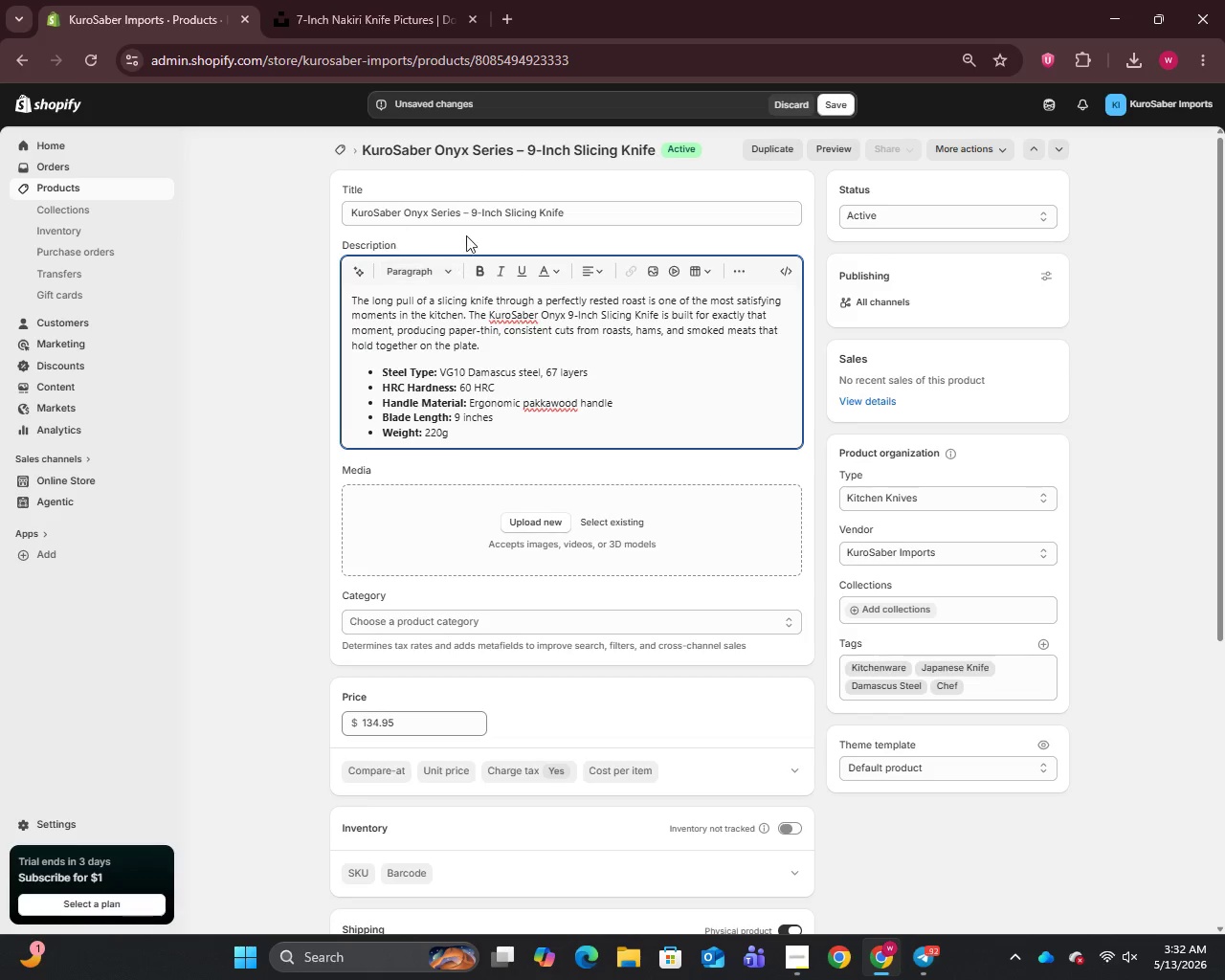 
left_click_drag(start_coordinate=[471, 211], to_coordinate=[574, 211])
 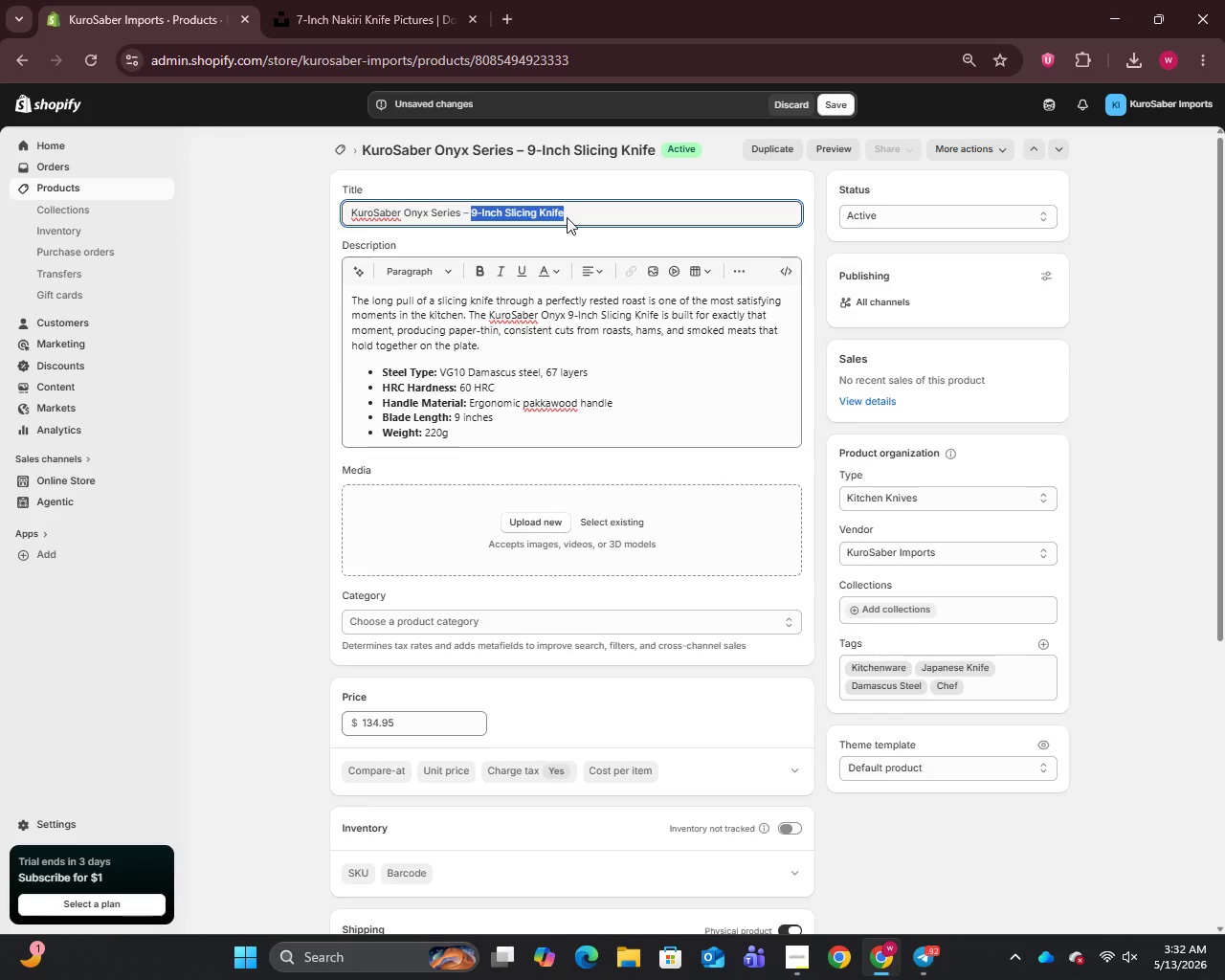 
key(Control+C)
 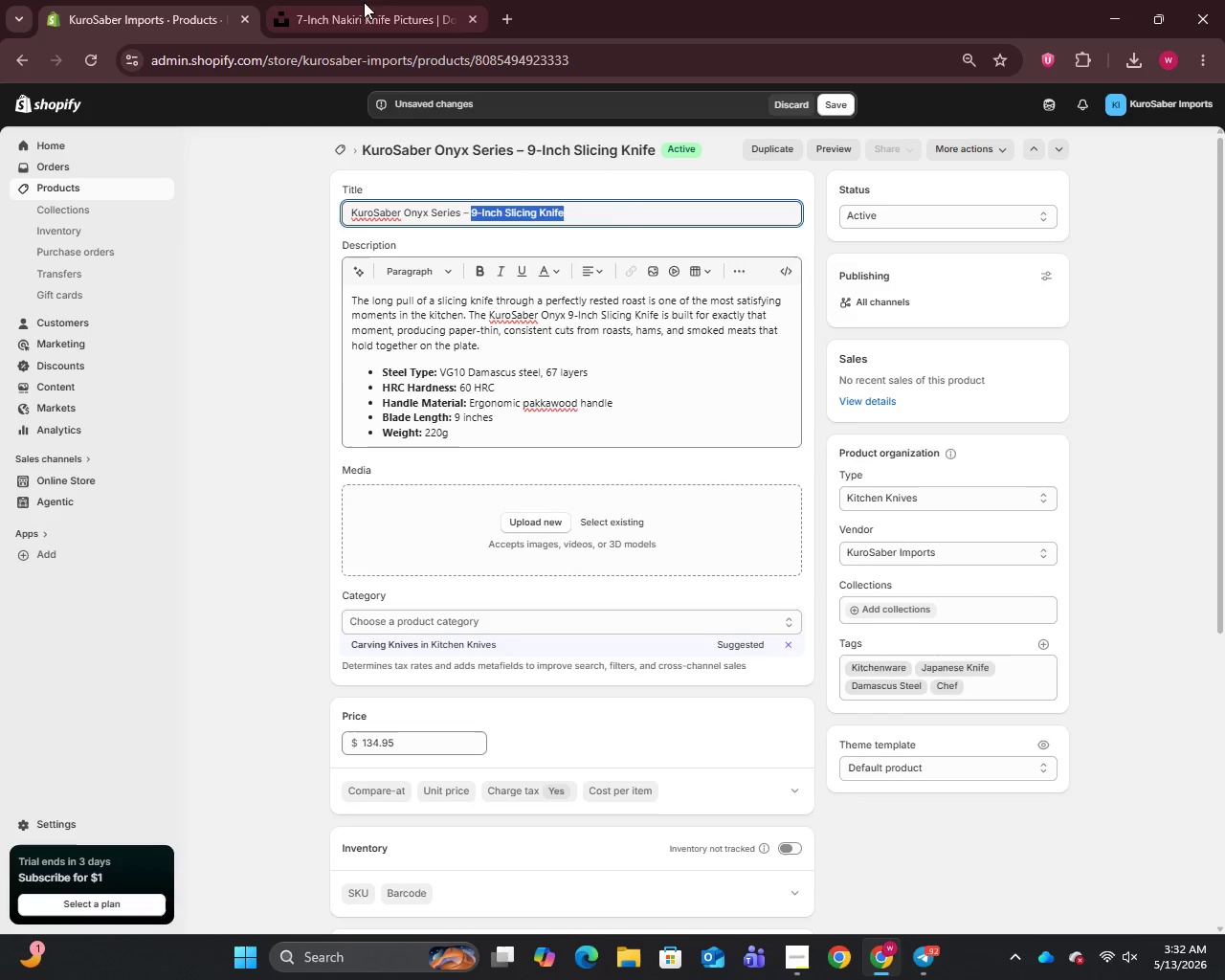 
left_click_drag(start_coordinate=[344, 0], to_coordinate=[345, 5])
 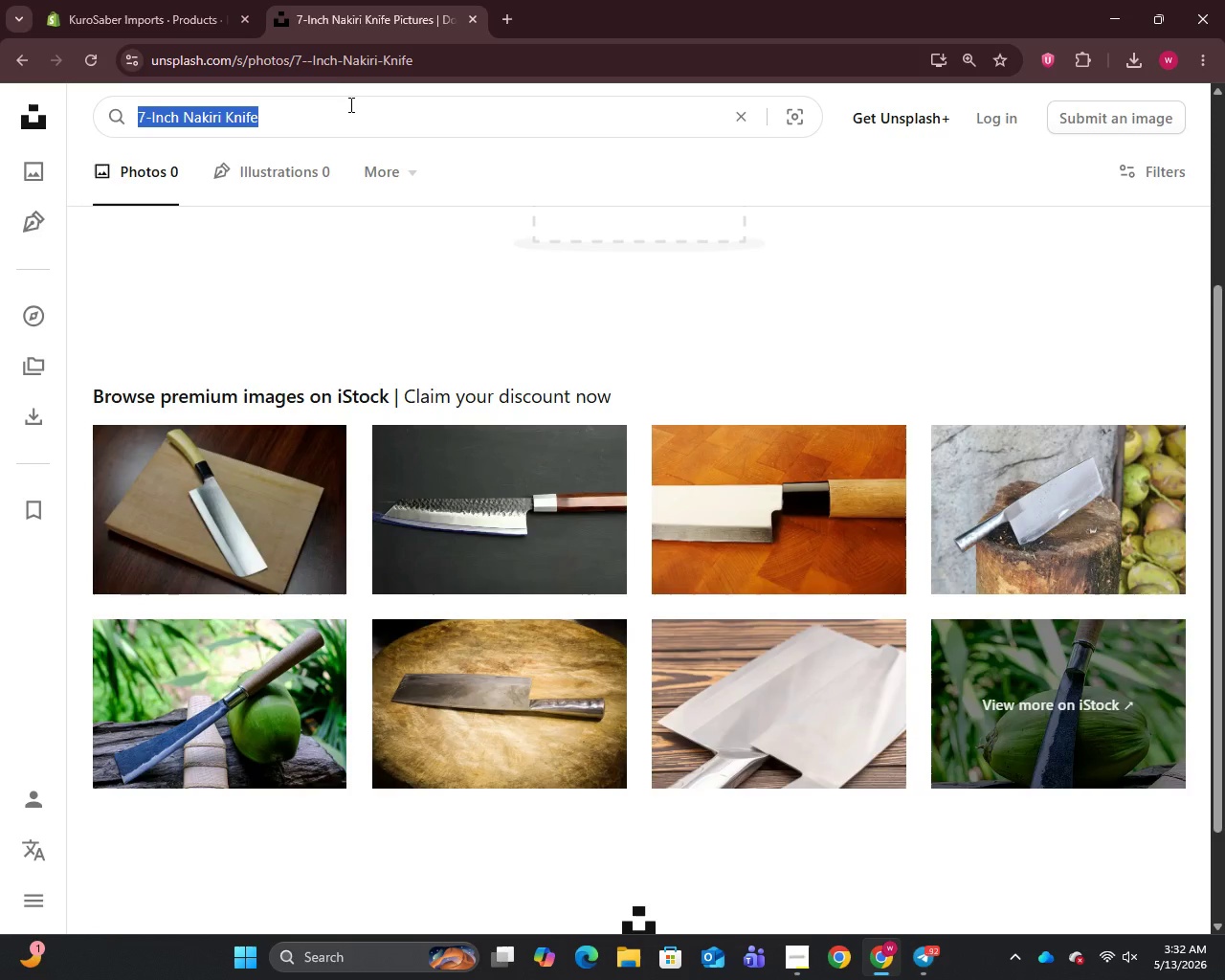 
left_click([349, 105])
 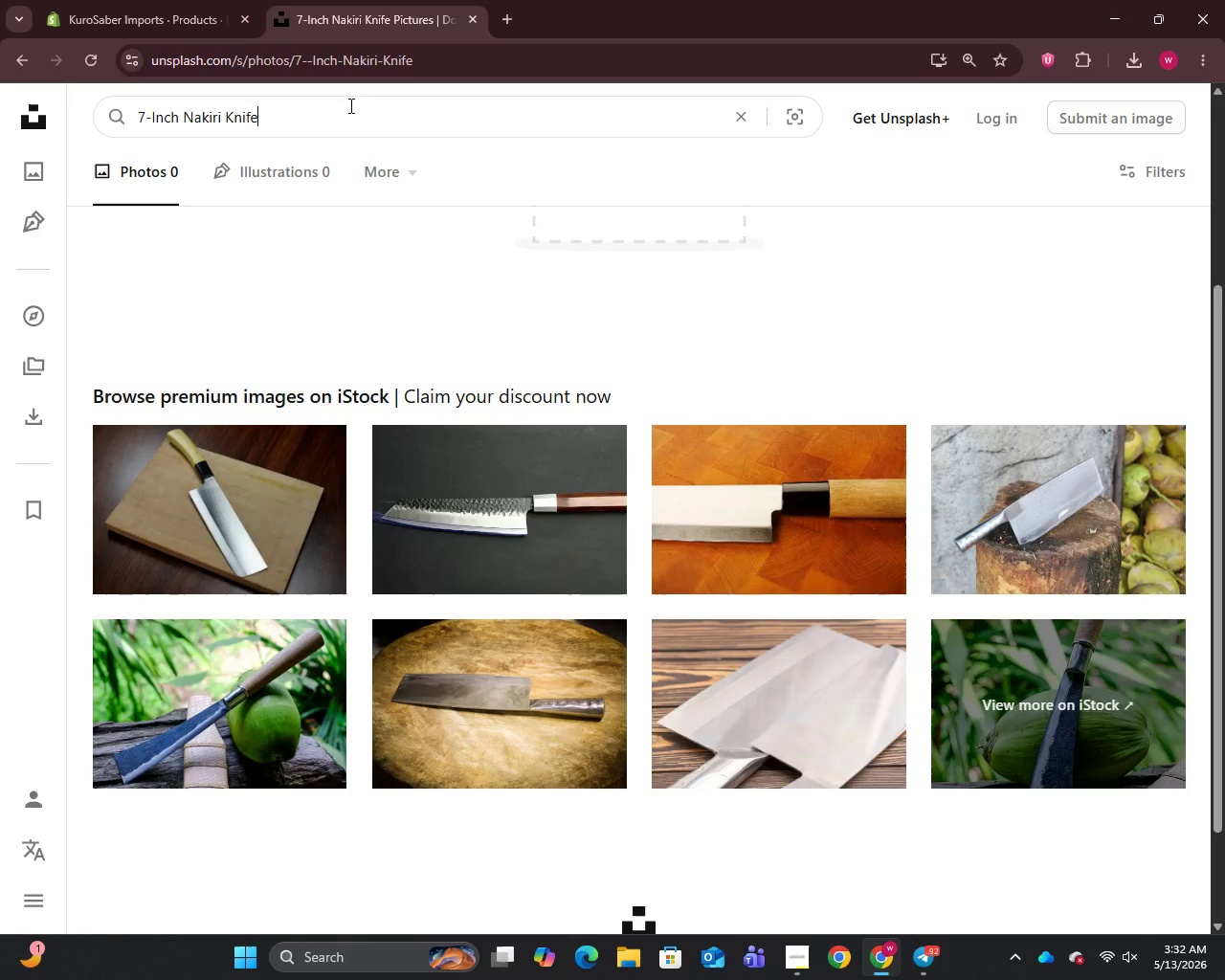 
key(Control+A)
 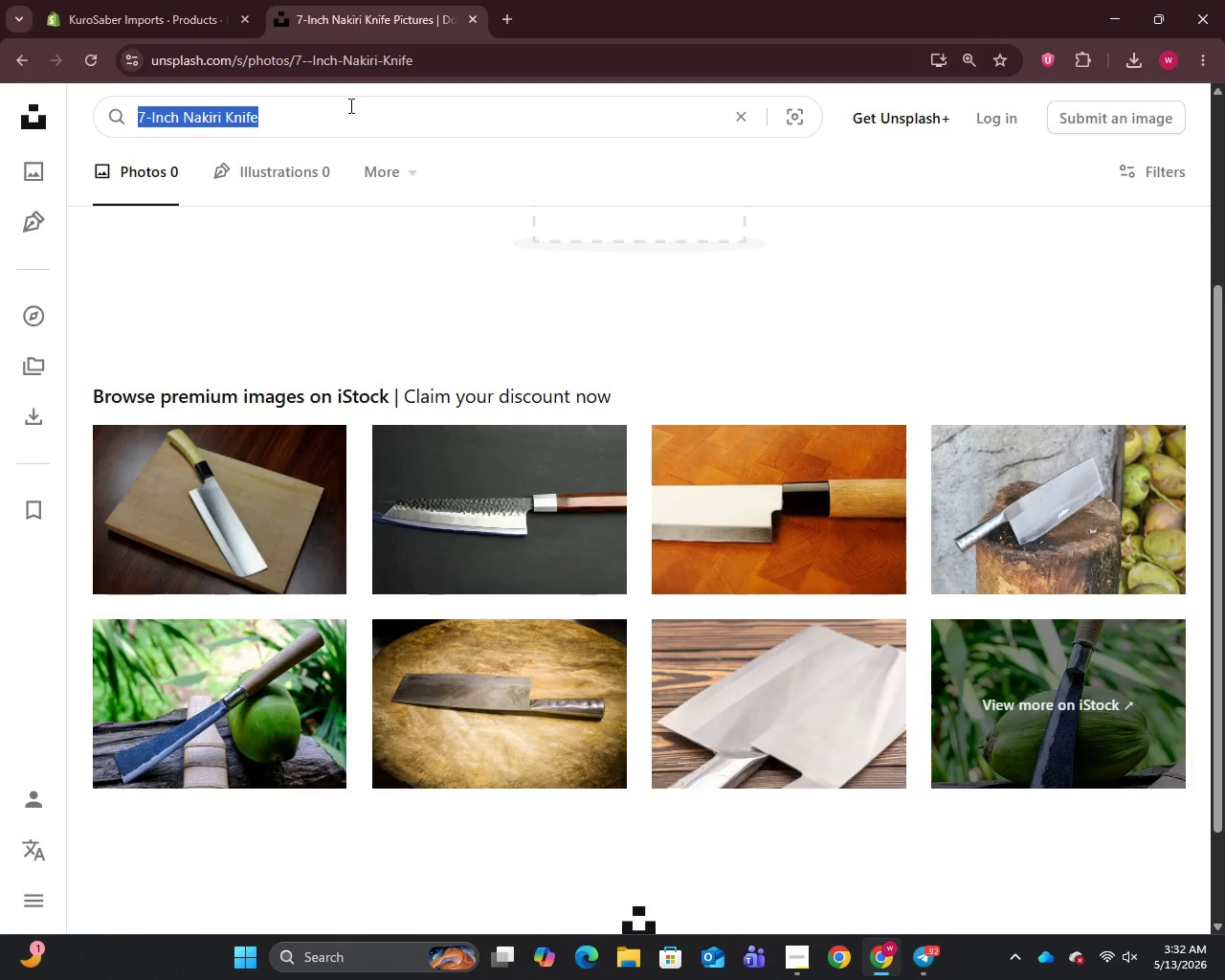 
key(Control+V)
 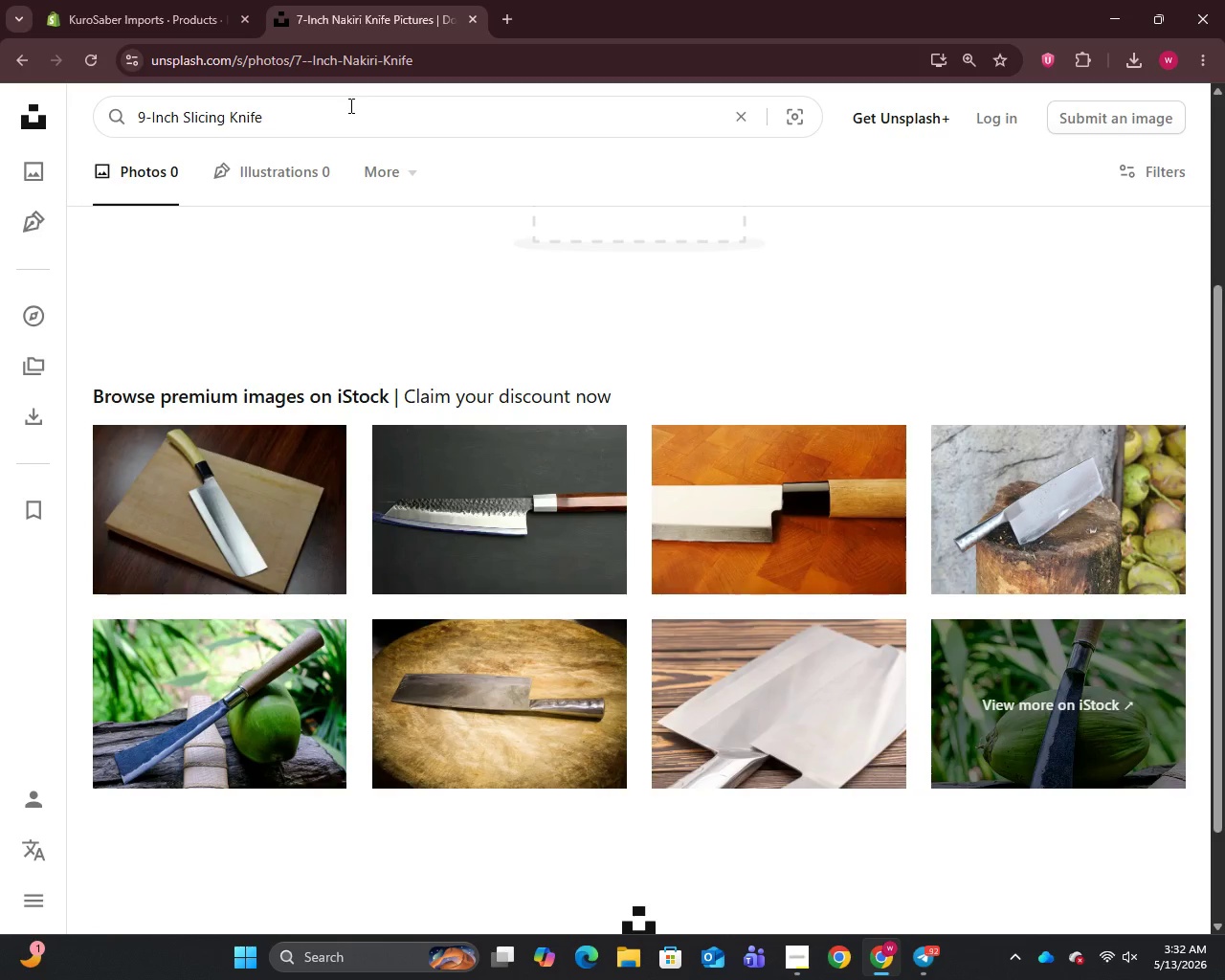 
key(Enter)
 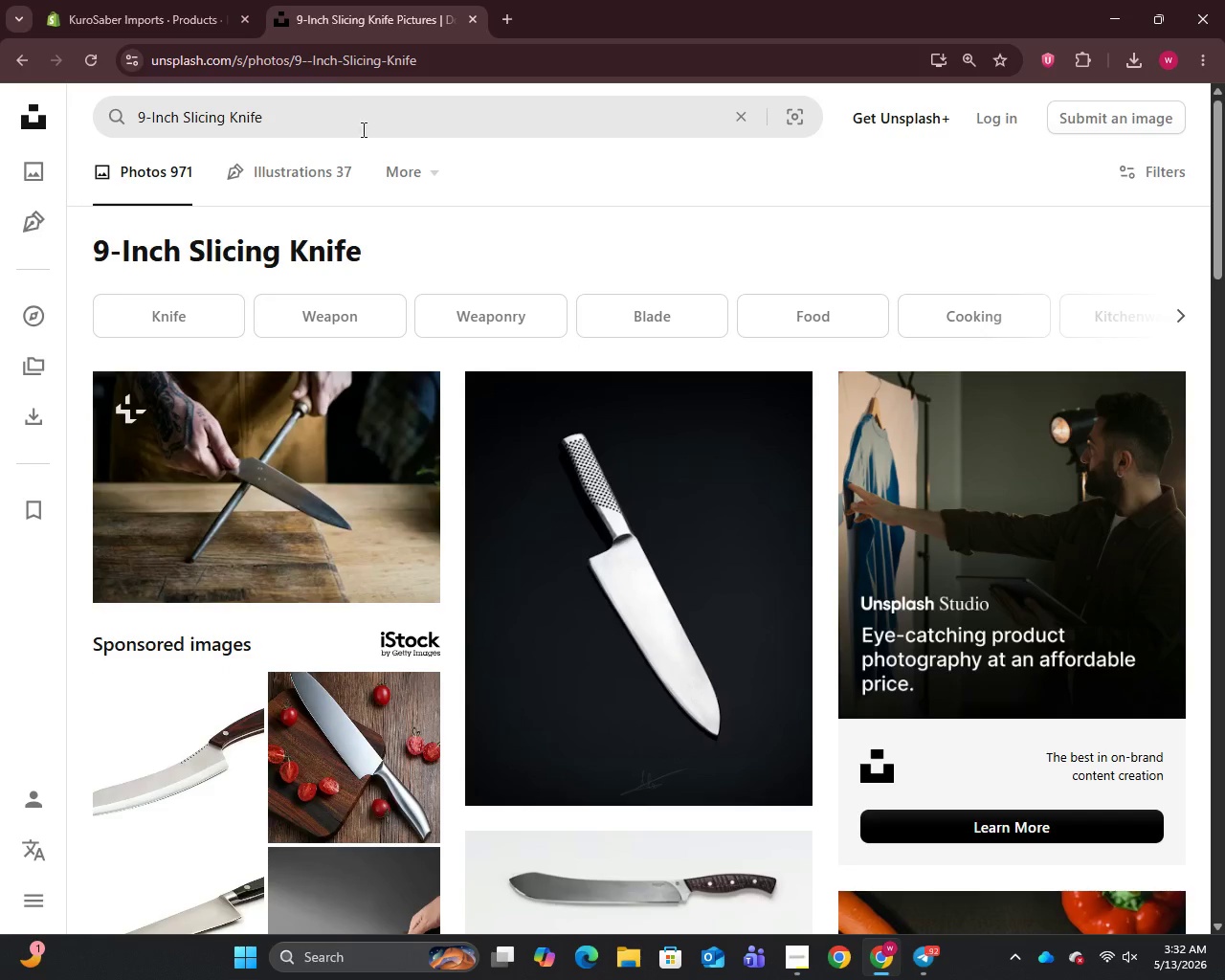 
scroll: coordinate [630, 483], scroll_direction: down, amount: 4.0
 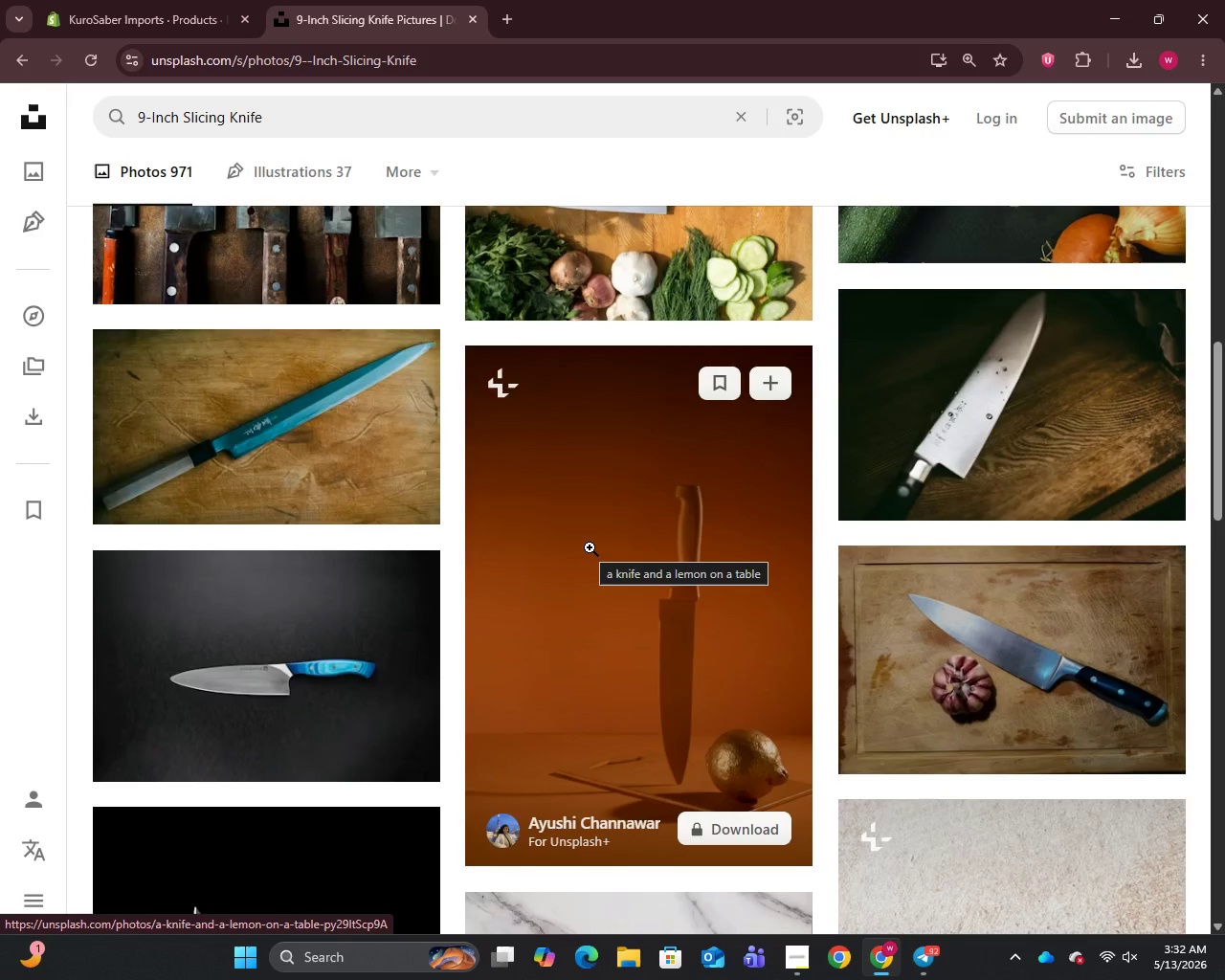 
right_click([590, 547])
 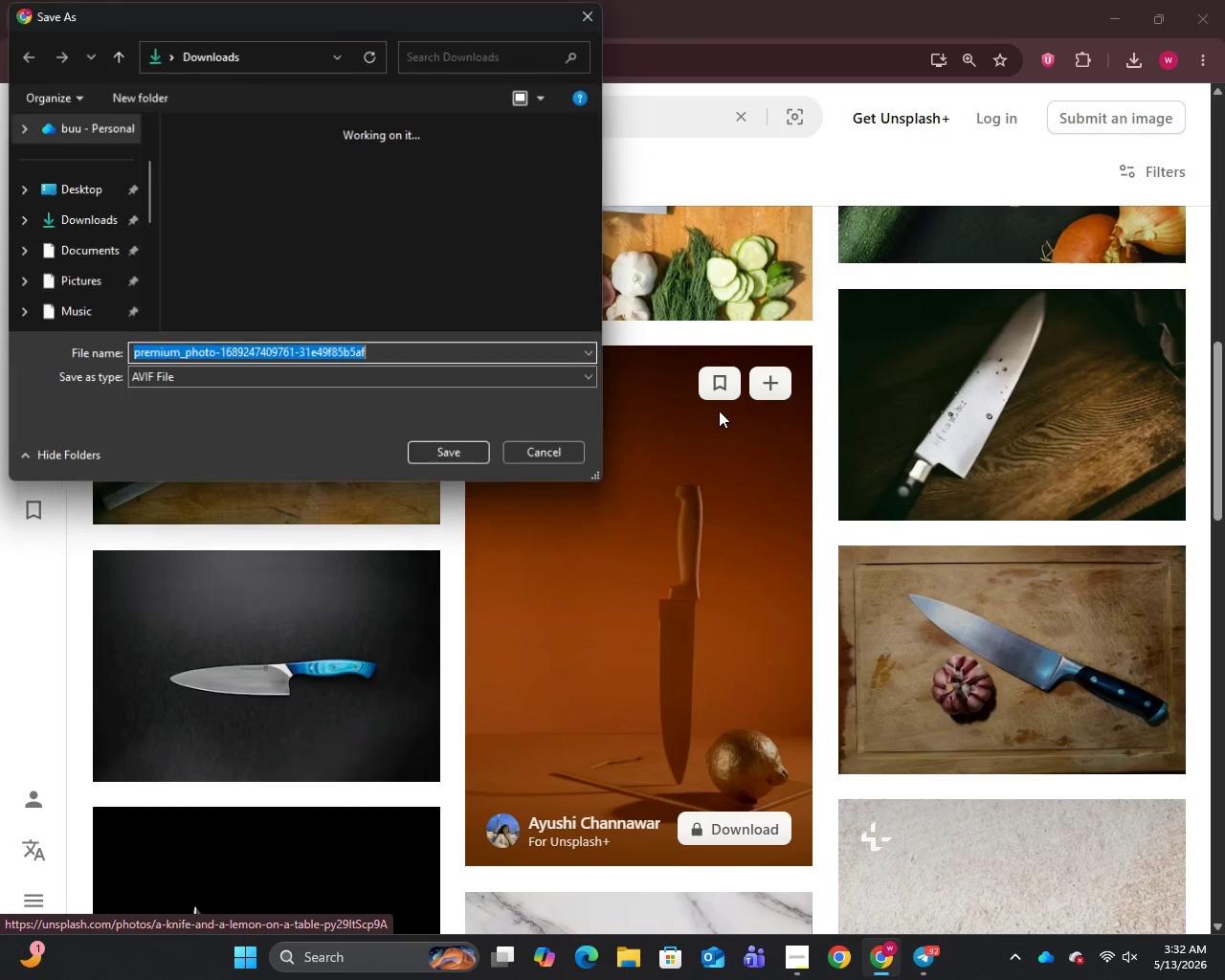 
left_click([446, 462])
 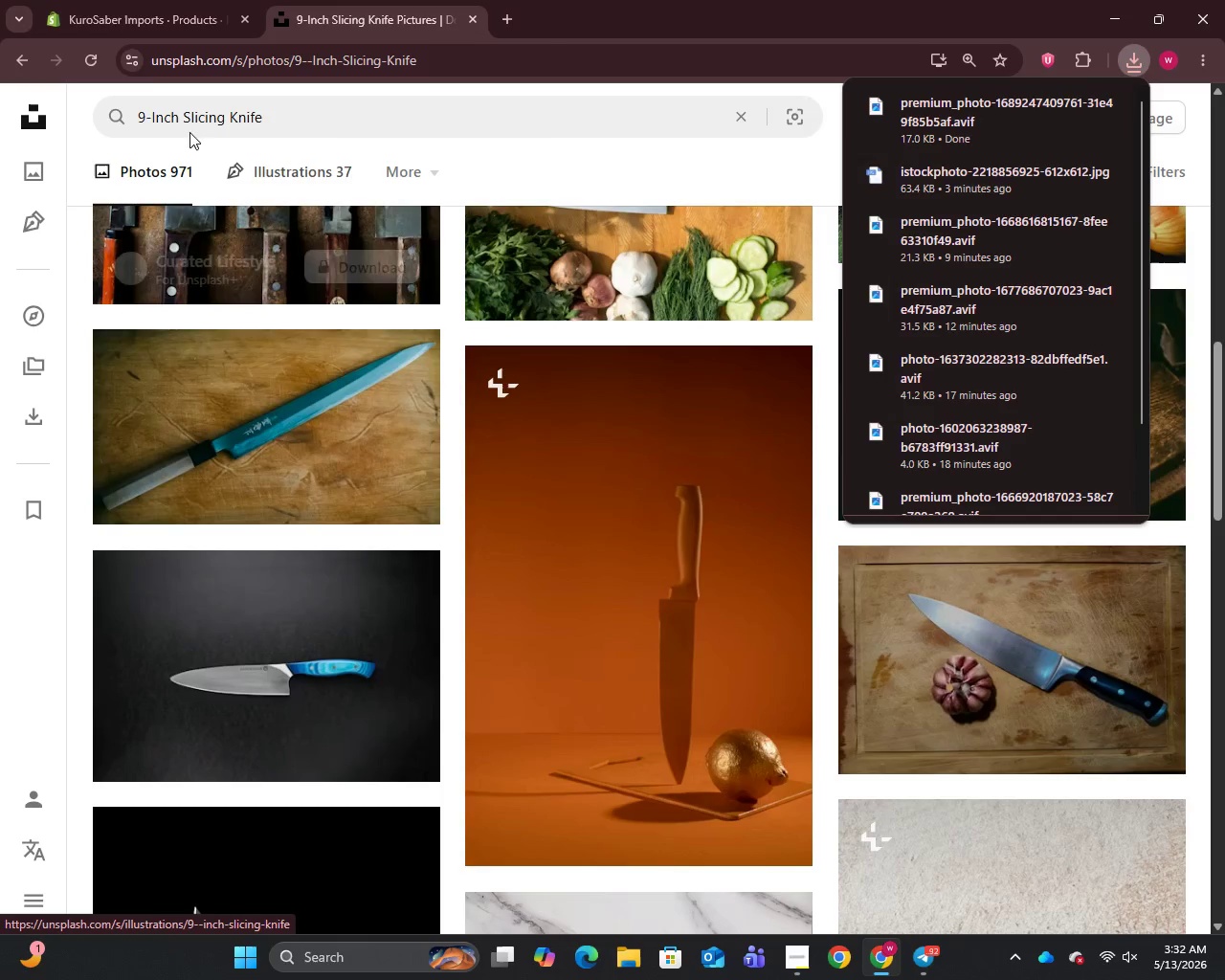 
left_click([132, 10])
 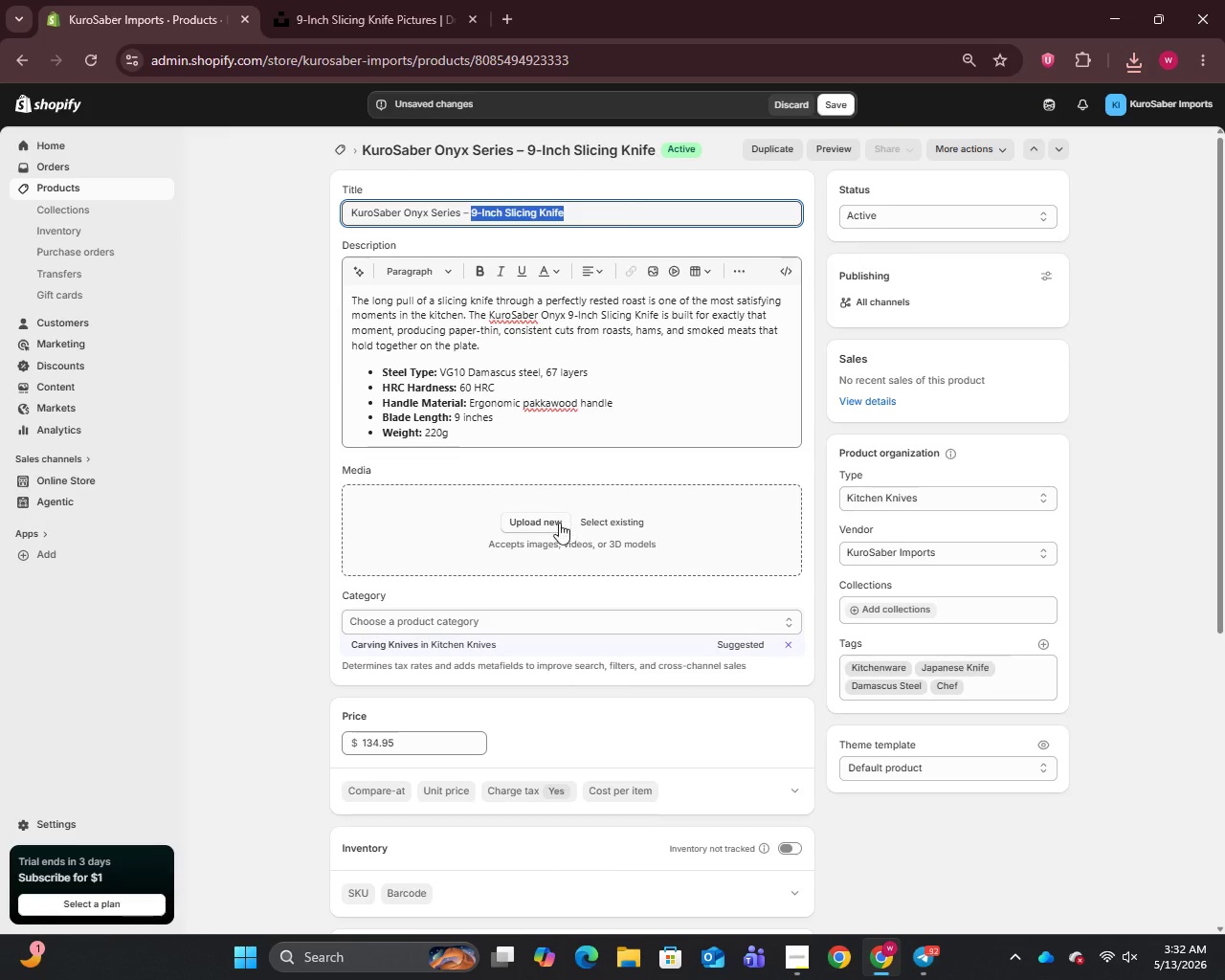 
left_click([557, 523])
 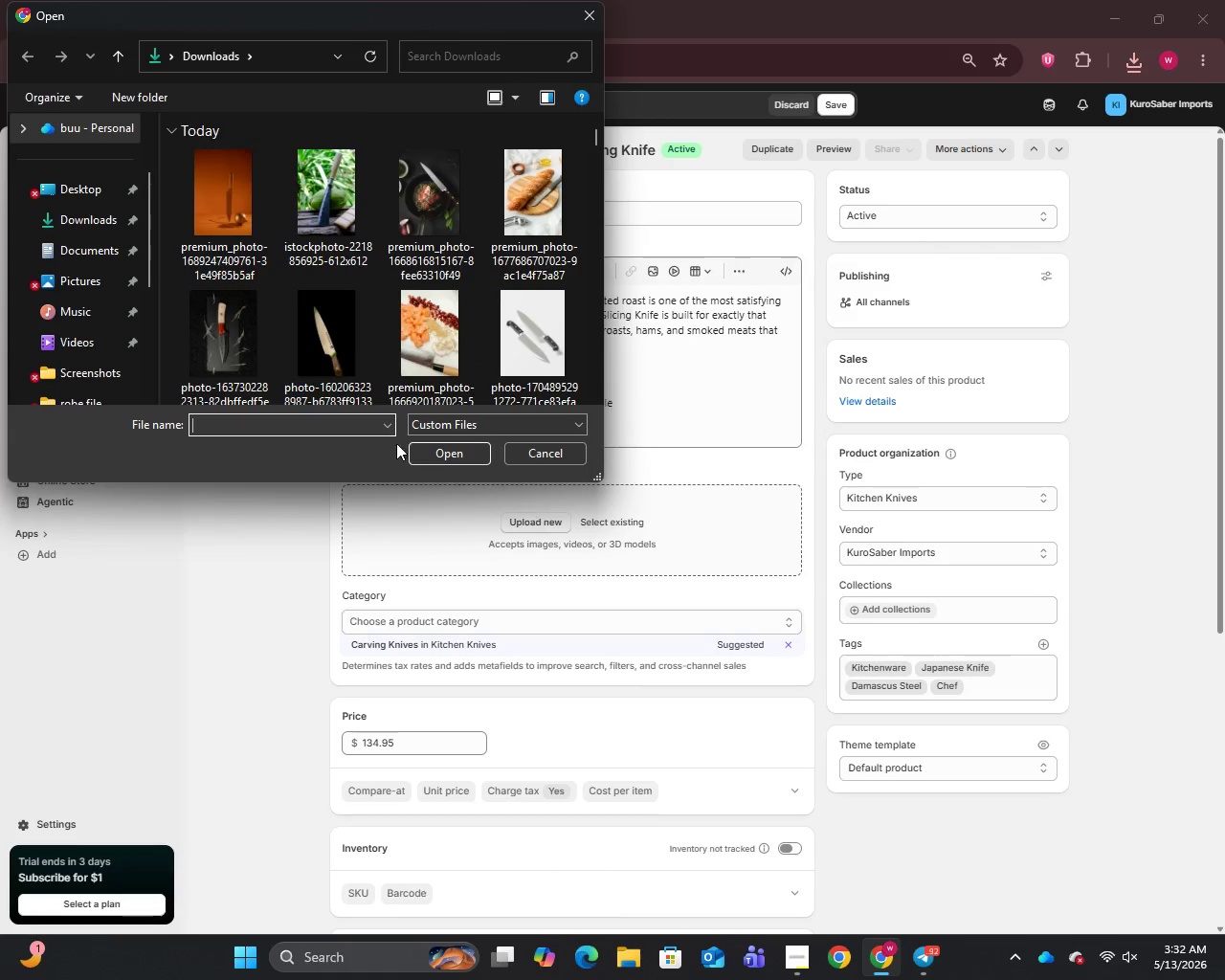 
left_click([198, 223])
 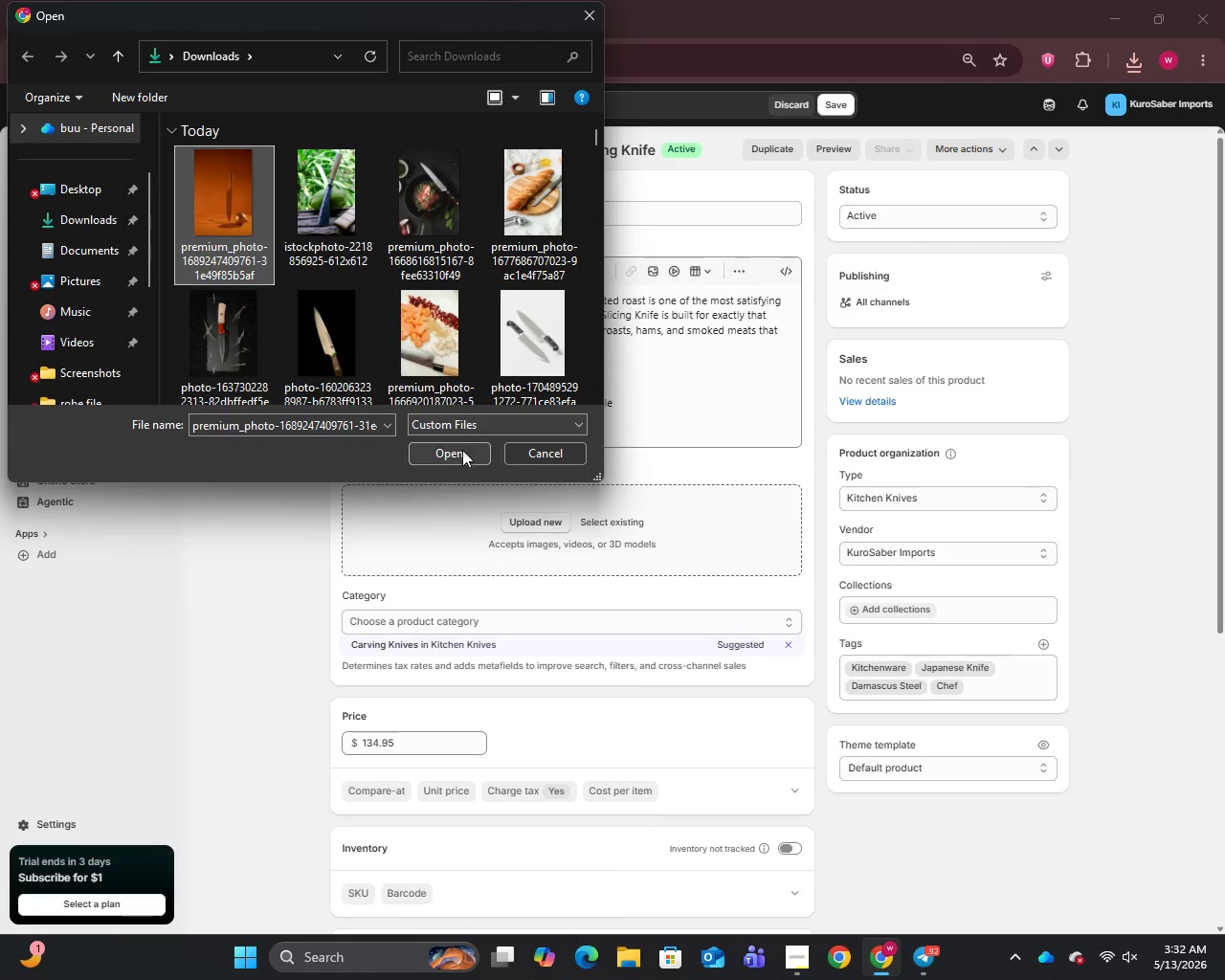 
left_click([458, 456])
 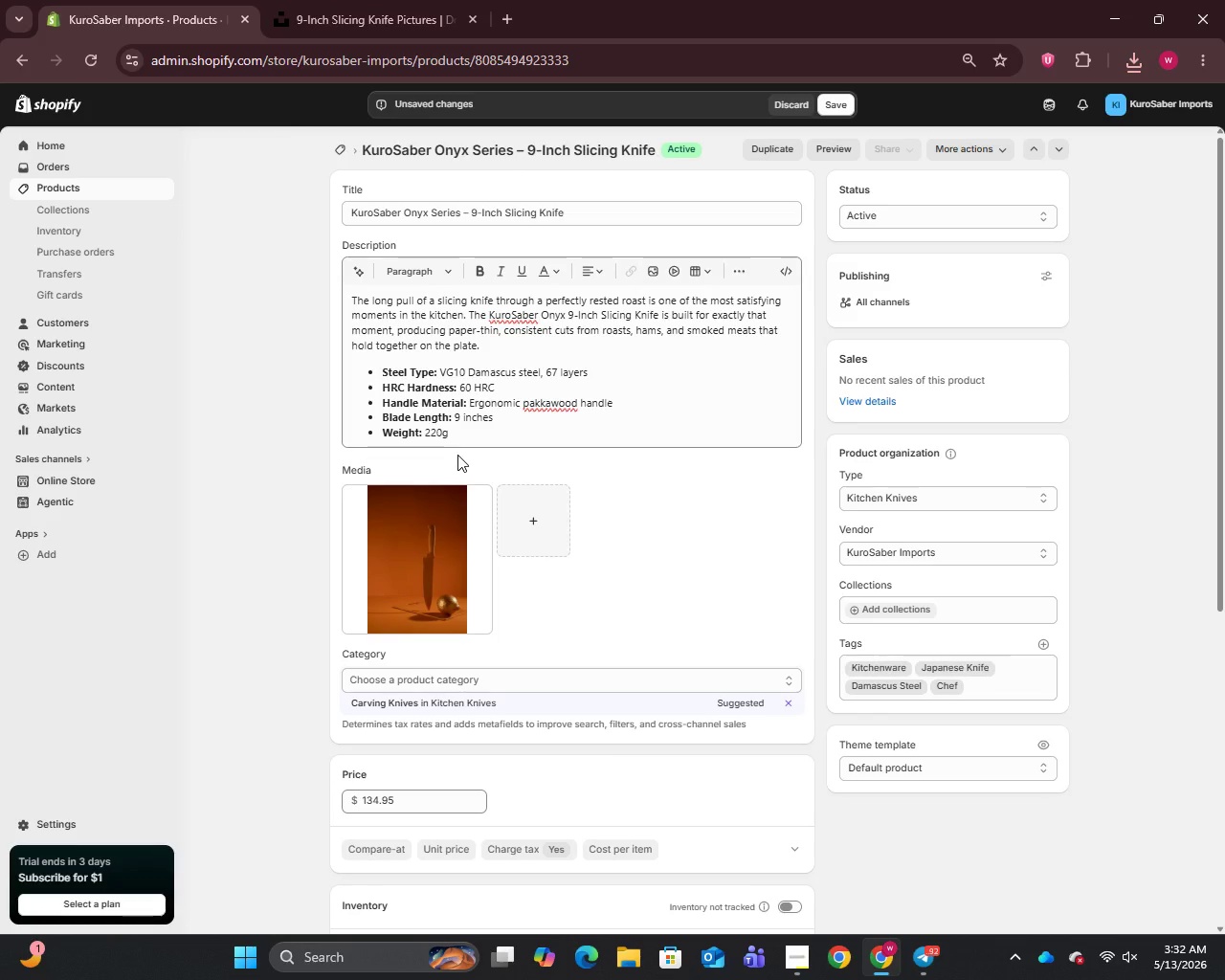 
wait(14.45)
 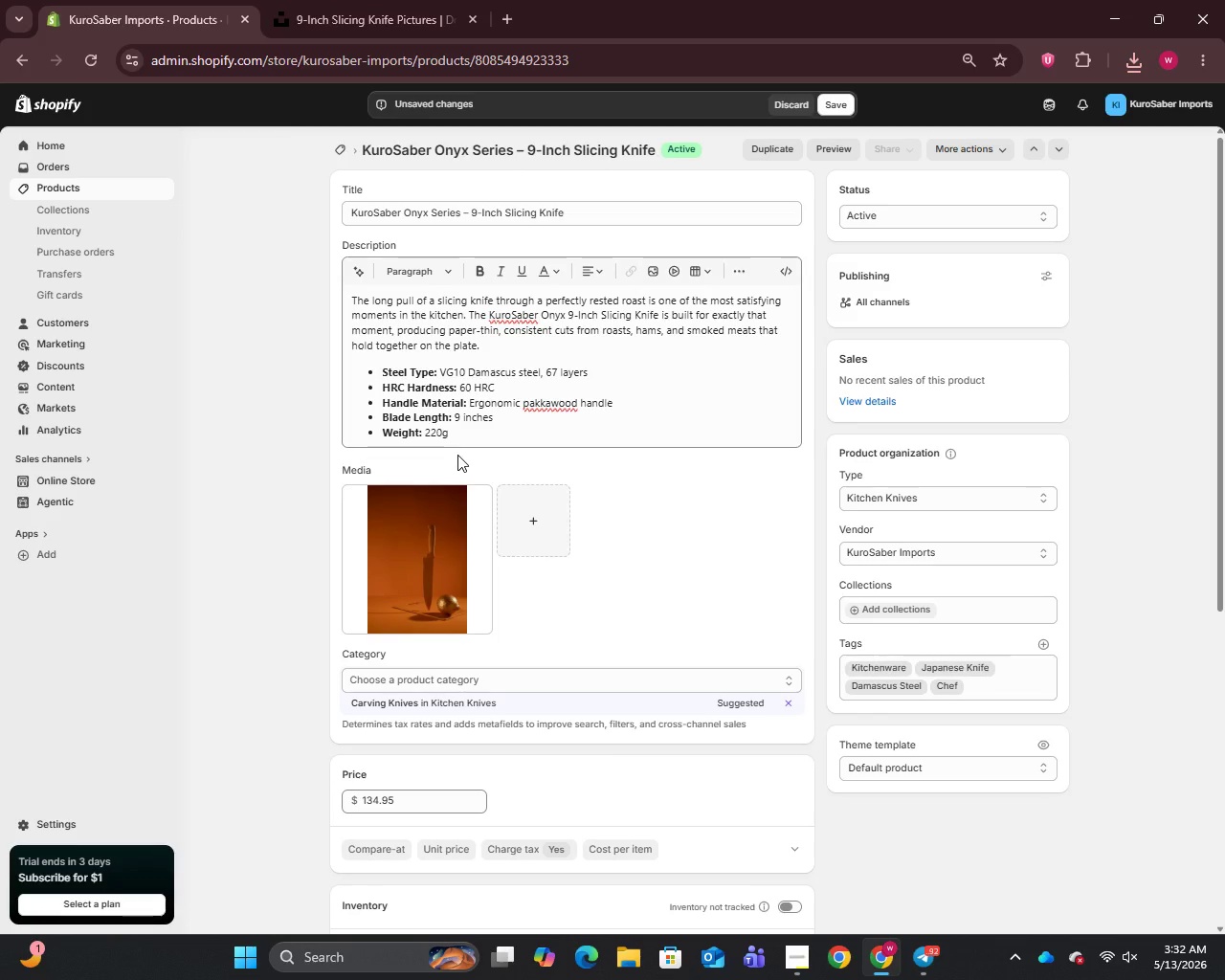 
left_click([421, 559])
 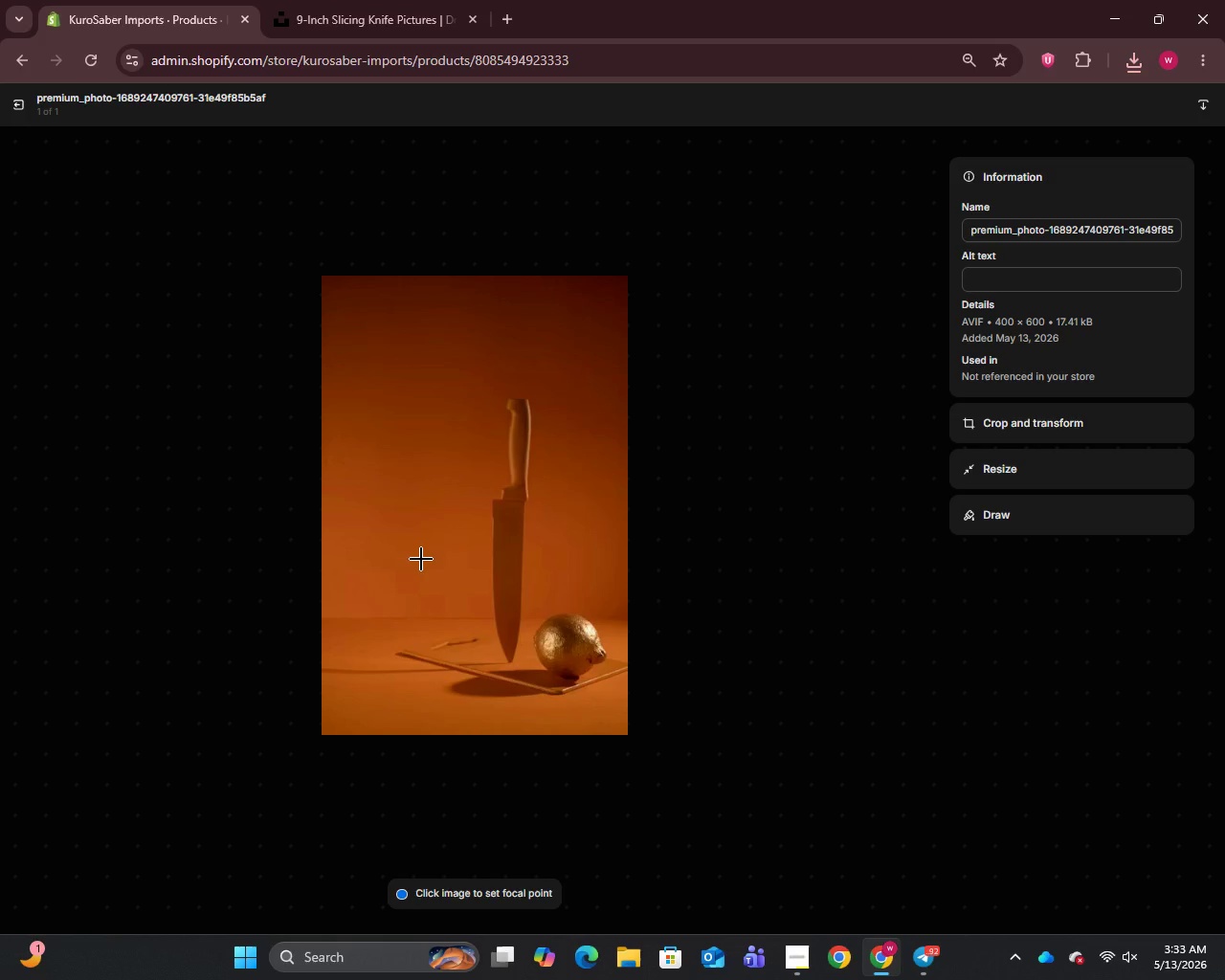 
wait(6.25)
 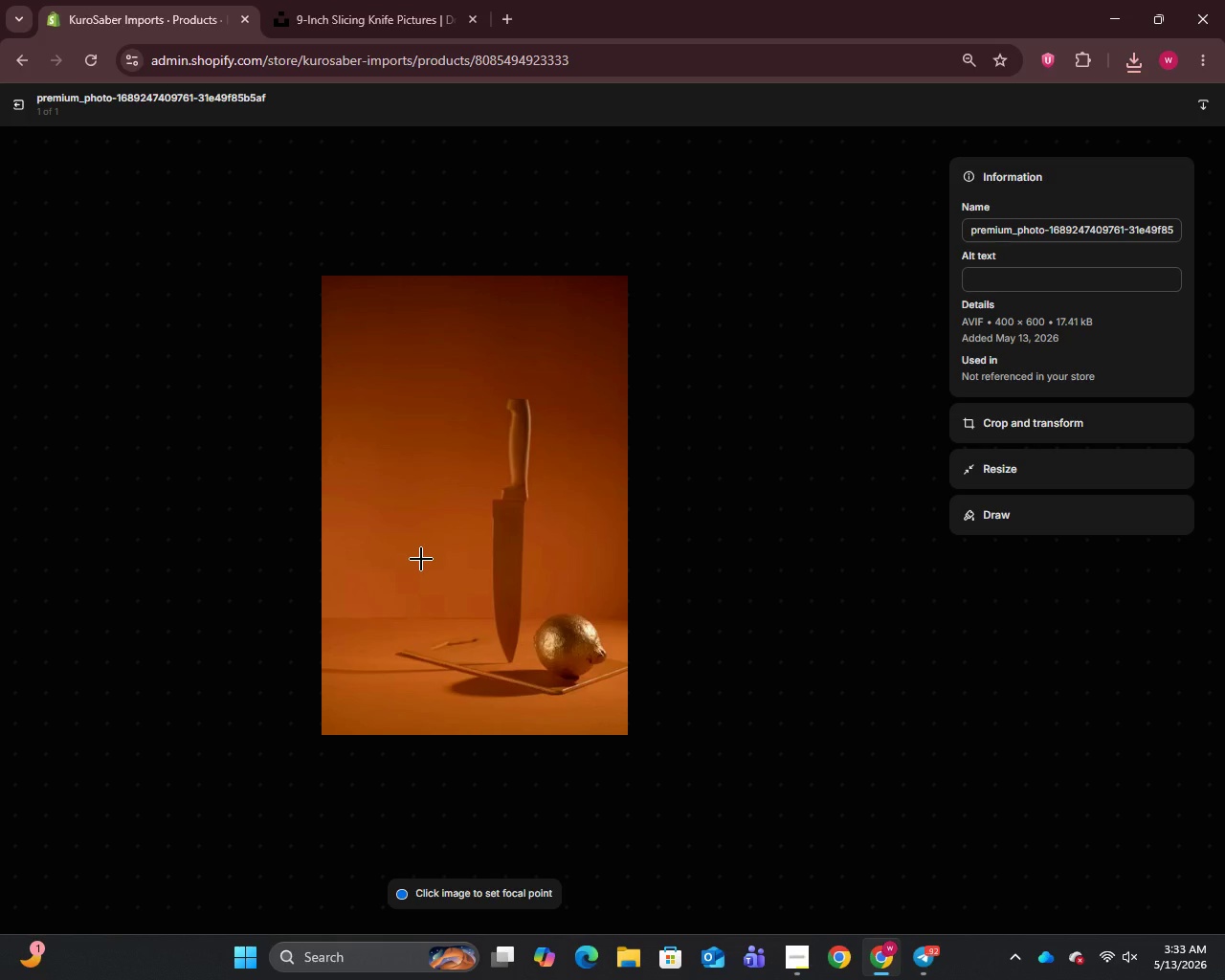 
left_click([997, 233])
 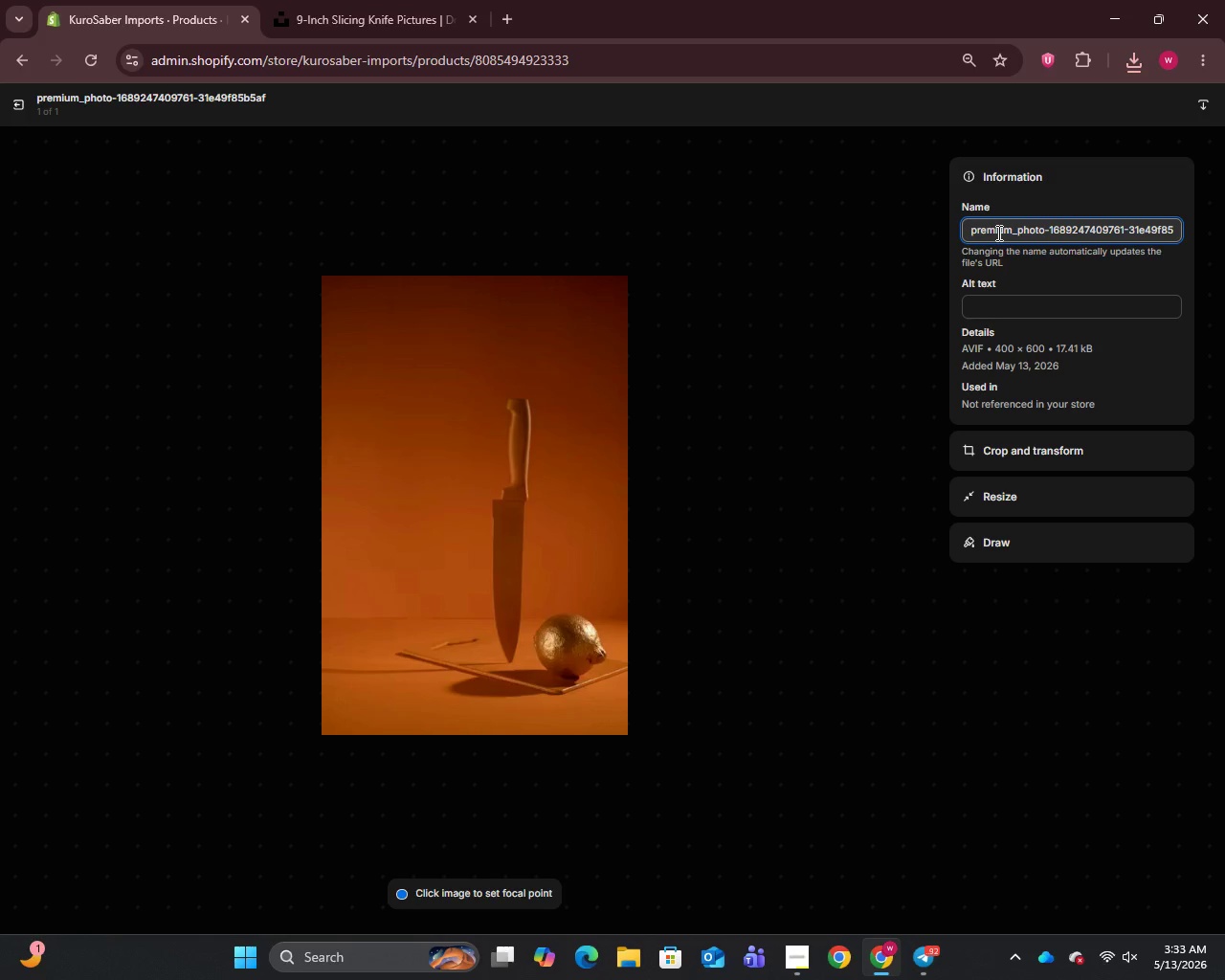 
key(Control+A)
 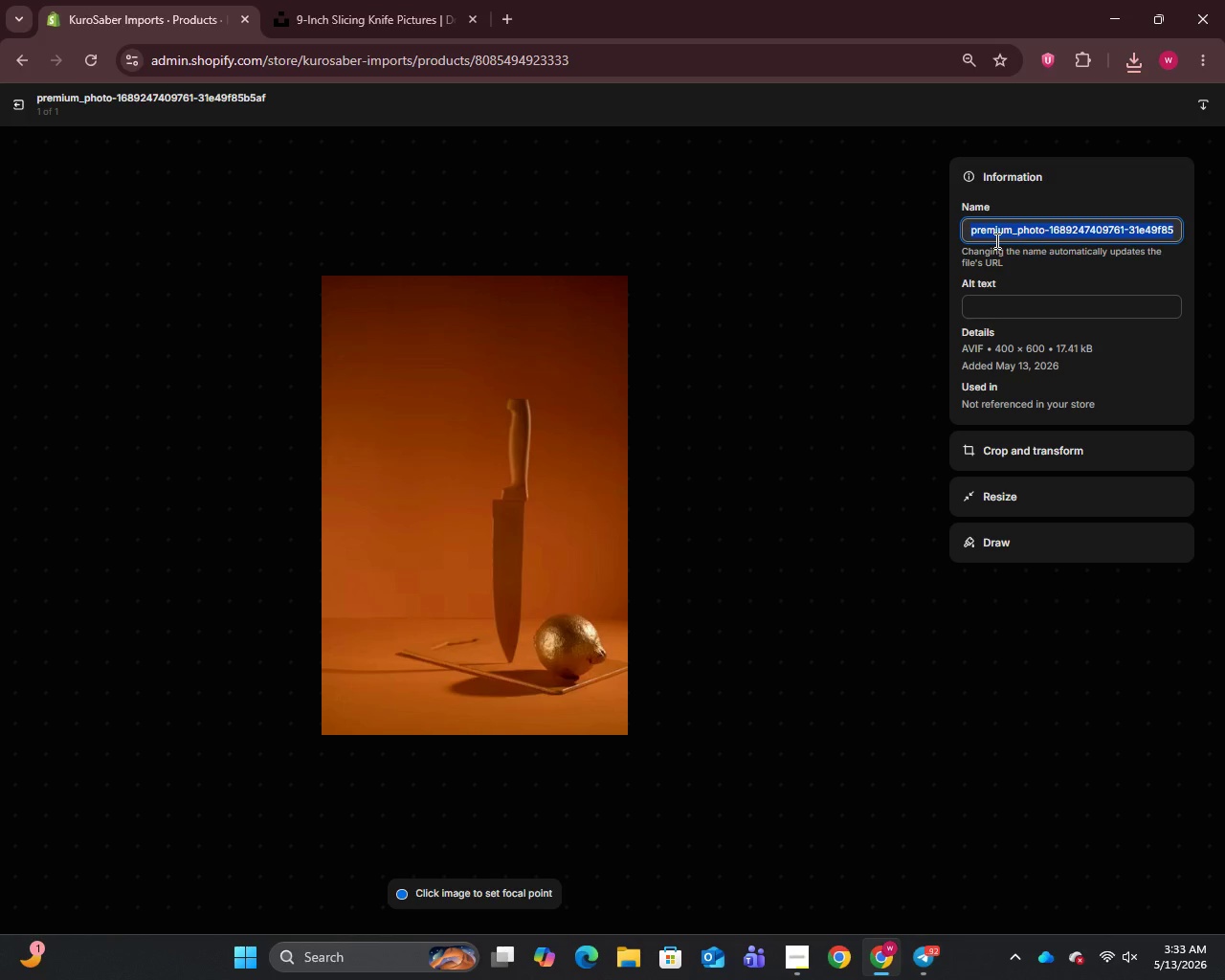 
key(Control+V)
 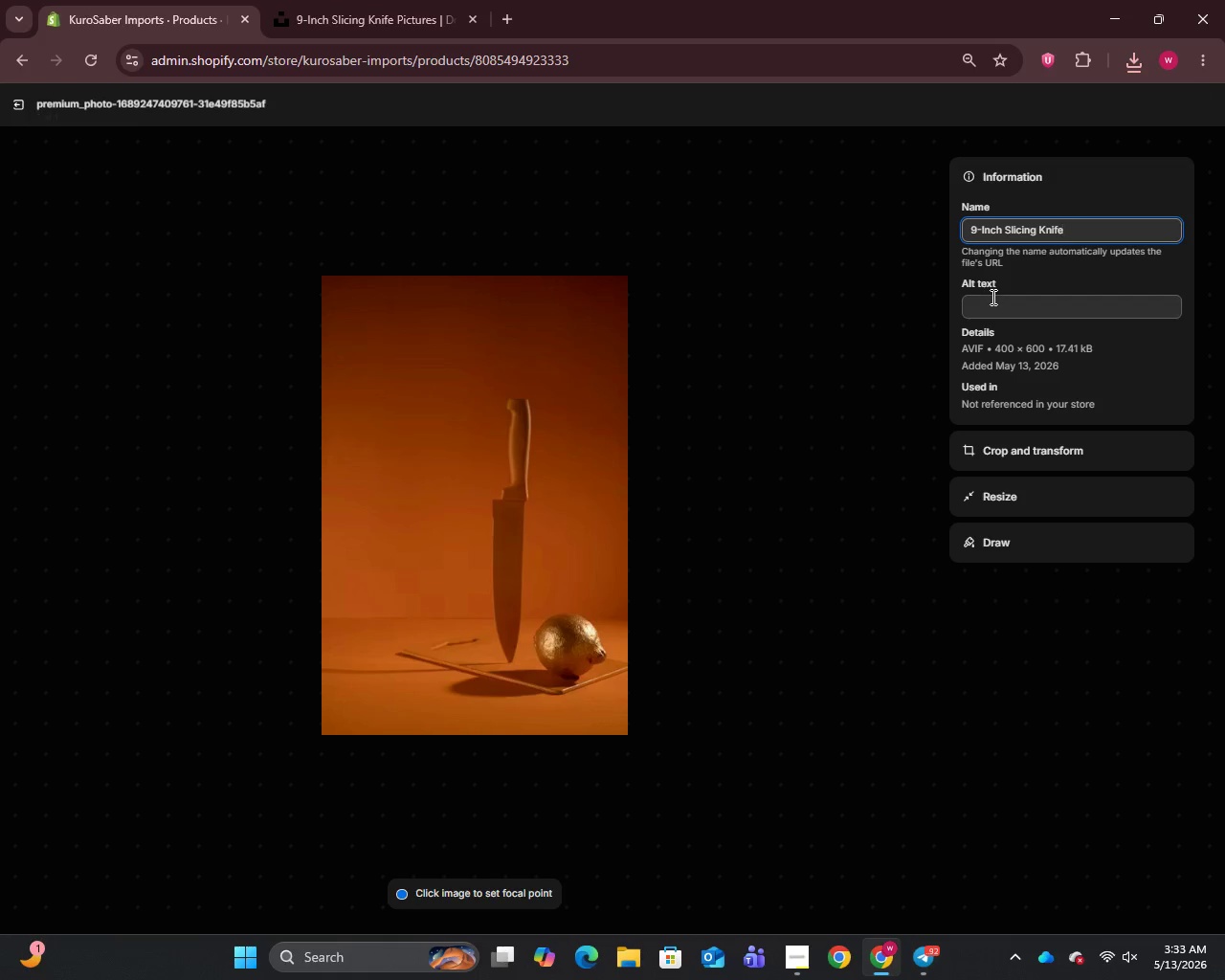 
left_click([991, 297])
 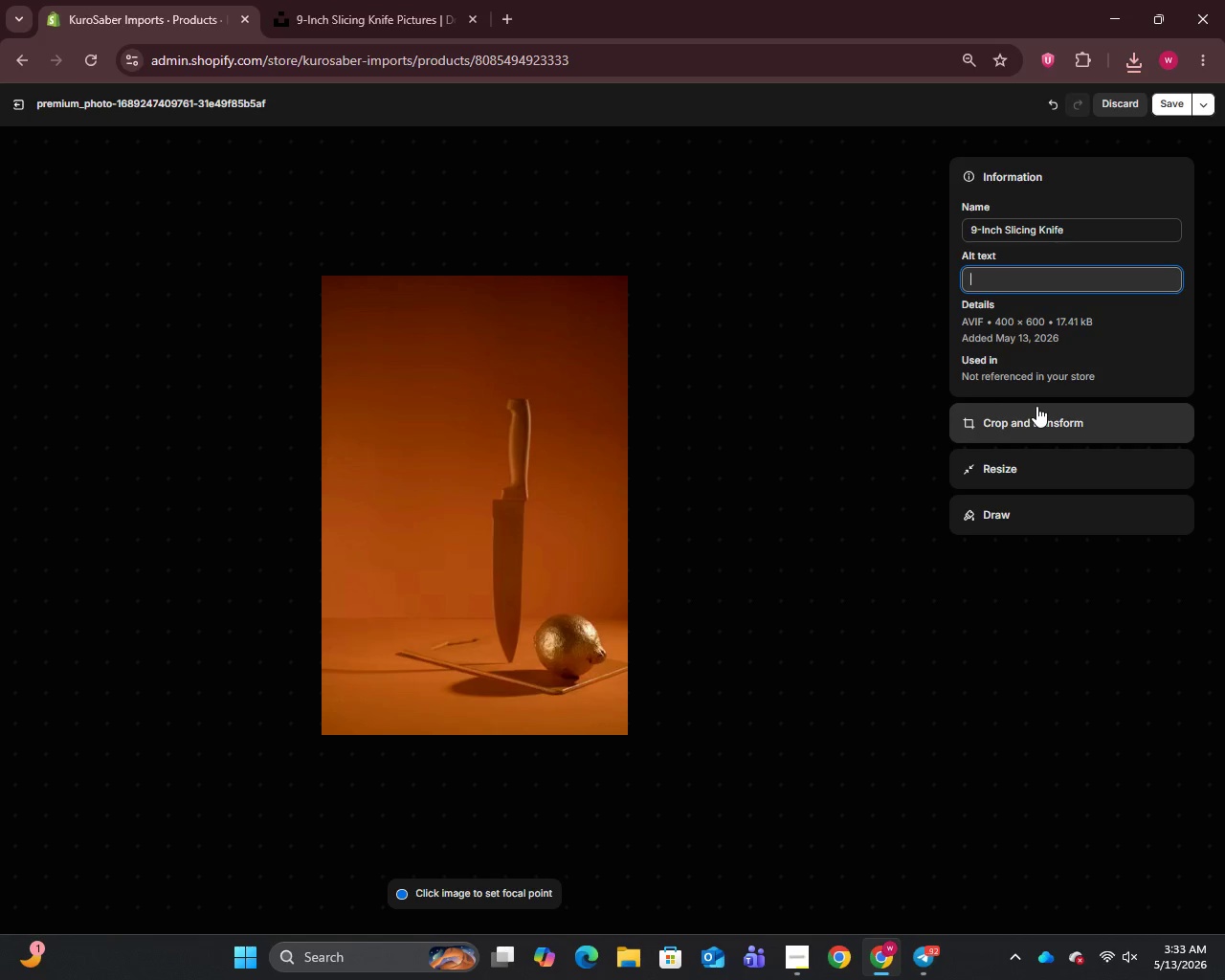 
wait(5.72)
 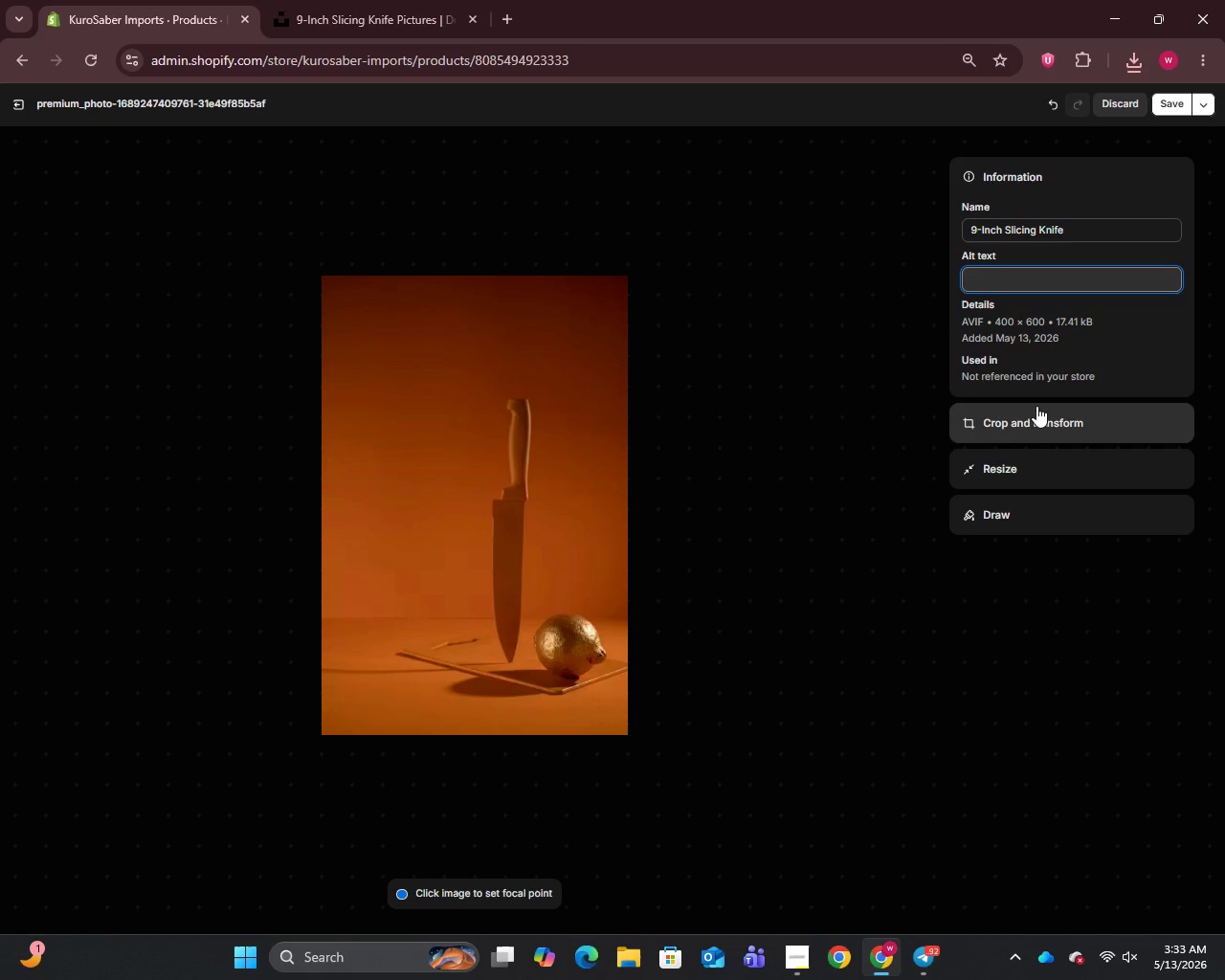 
type(KuroSaber Onyx Series 9-inch Damascus steel slicing knife with pakkawood handle on dark marble surface)
 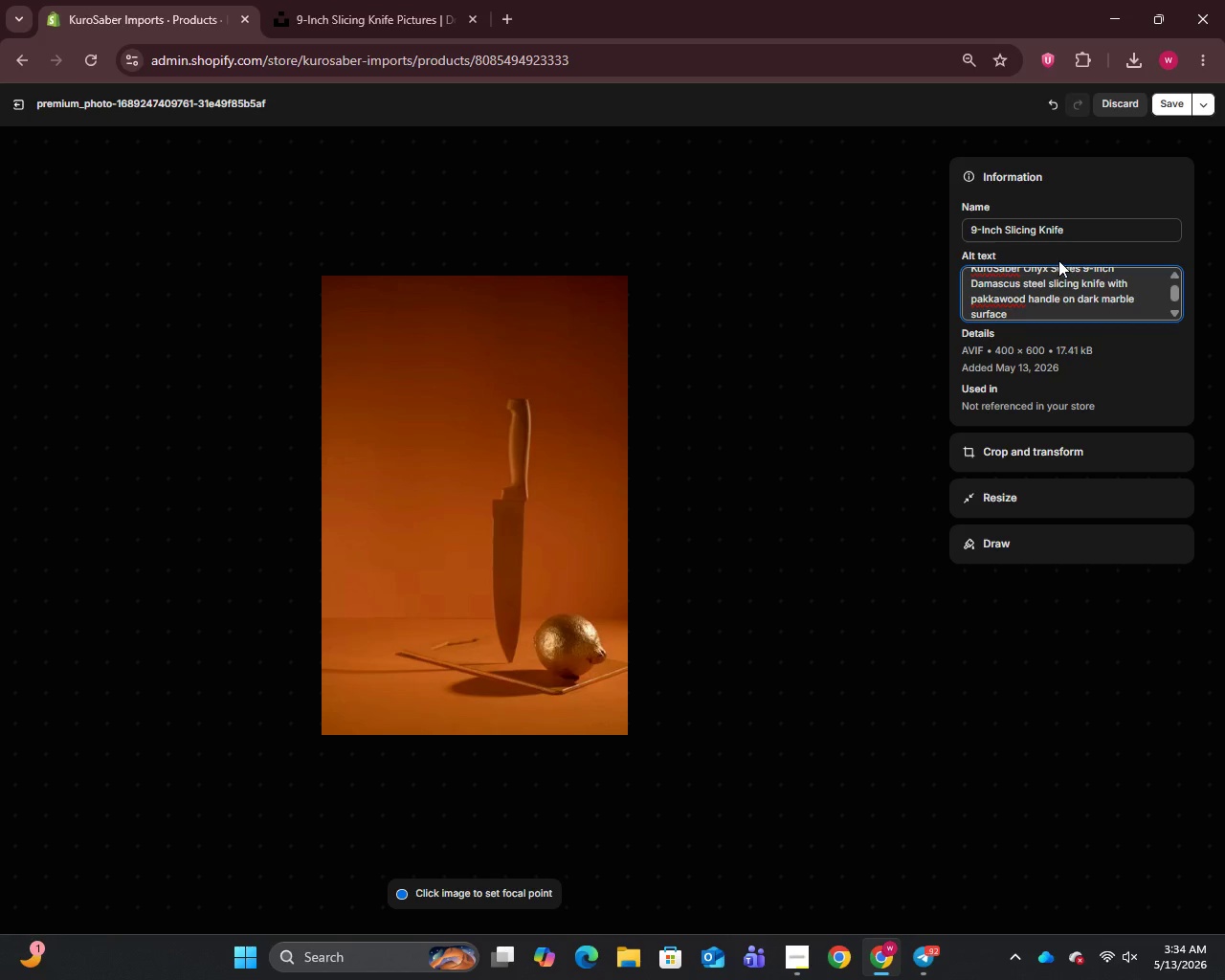 
wait(5.17)
 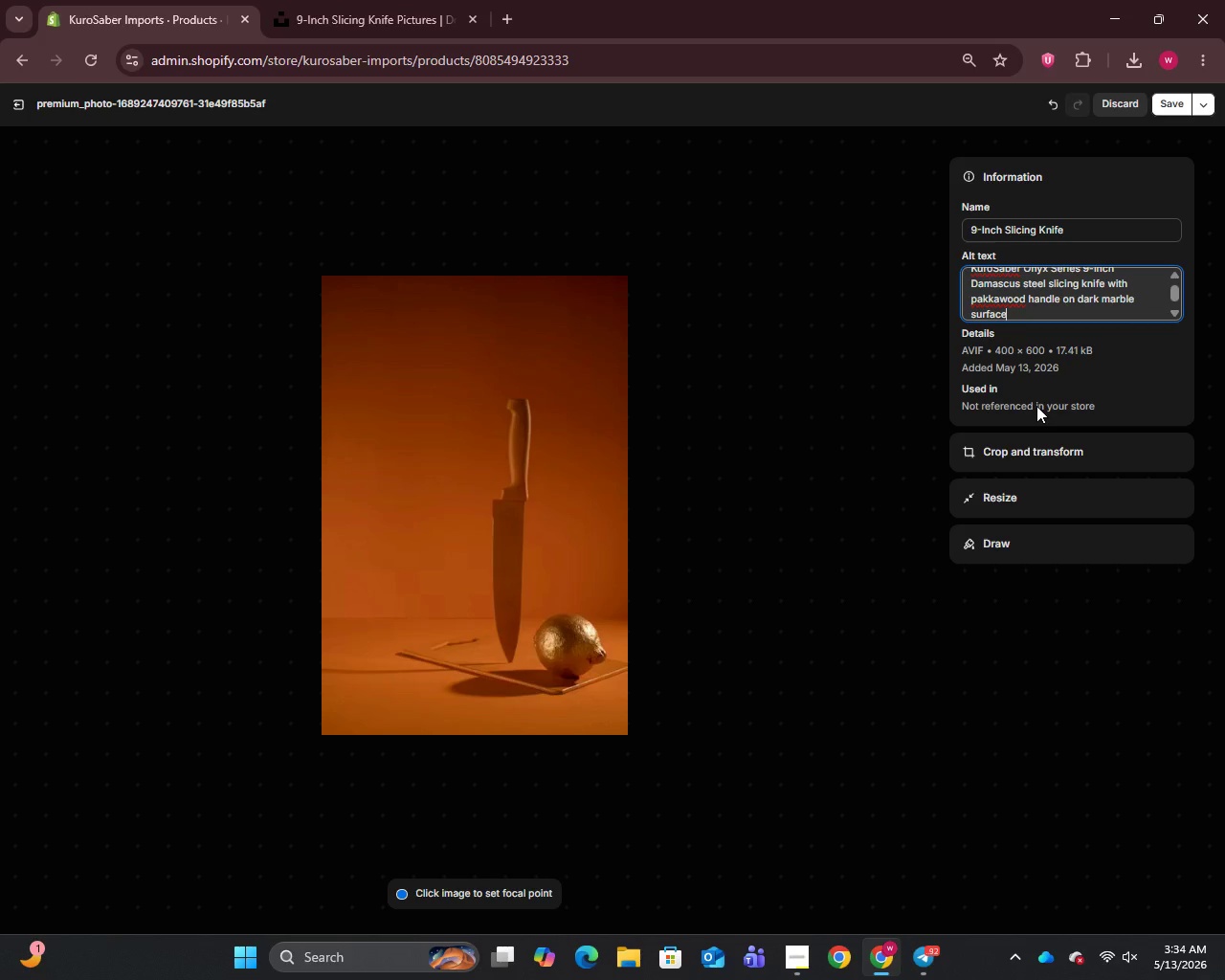 
left_click([1171, 106])
 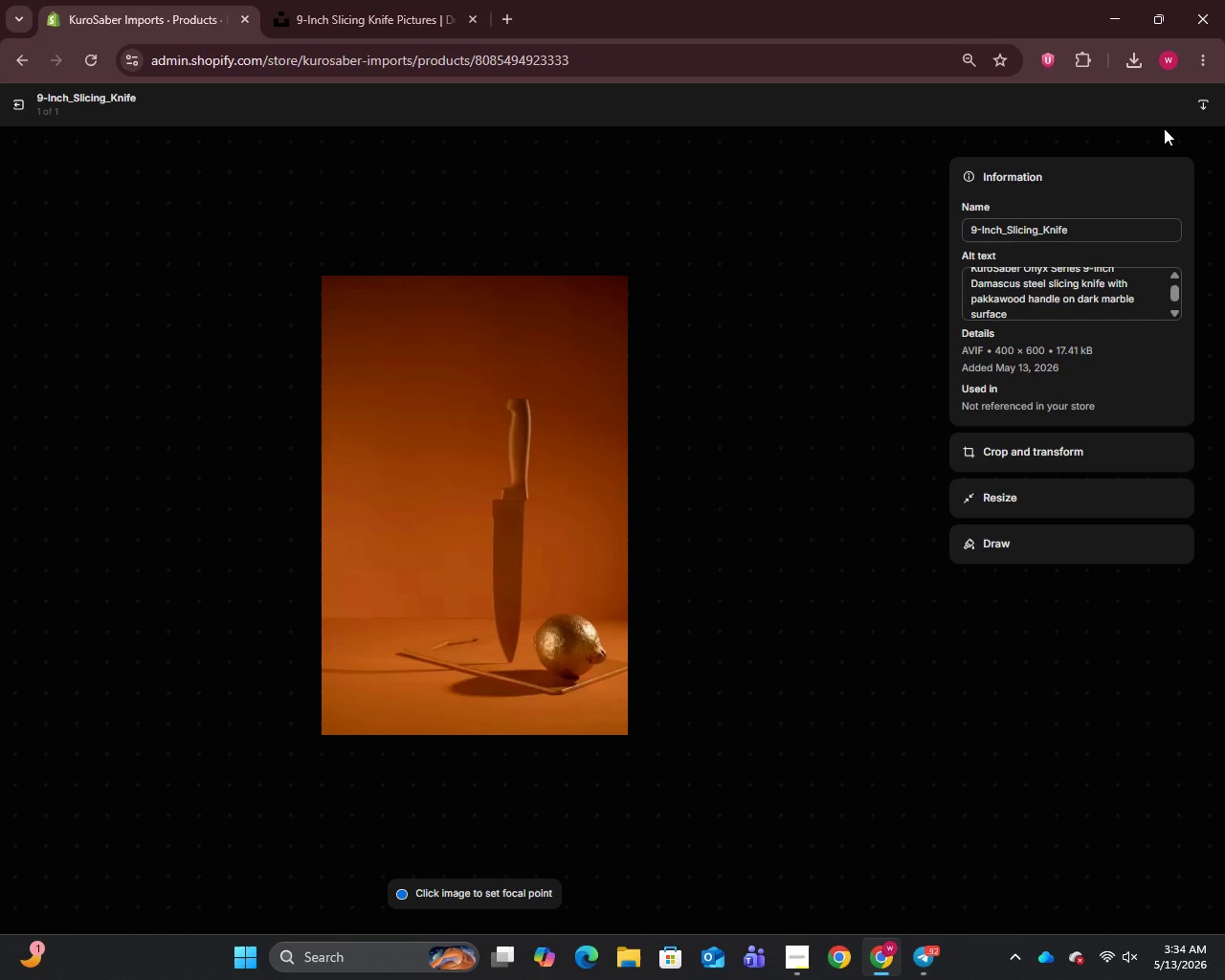 
wait(8.15)
 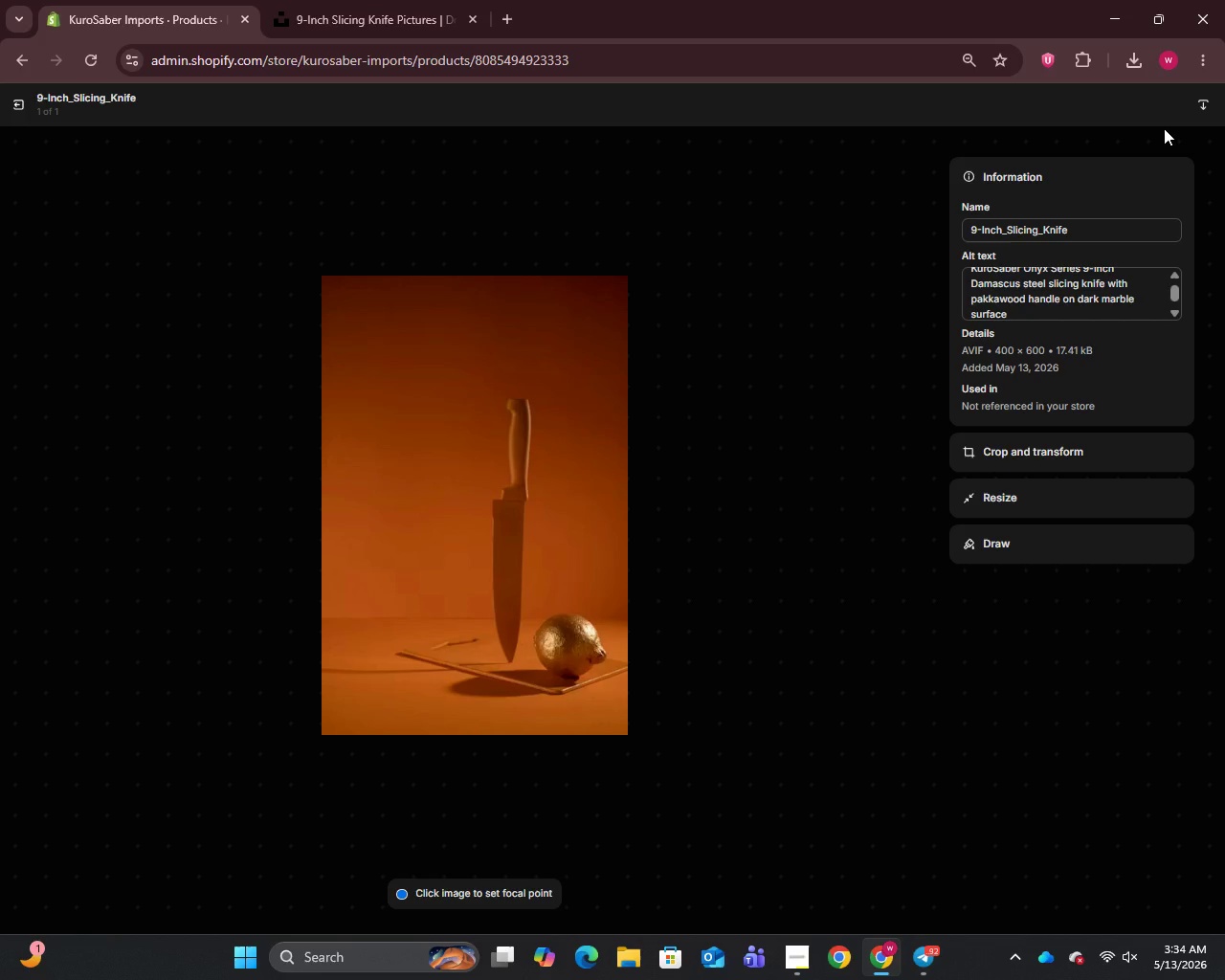 
mouse_move([26, 122])
 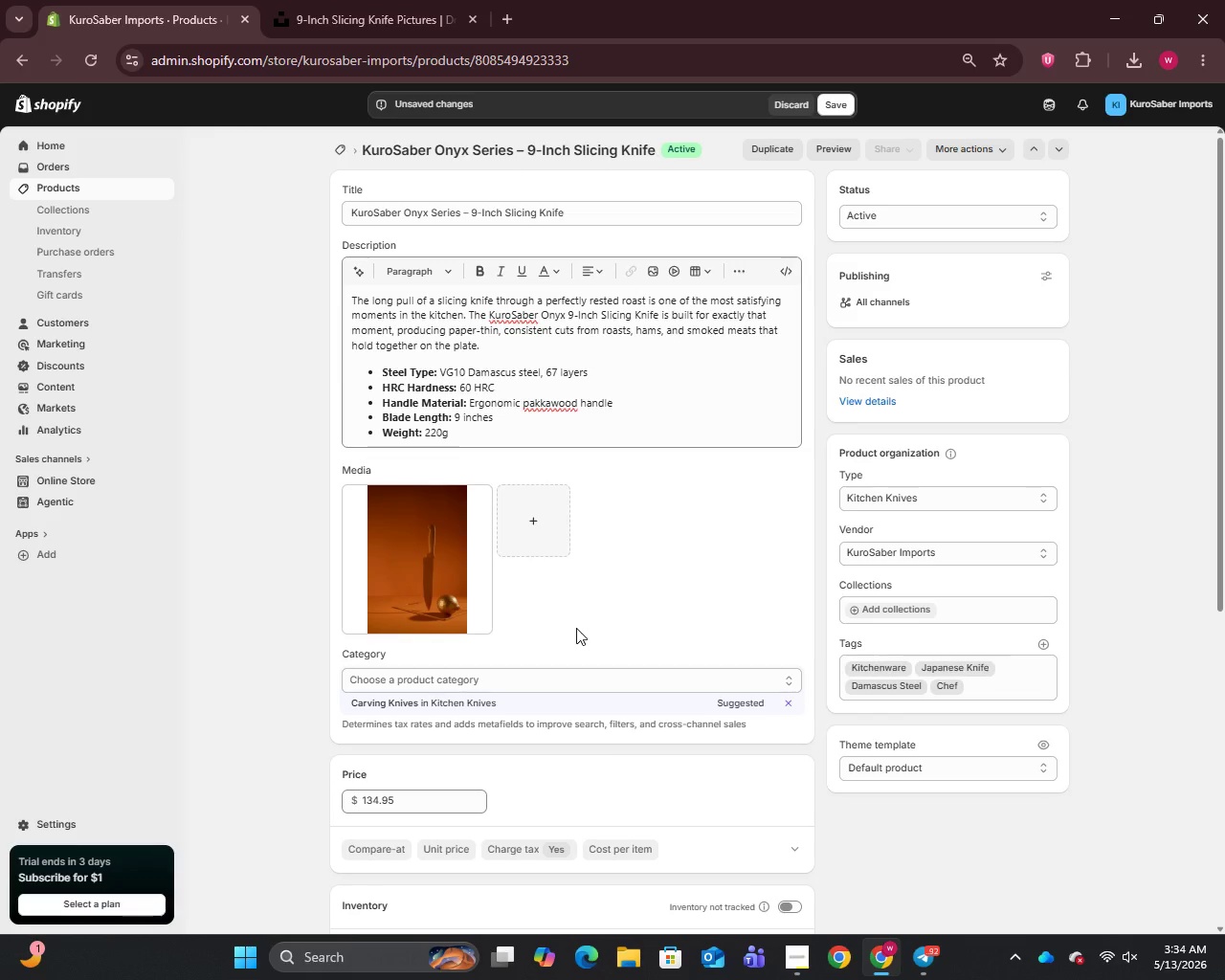 
scroll: coordinate [576, 628], scroll_direction: down, amount: 8.0
 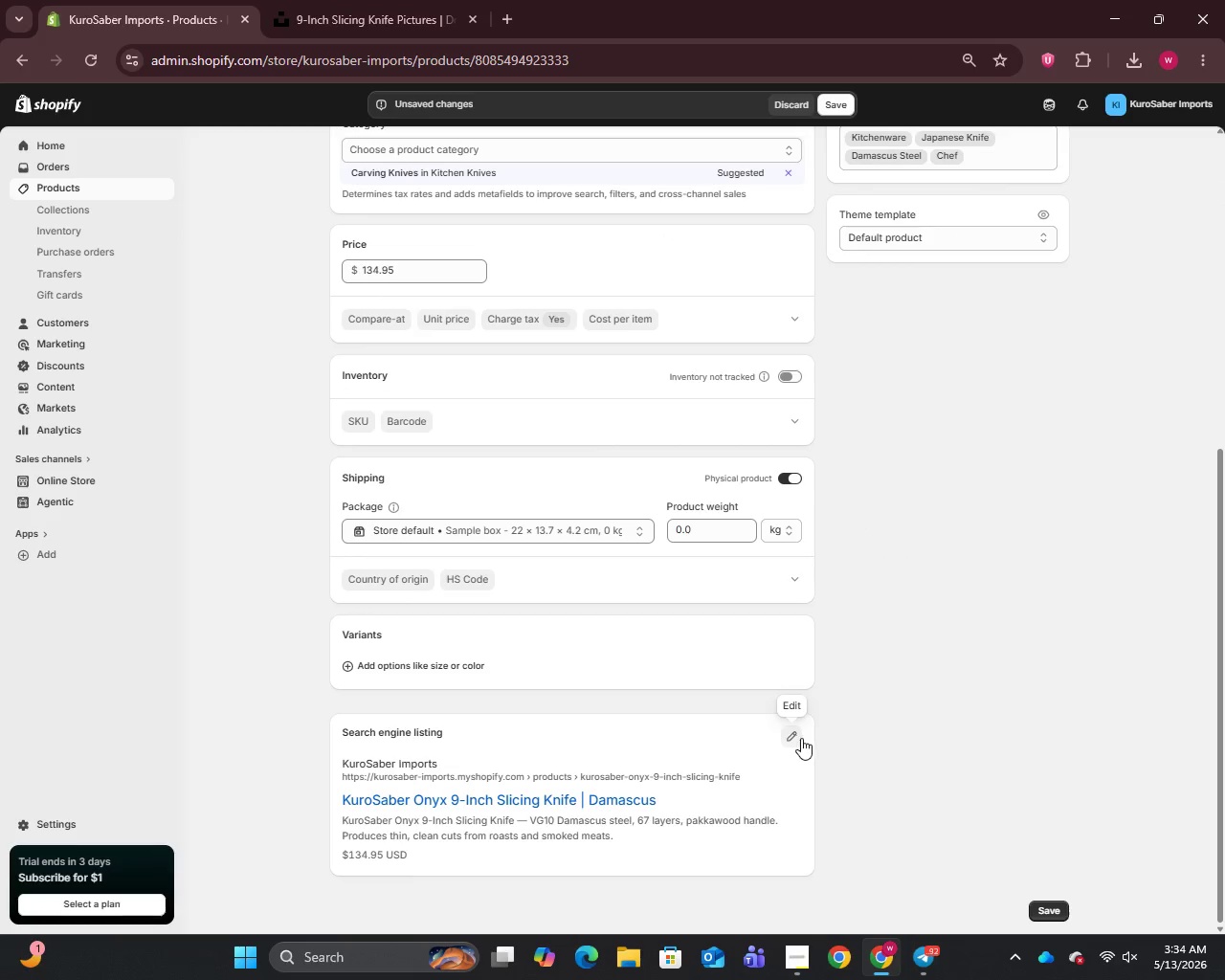 
left_click([791, 738])
 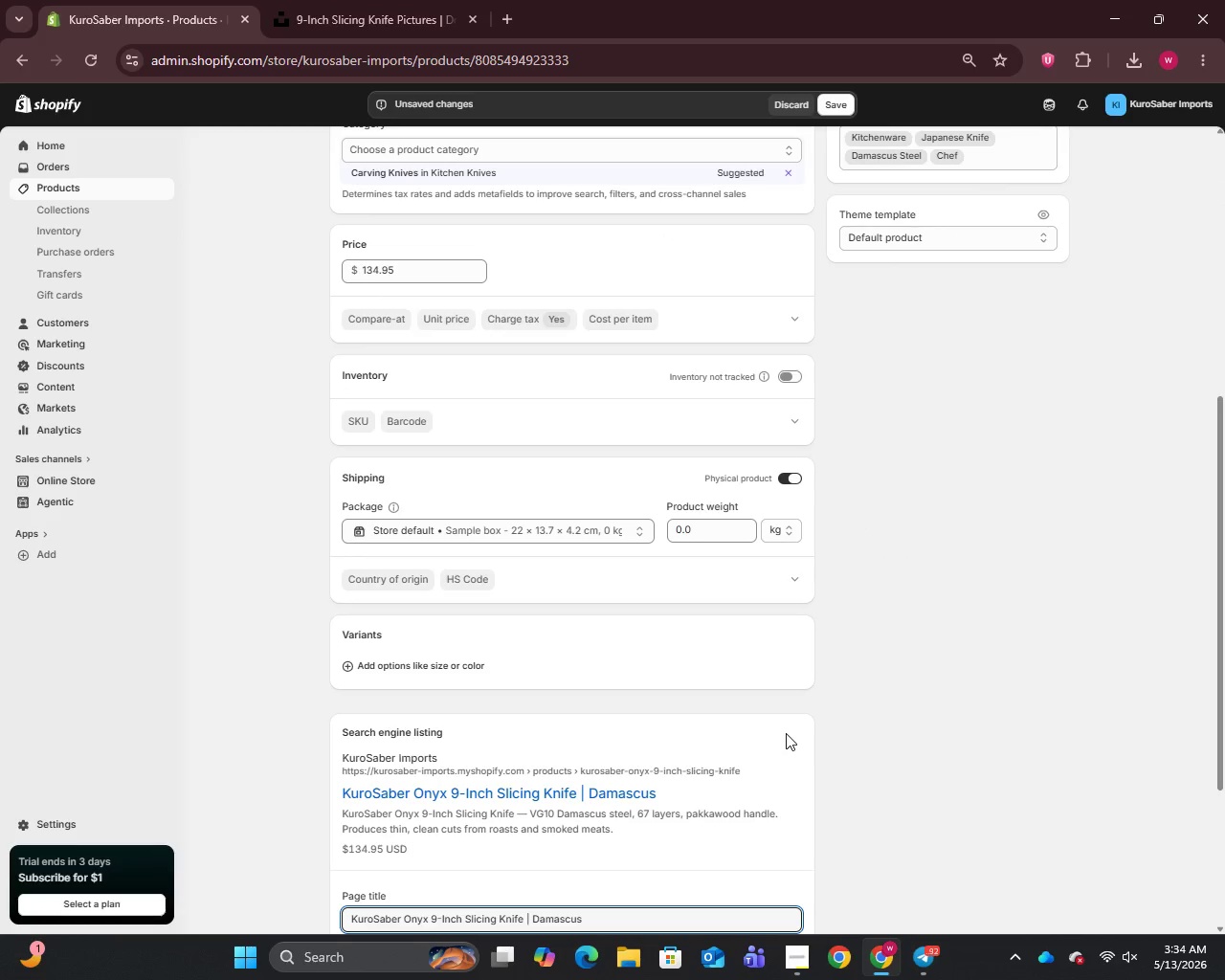 
scroll: coordinate [786, 733], scroll_direction: down, amount: 4.0
 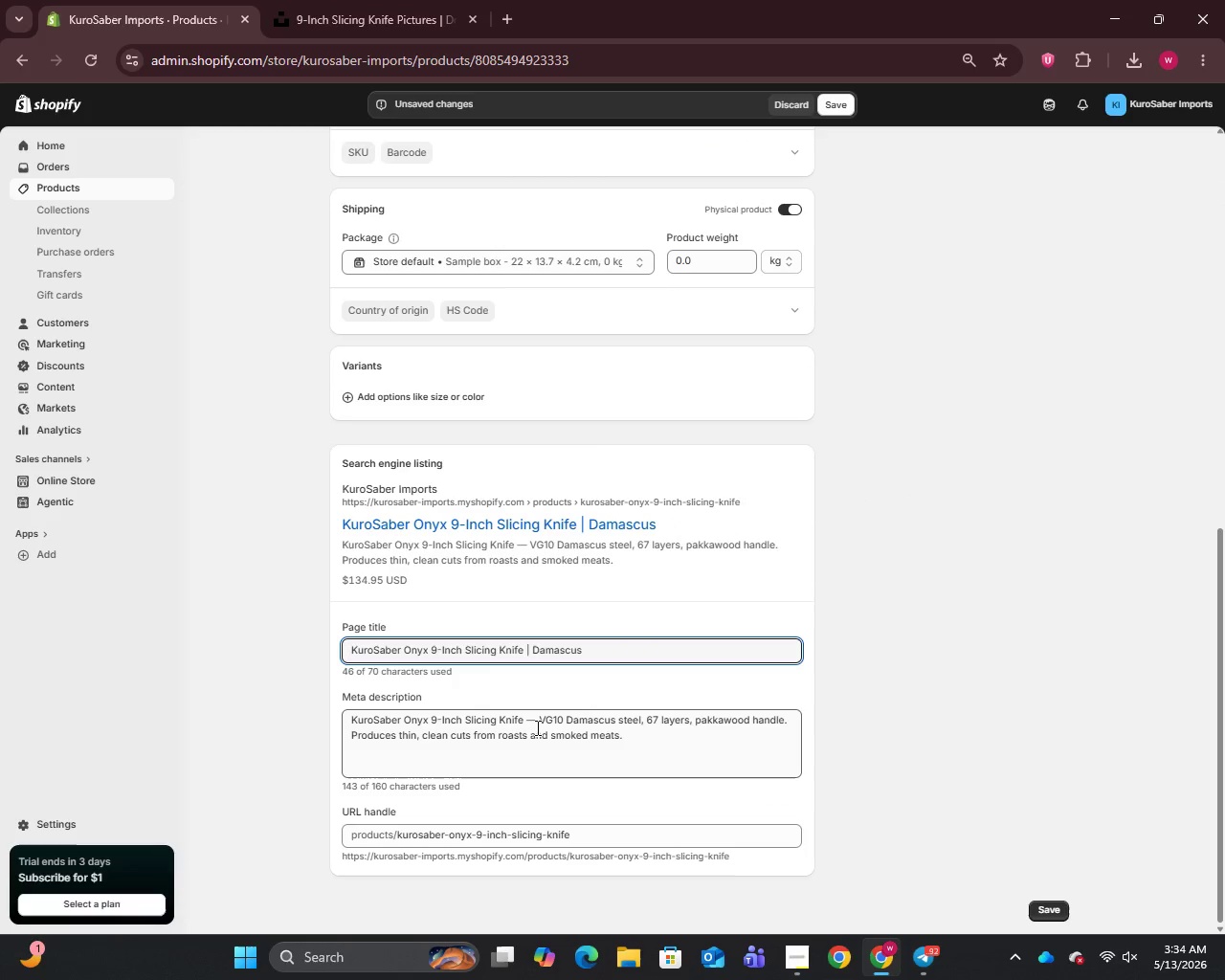 
left_click([536, 719])
 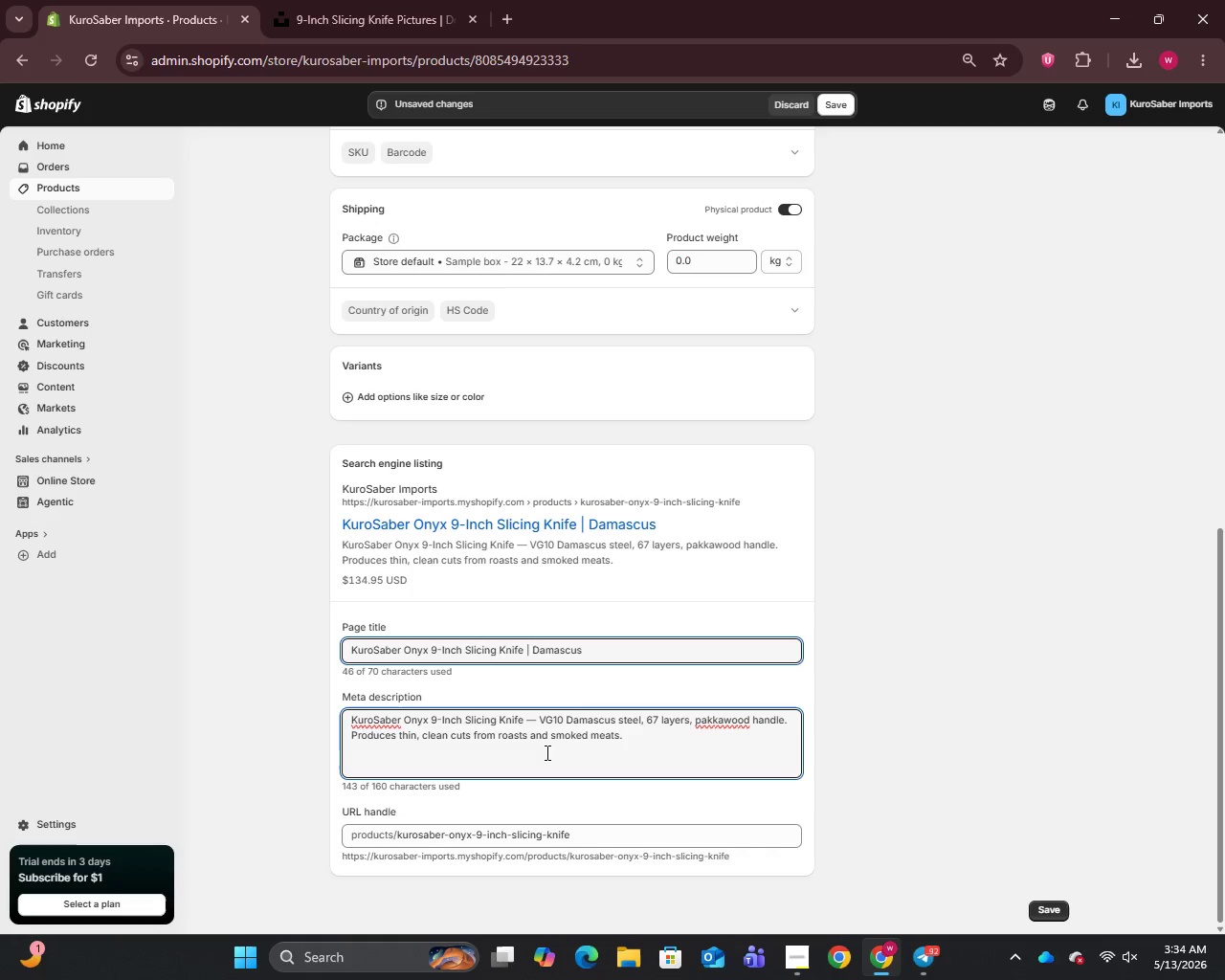 
key(Backspace)
 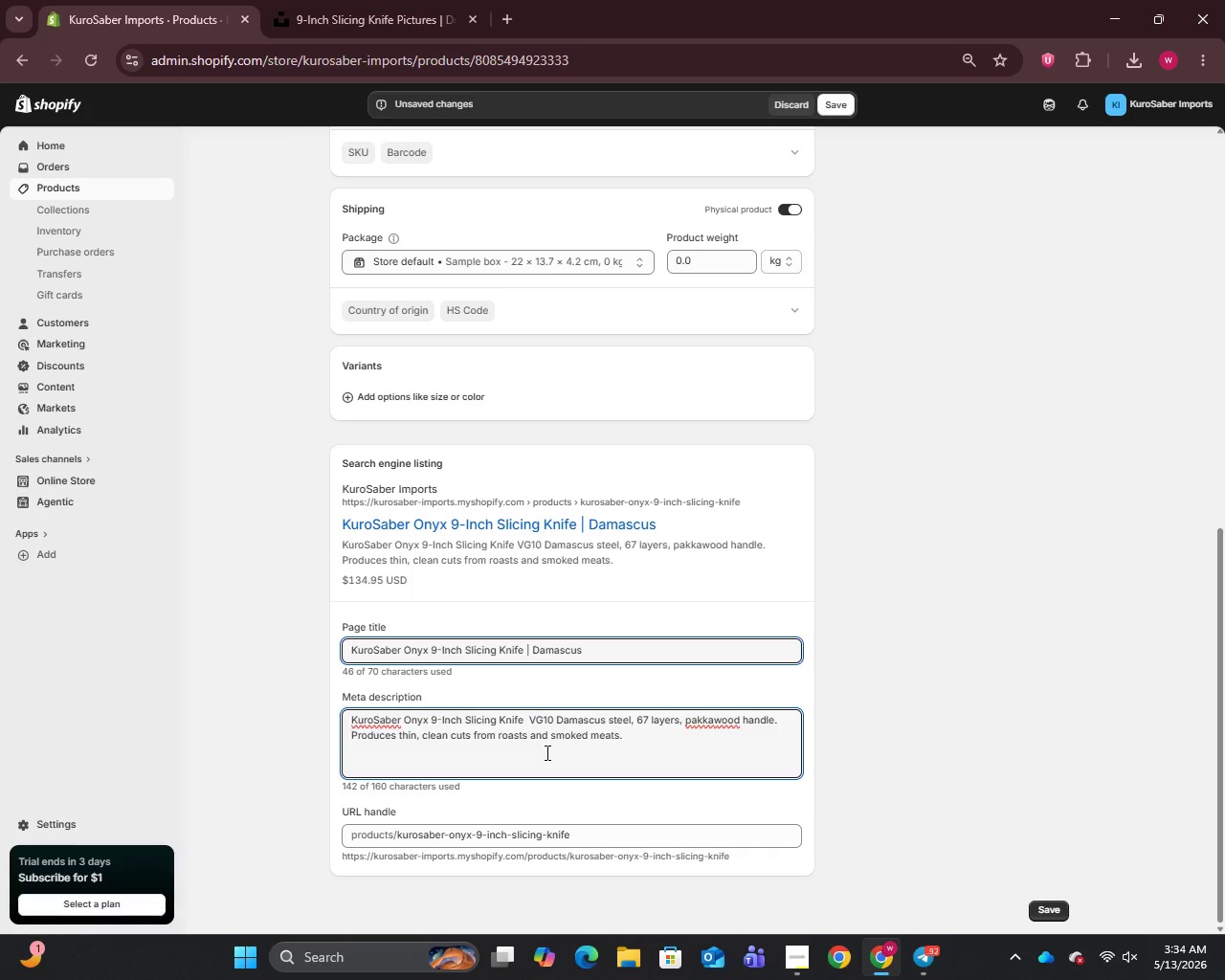 
key(Minus)
 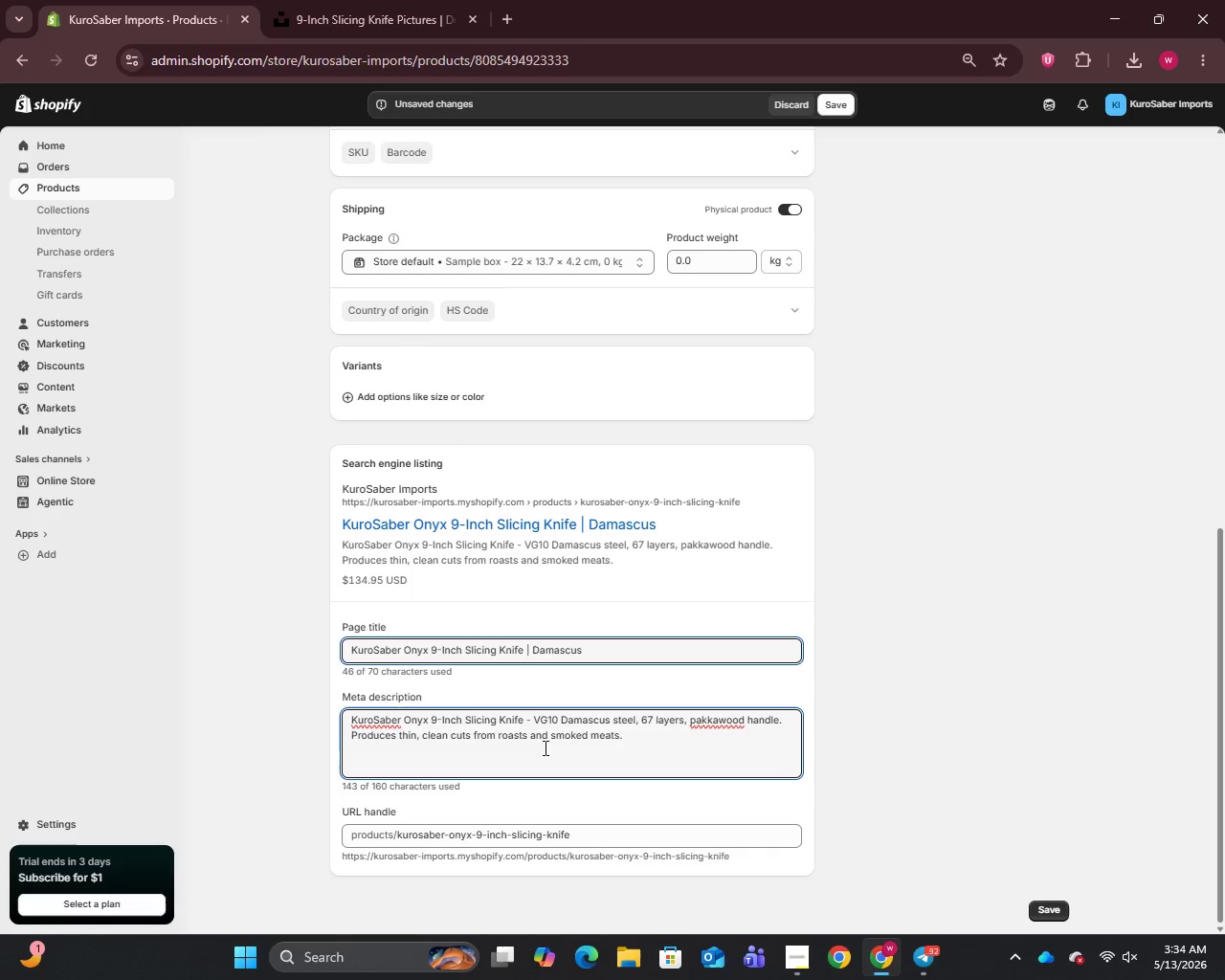 
wait(21.75)
 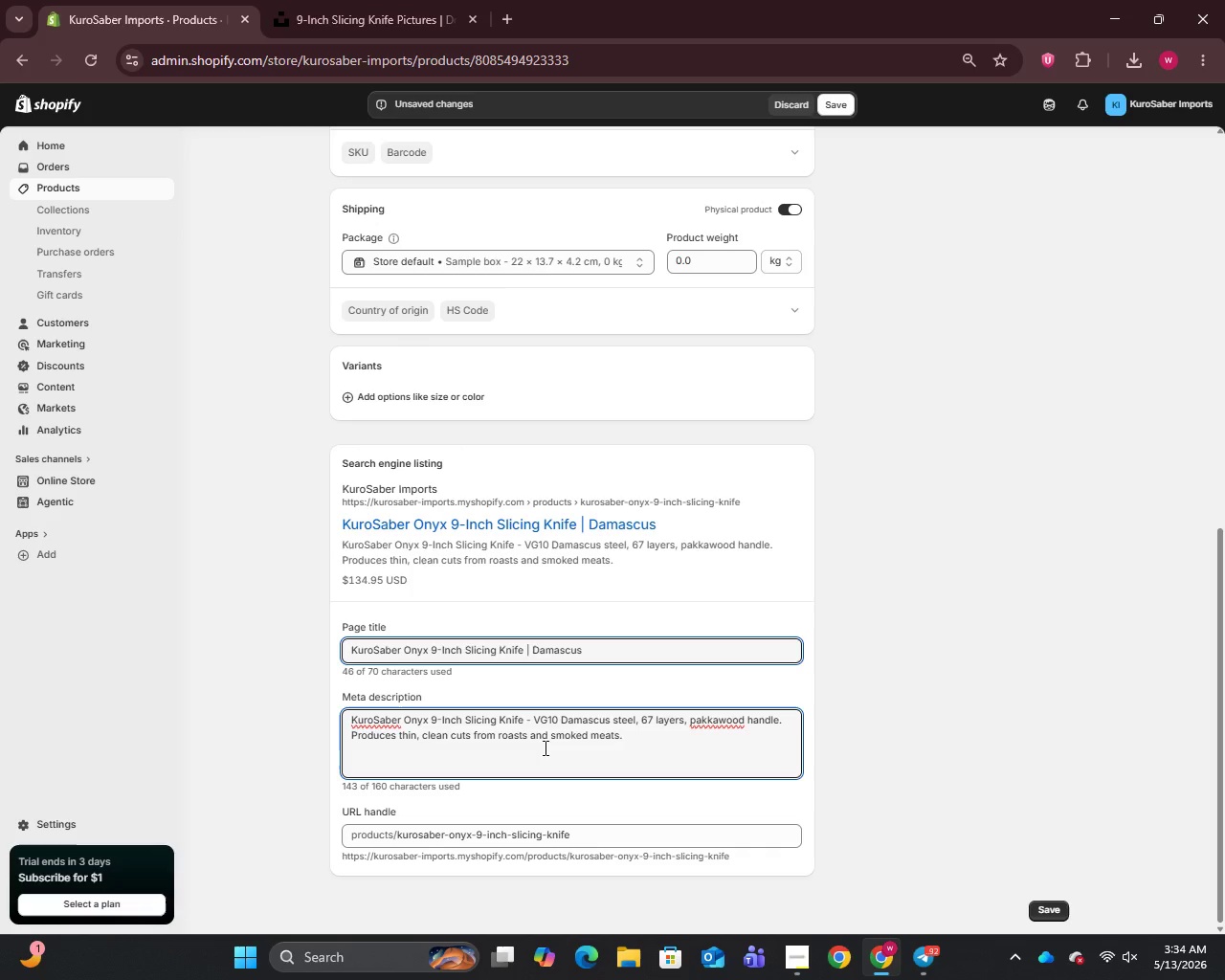 
scroll: coordinate [487, 537], scroll_direction: up, amount: 8.0
 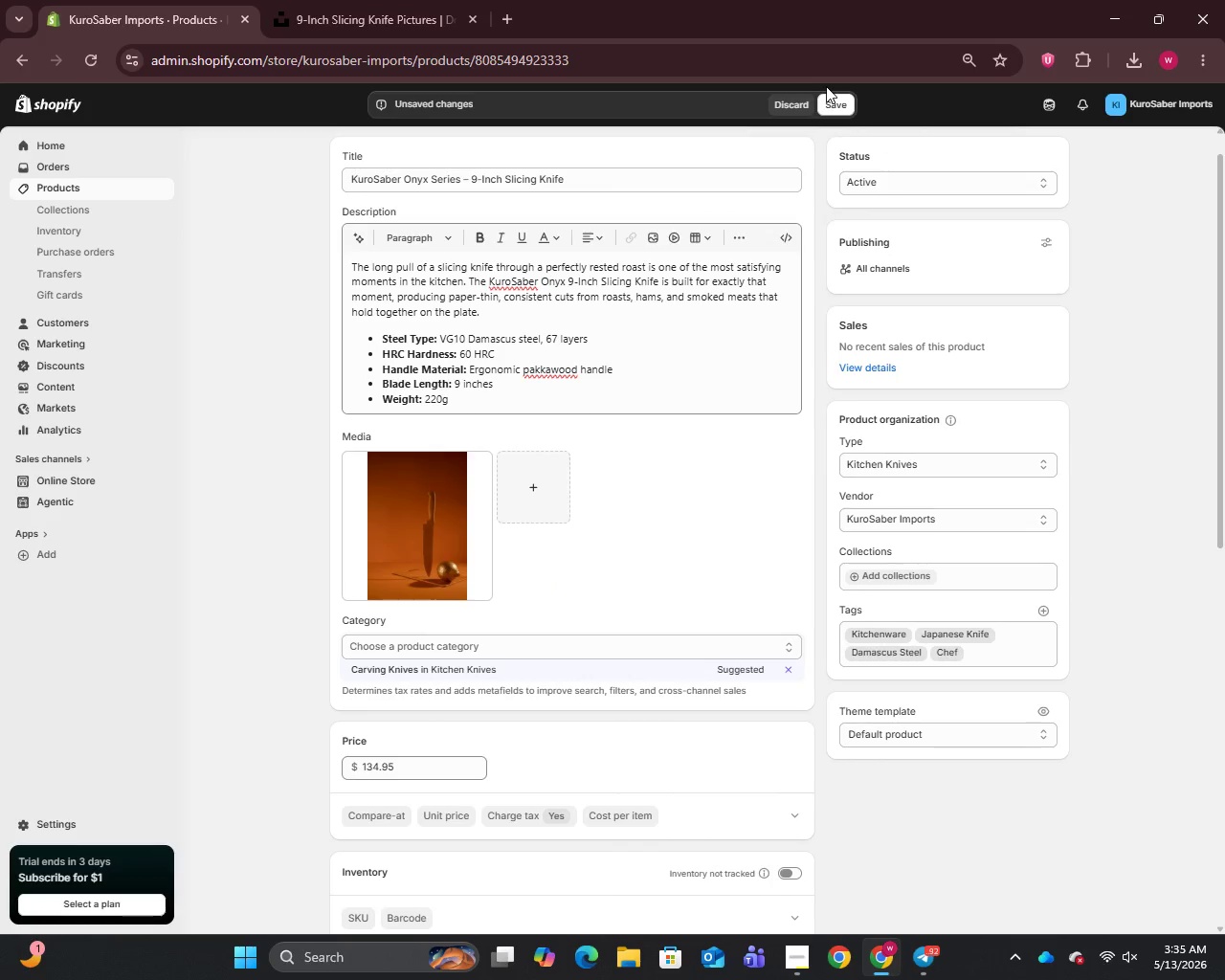 
left_click([835, 105])
 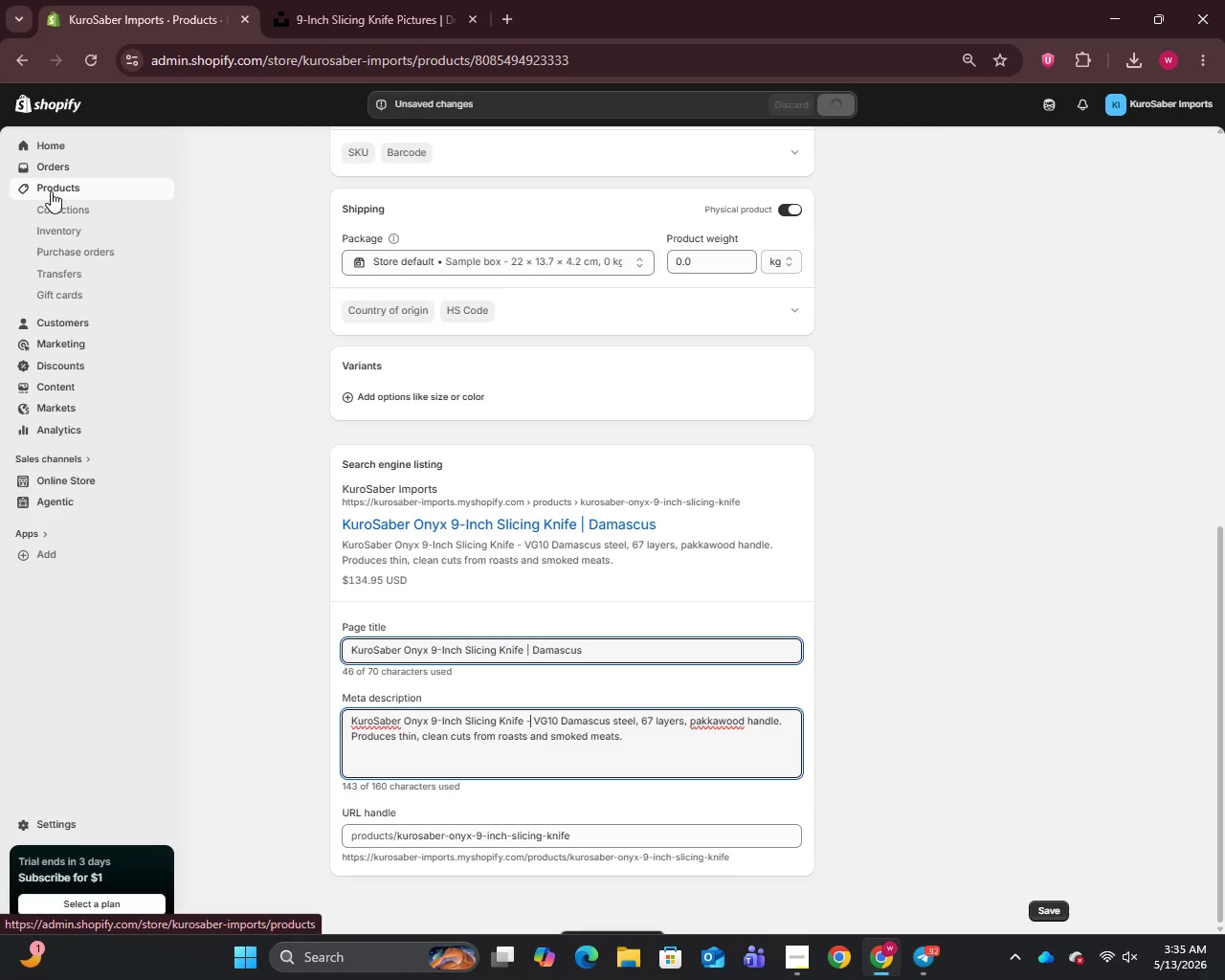 
left_click([51, 191])
 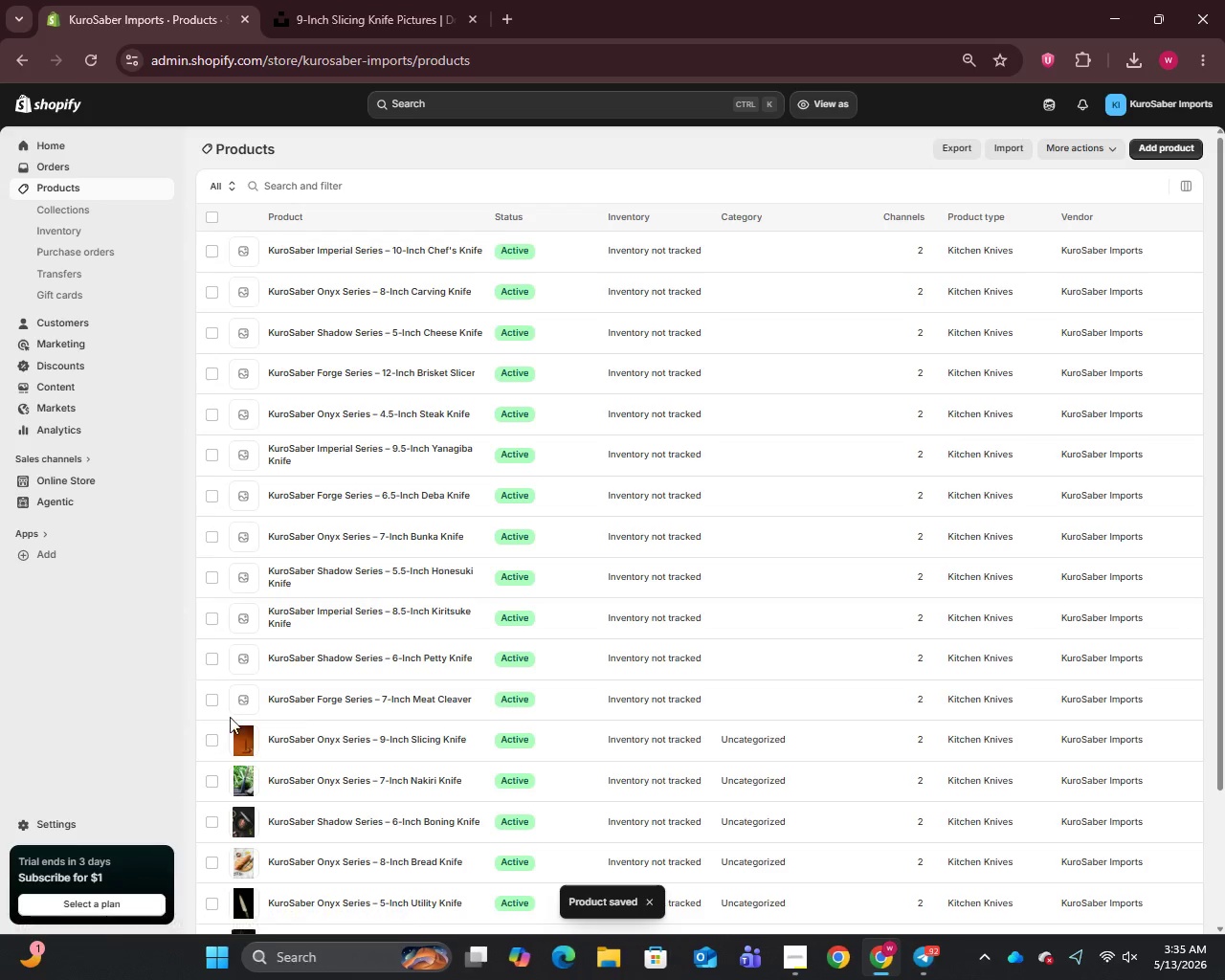 
left_click([300, 696])
 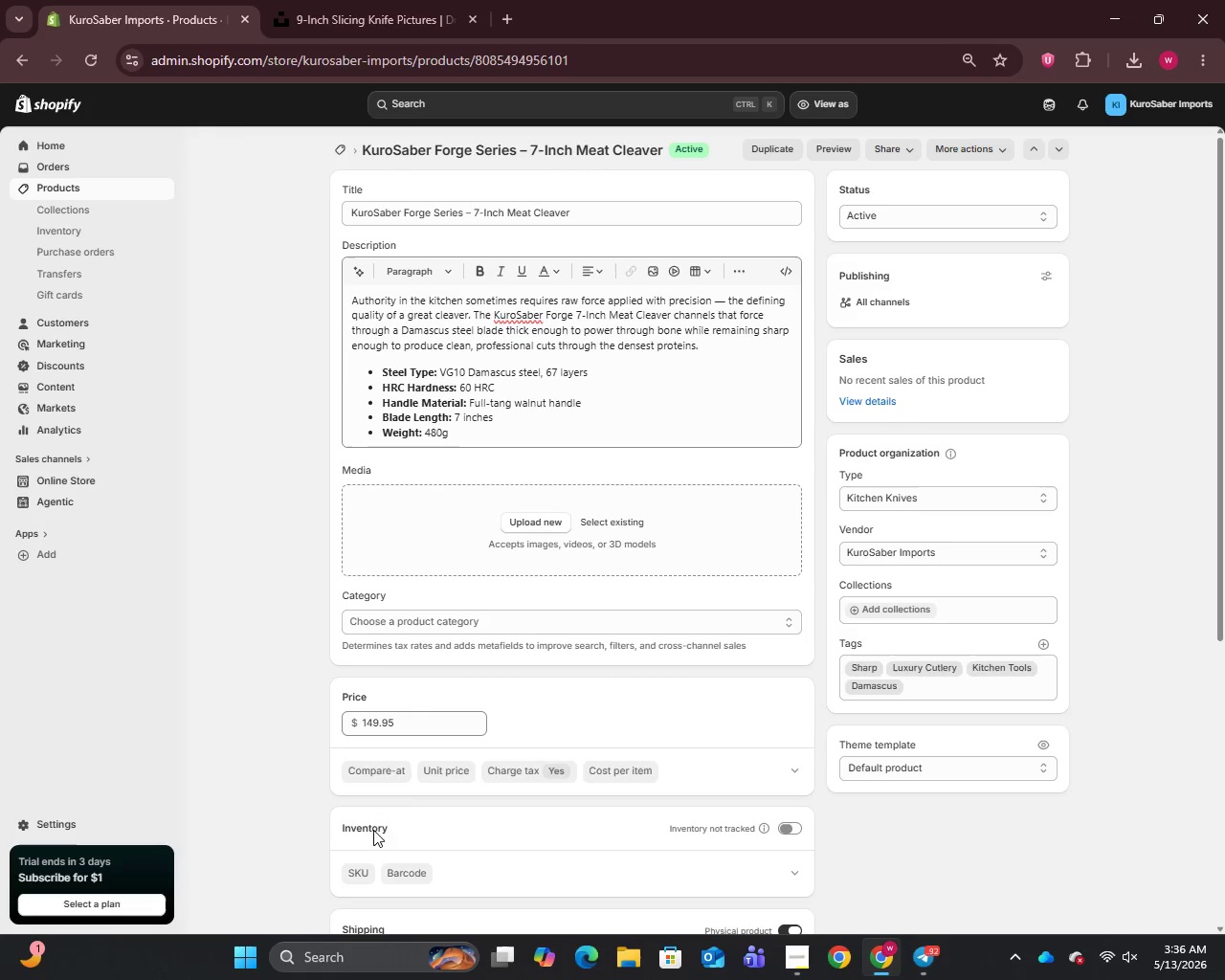 
wait(58.16)
 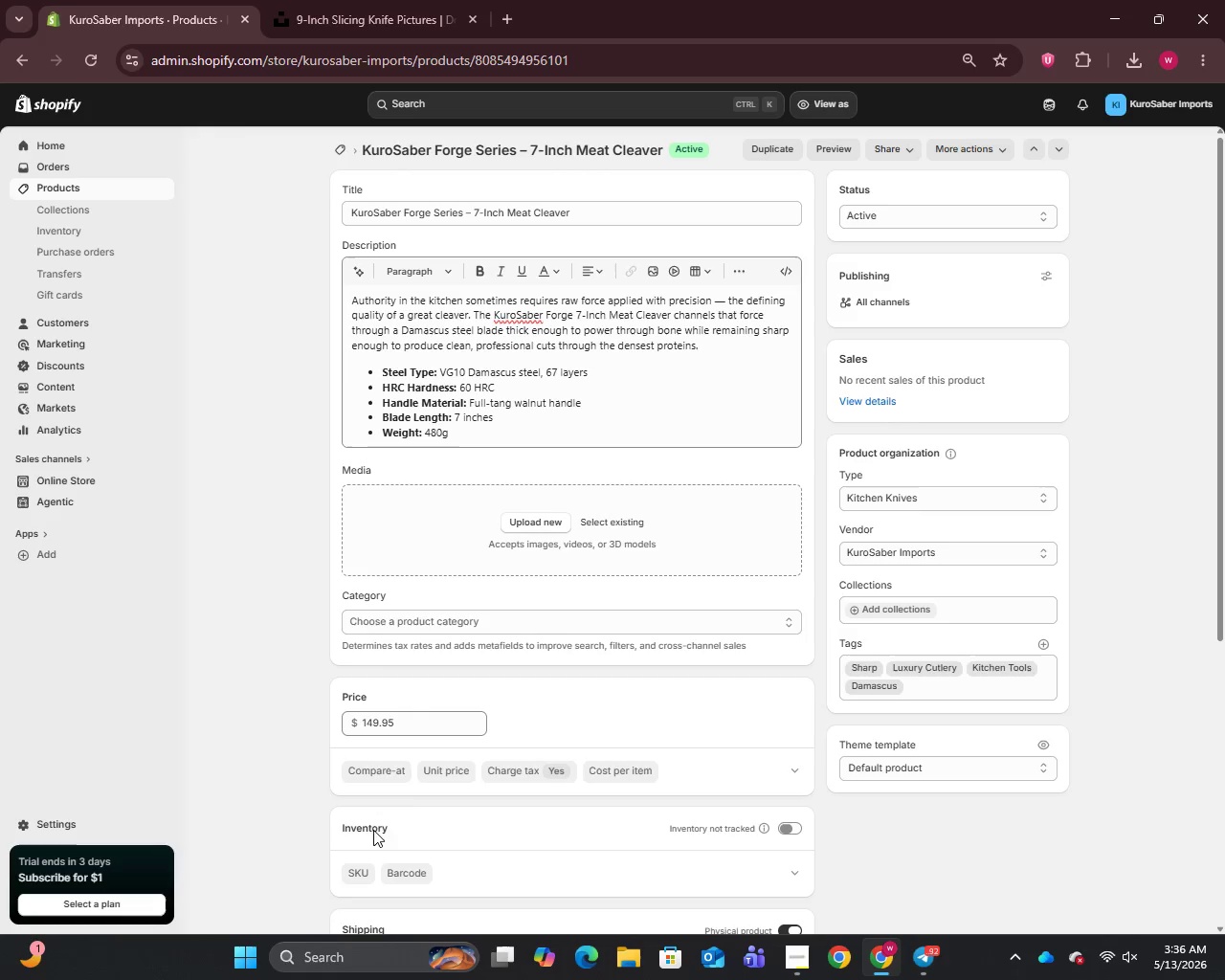 
left_click([723, 299])
 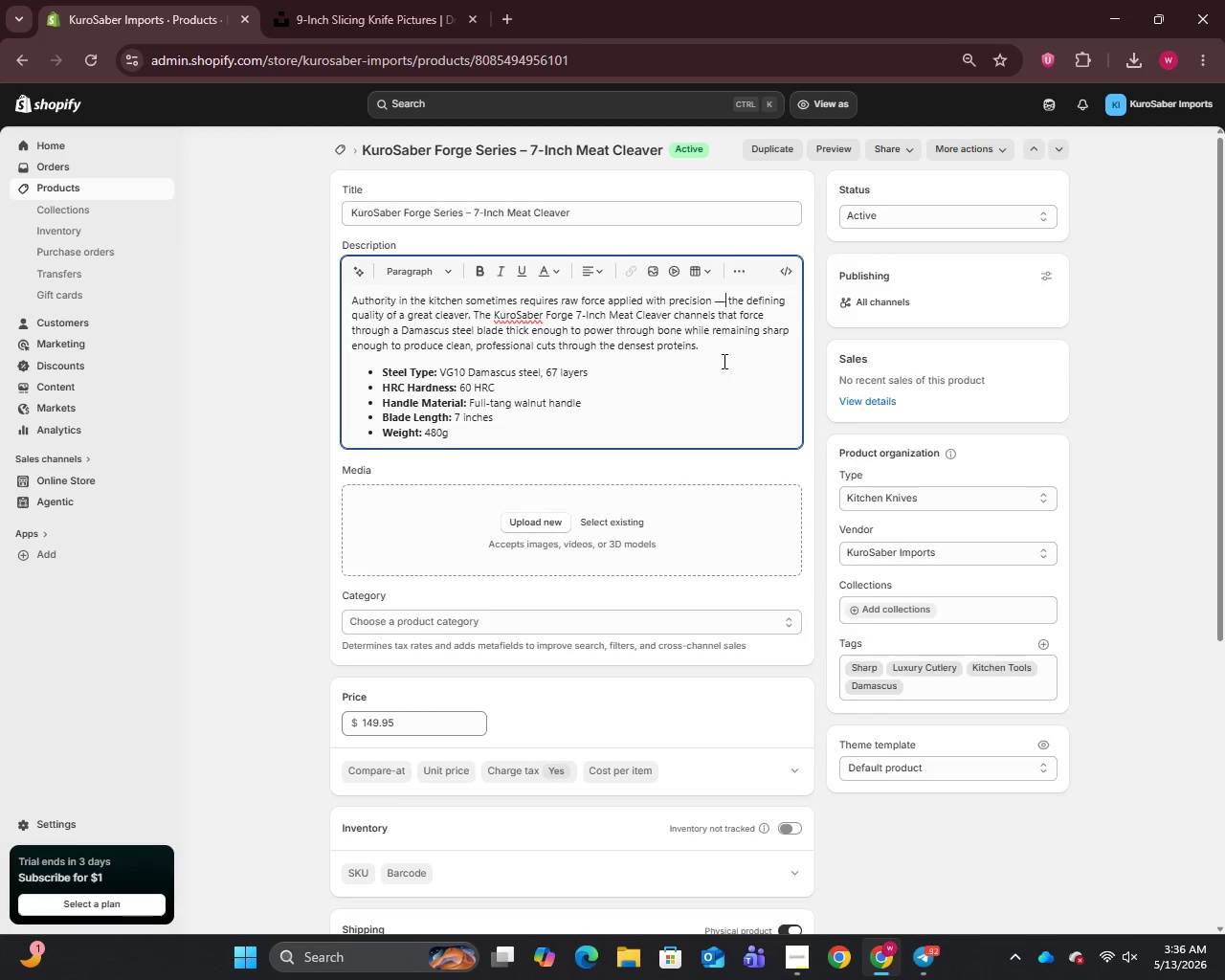 
key(Backspace)
 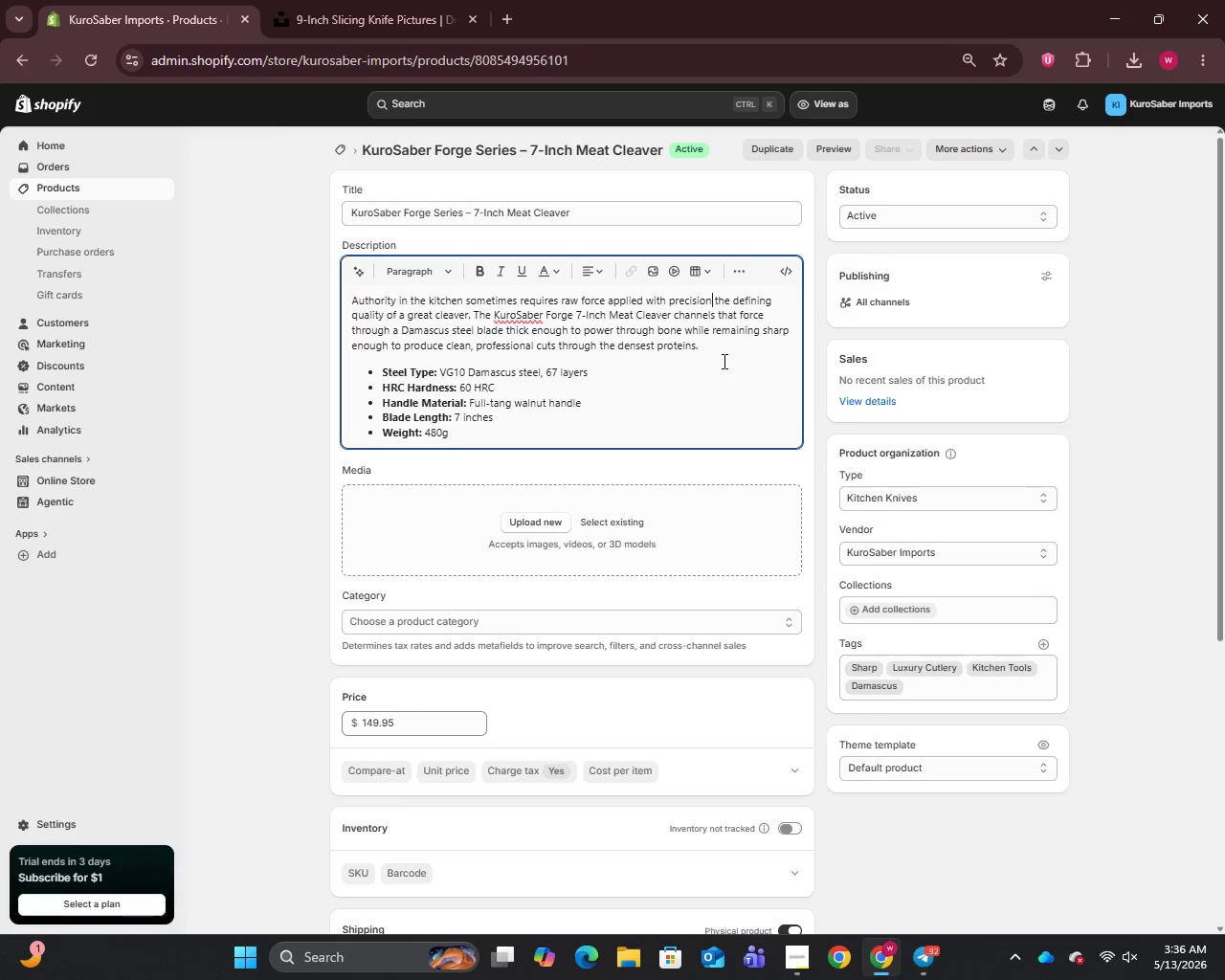 
key(Backspace)
 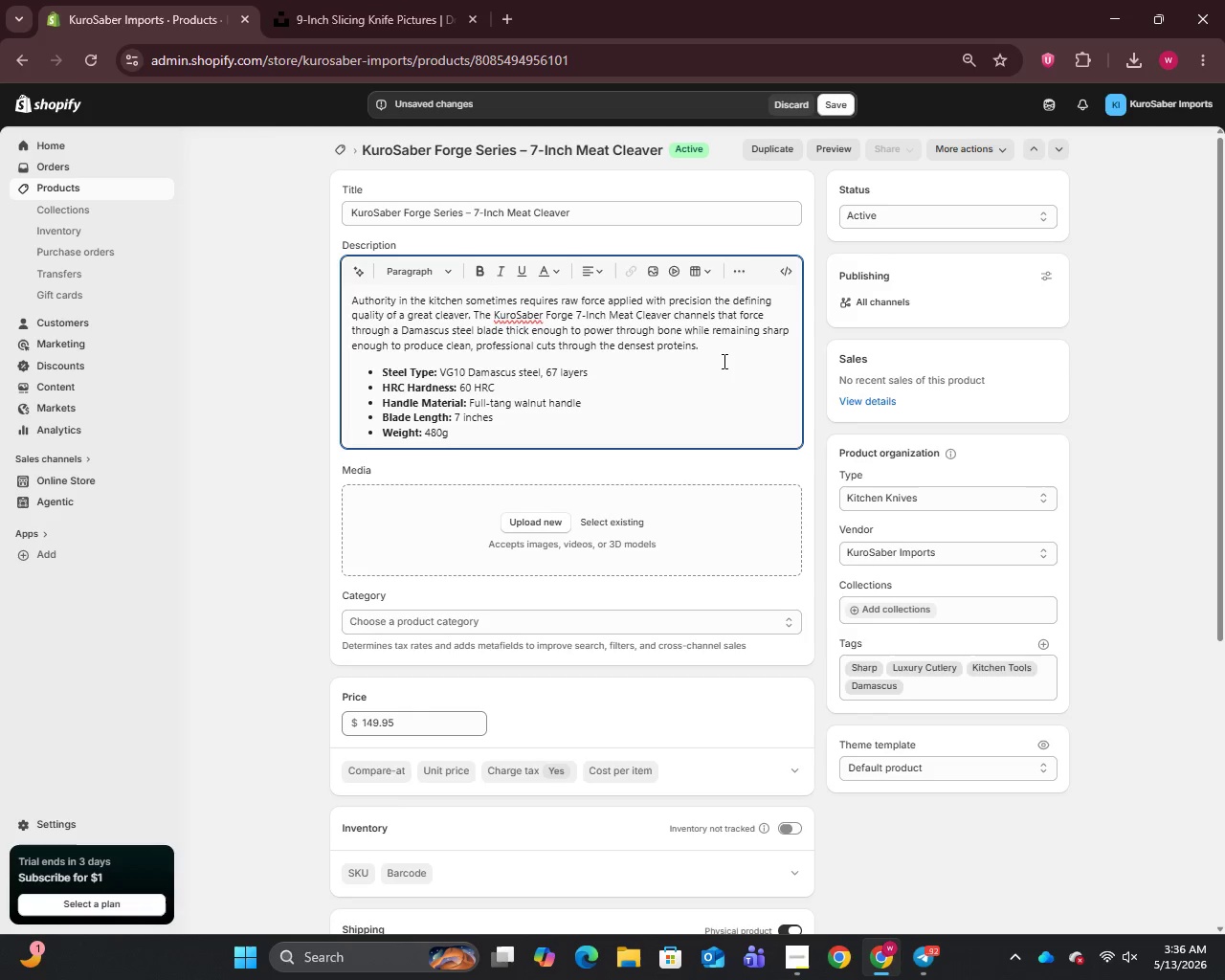 
key(Comma)
 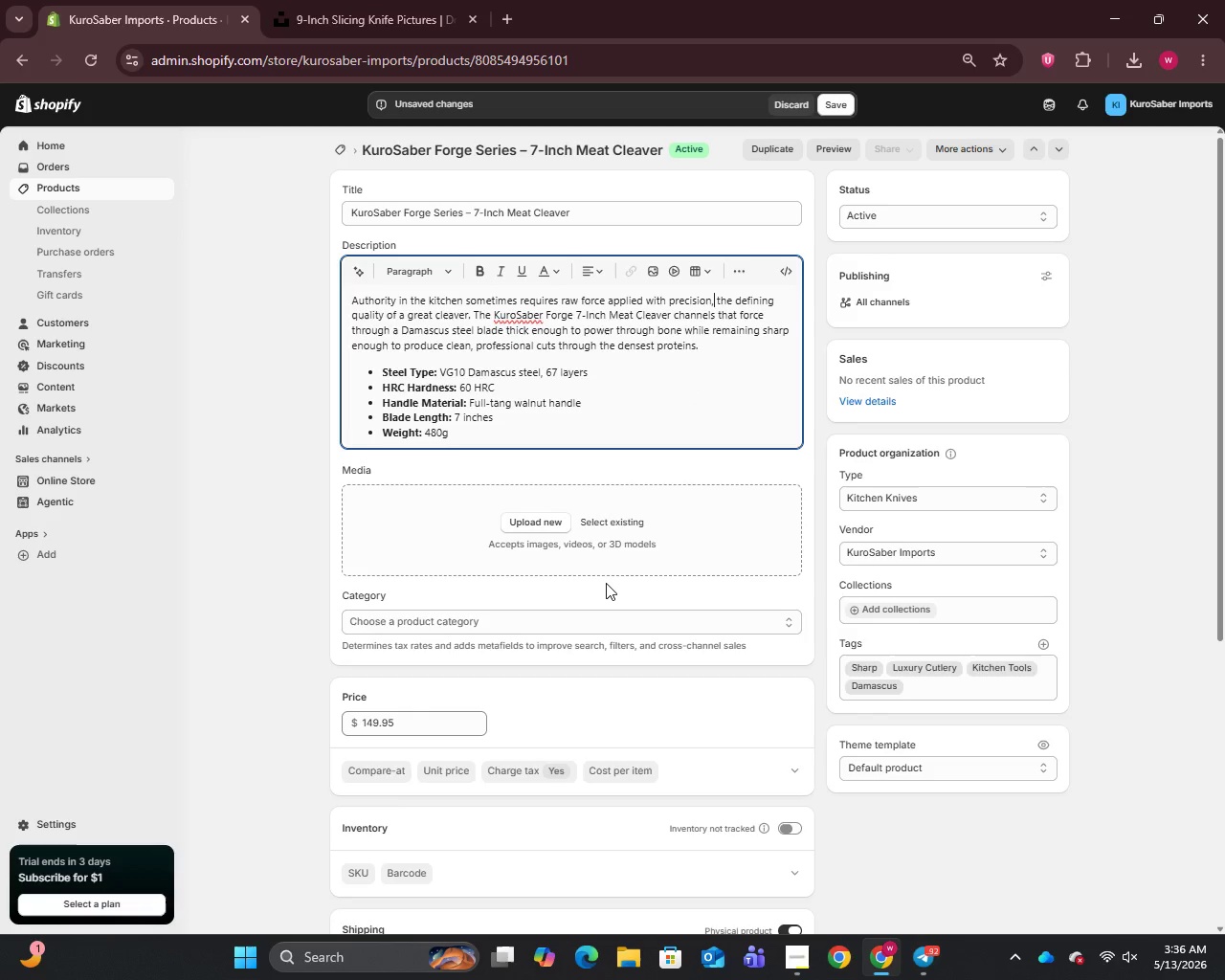 
scroll: coordinate [606, 583], scroll_direction: down, amount: 2.0
 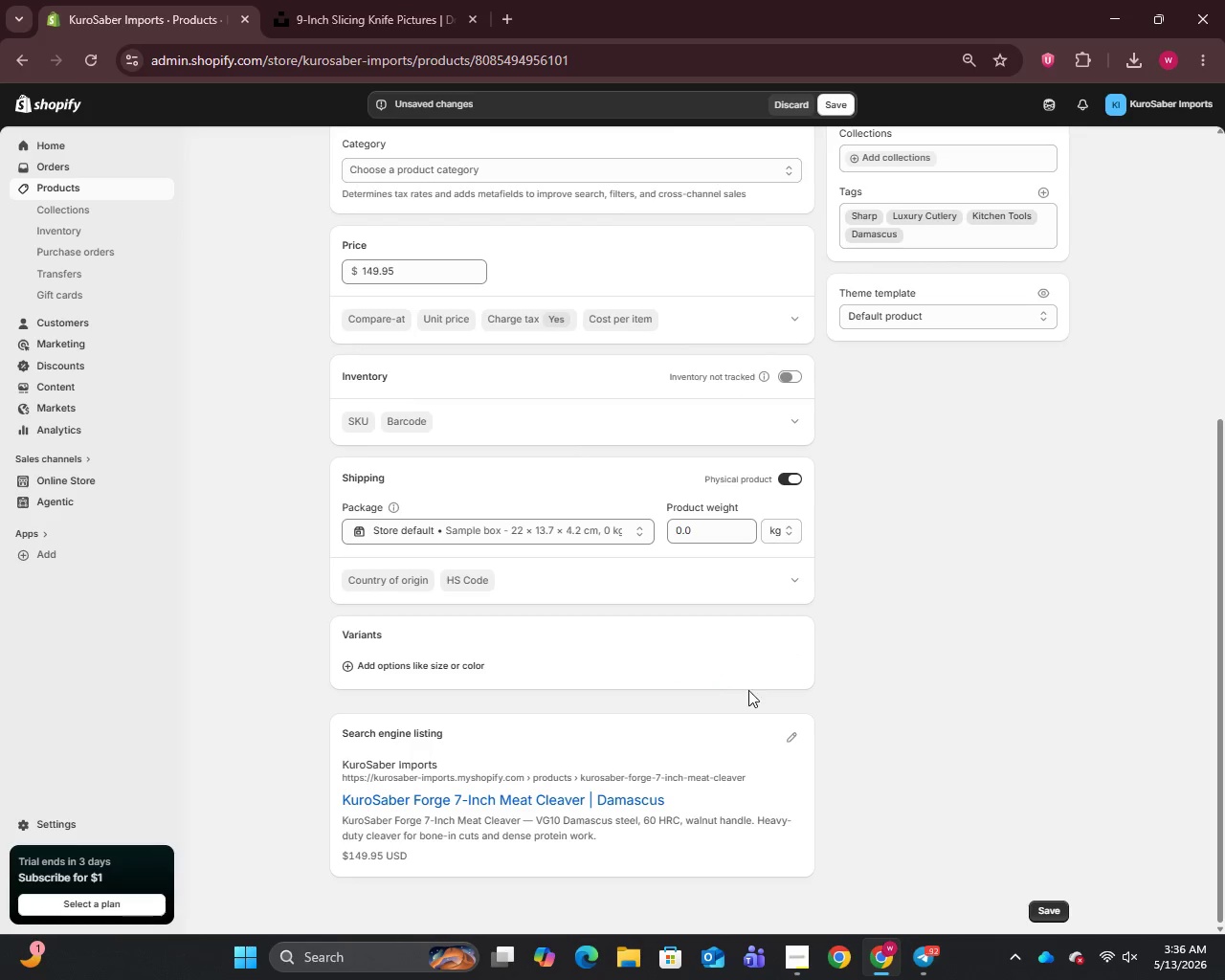 
left_click([791, 738])
 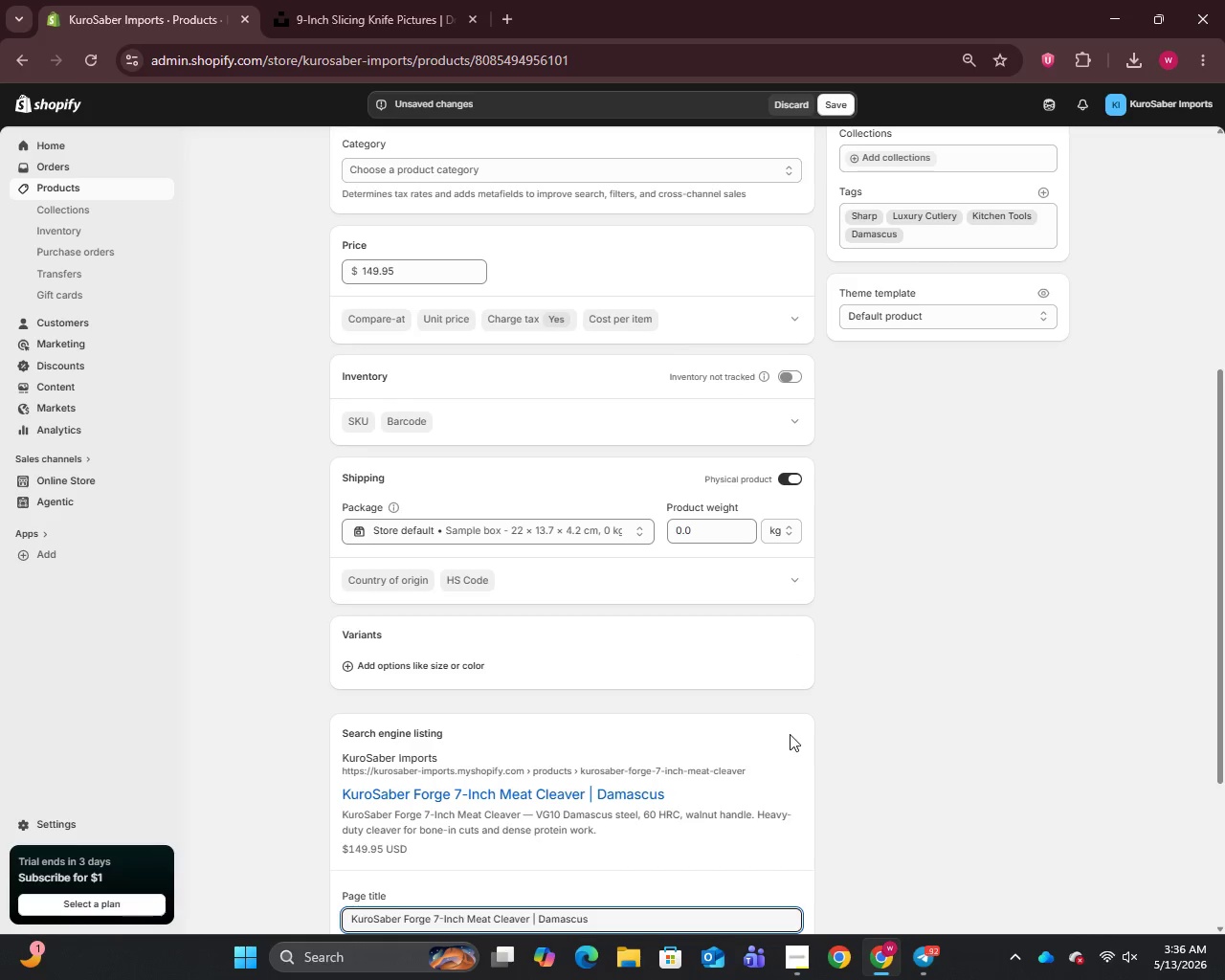 
scroll: coordinate [789, 733], scroll_direction: down, amount: 3.0
 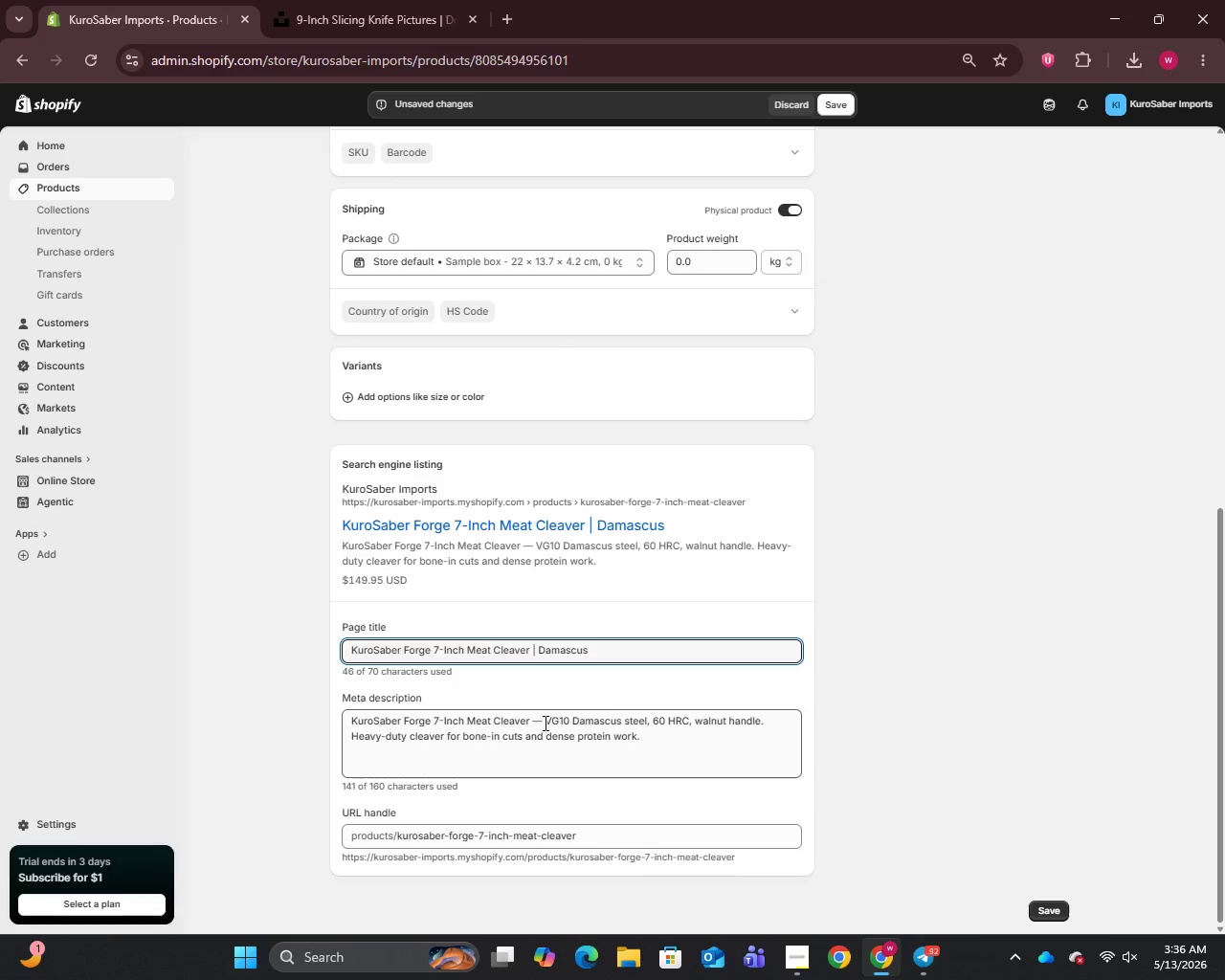 
left_click([544, 724])
 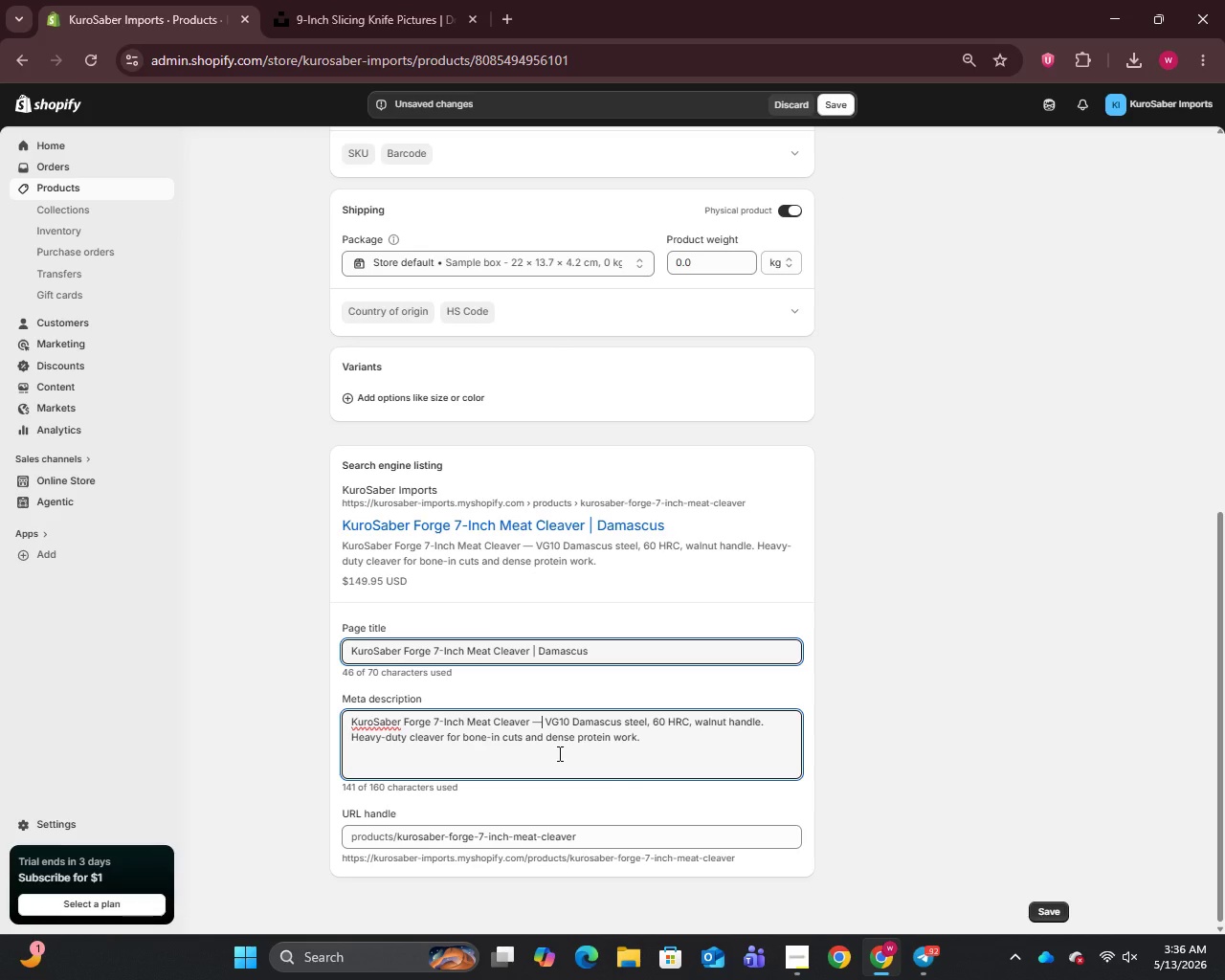 
key(Backspace)
 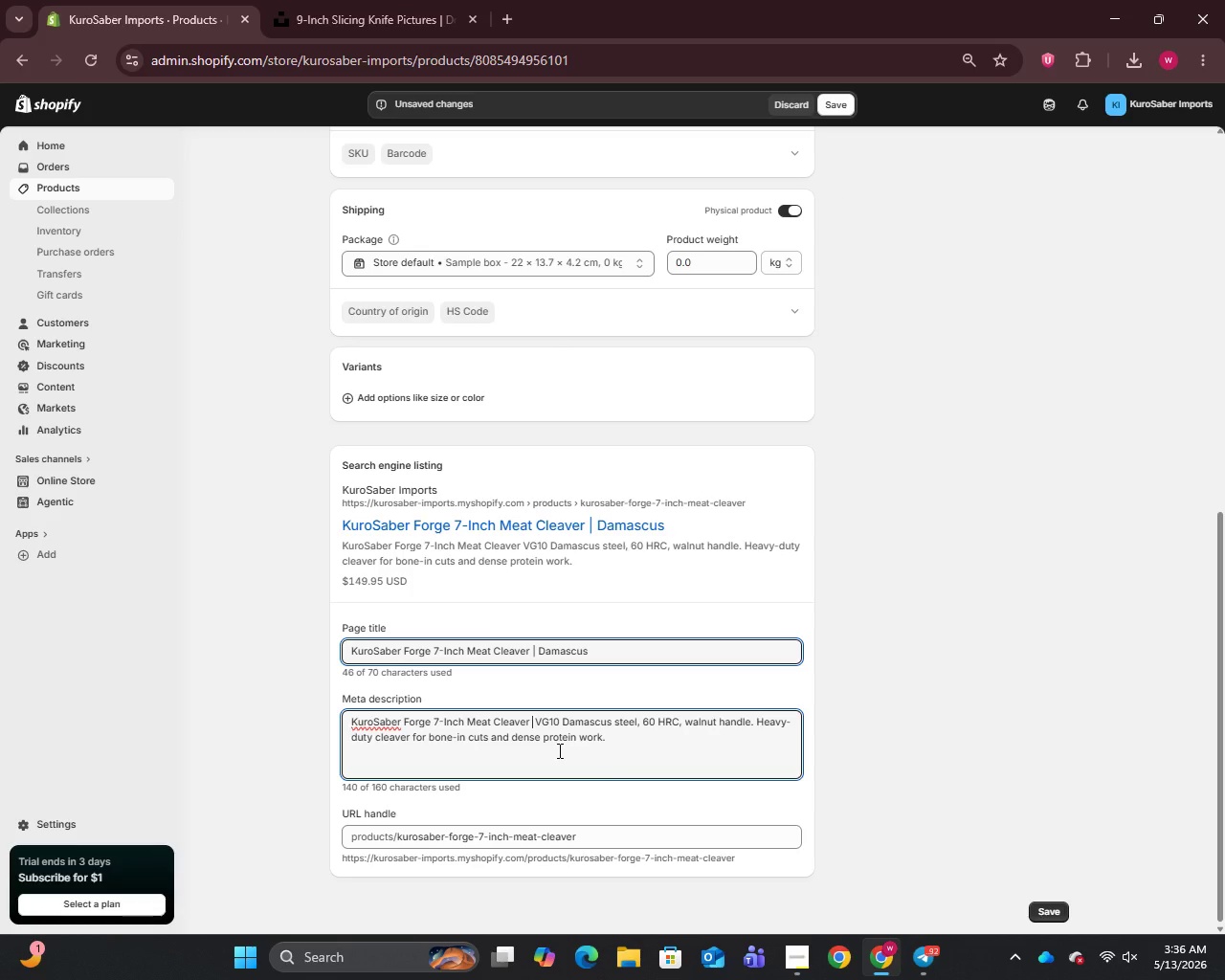 
key(Minus)
 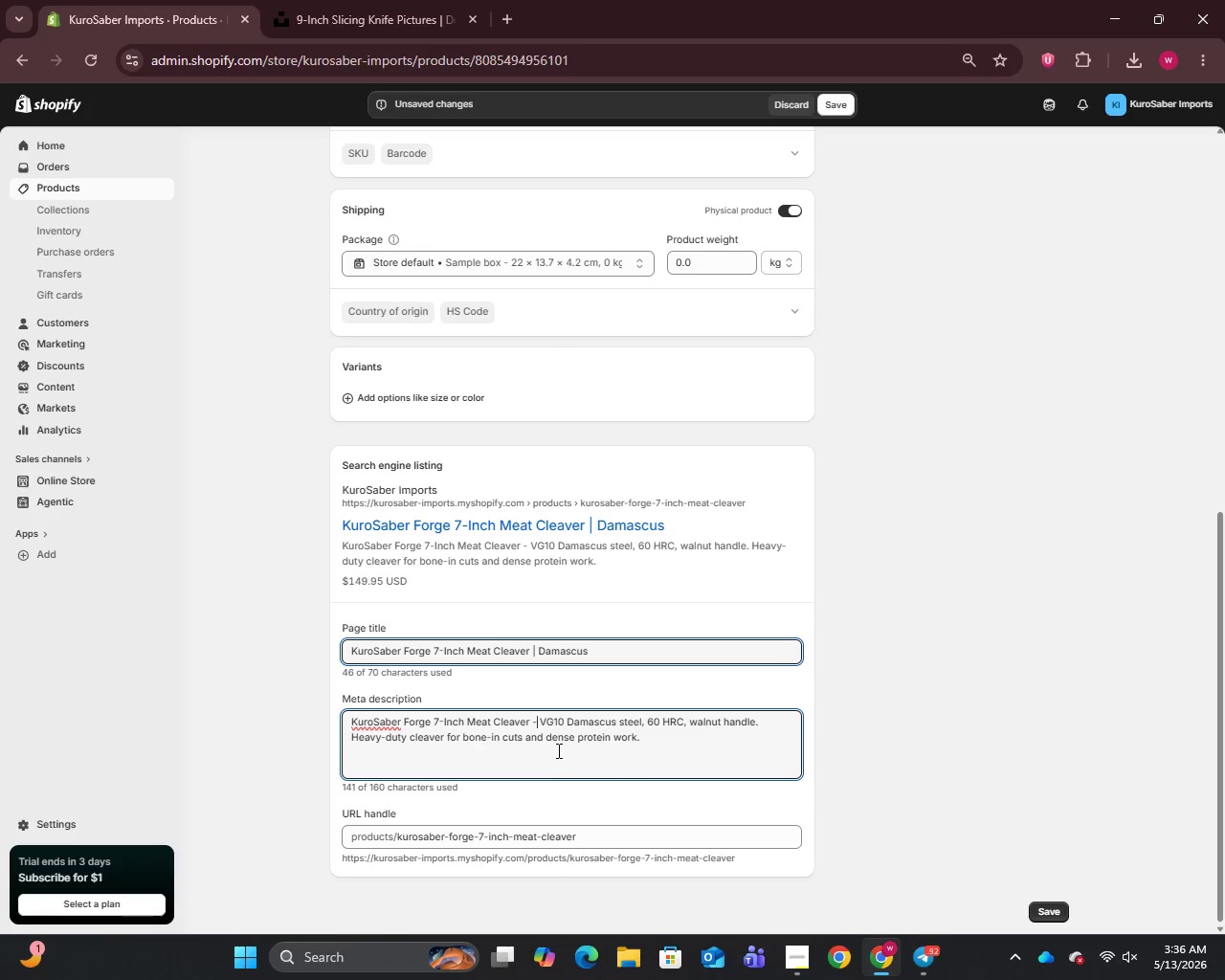 
scroll: coordinate [548, 738], scroll_direction: up, amount: 8.0
 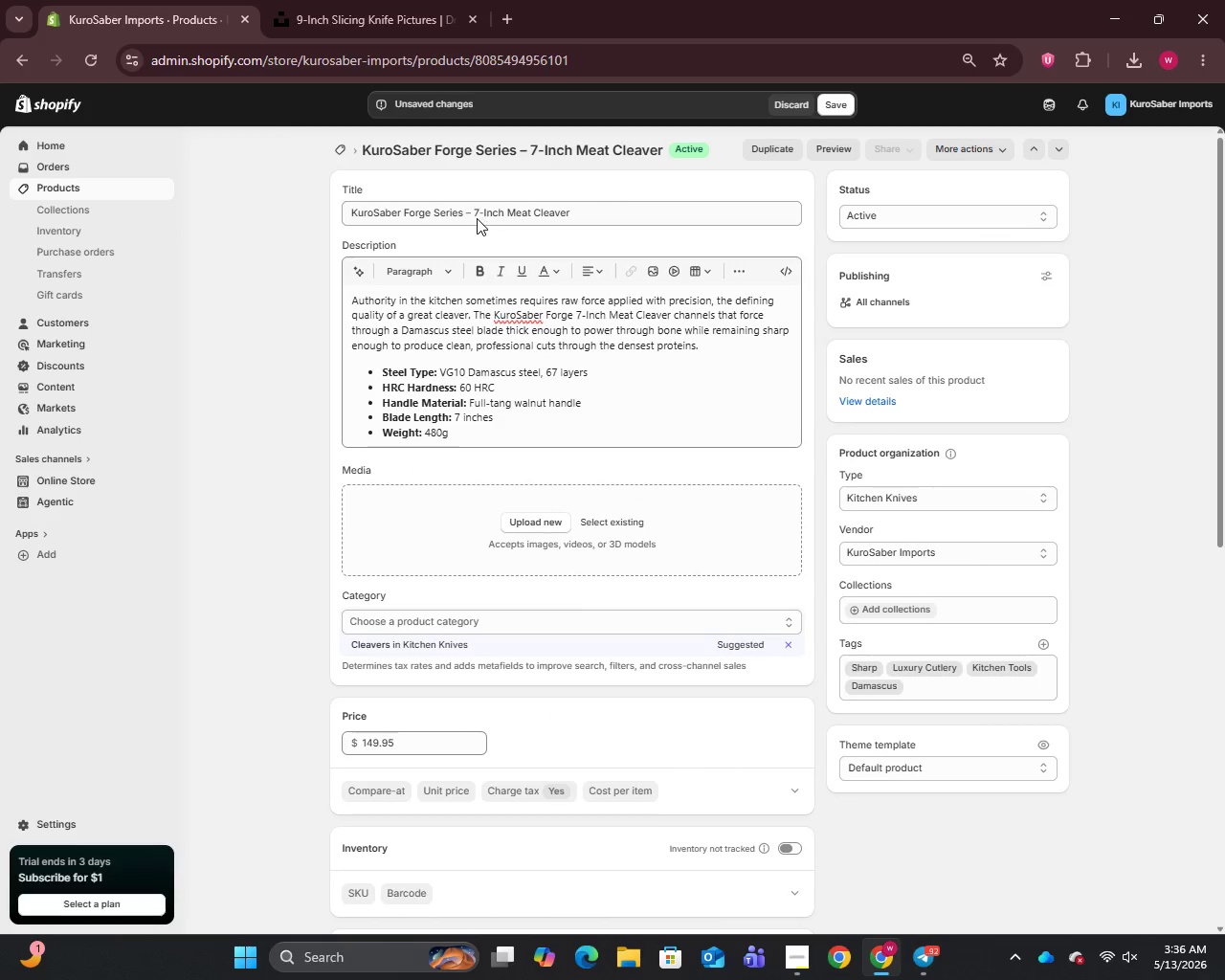 
left_click_drag(start_coordinate=[478, 209], to_coordinate=[504, 212])
 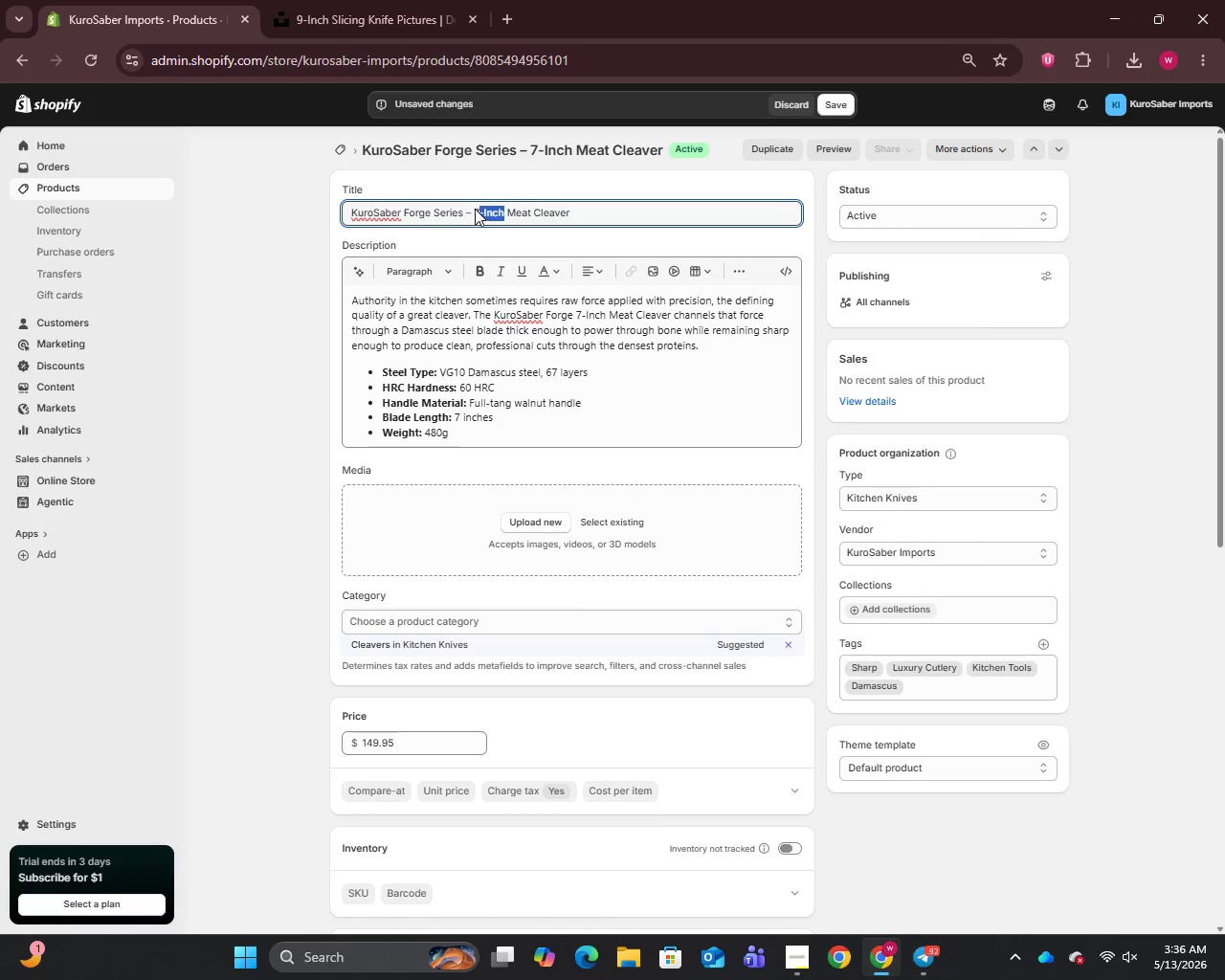 
left_click_drag(start_coordinate=[475, 209], to_coordinate=[598, 219])
 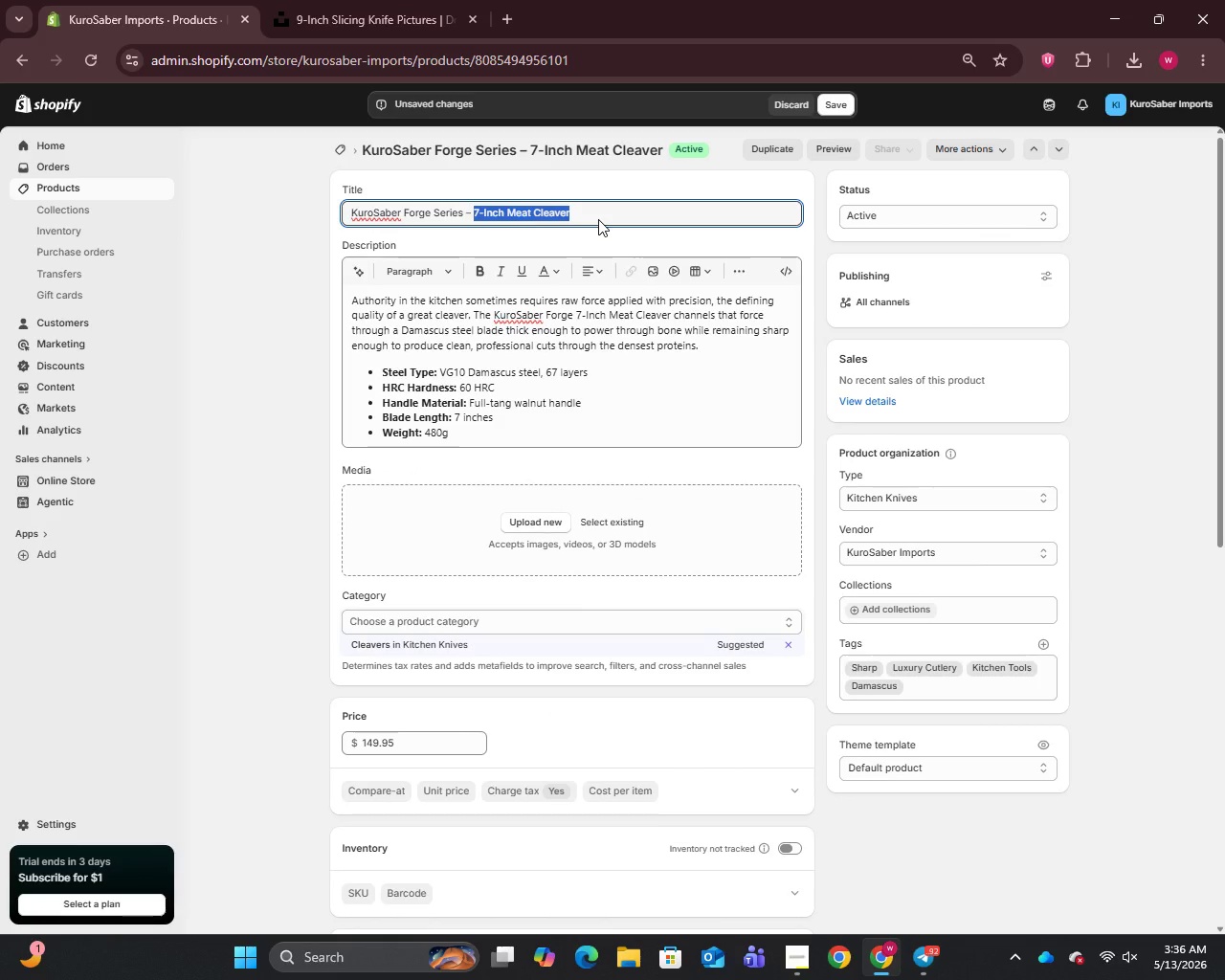 
key(Control+C)
 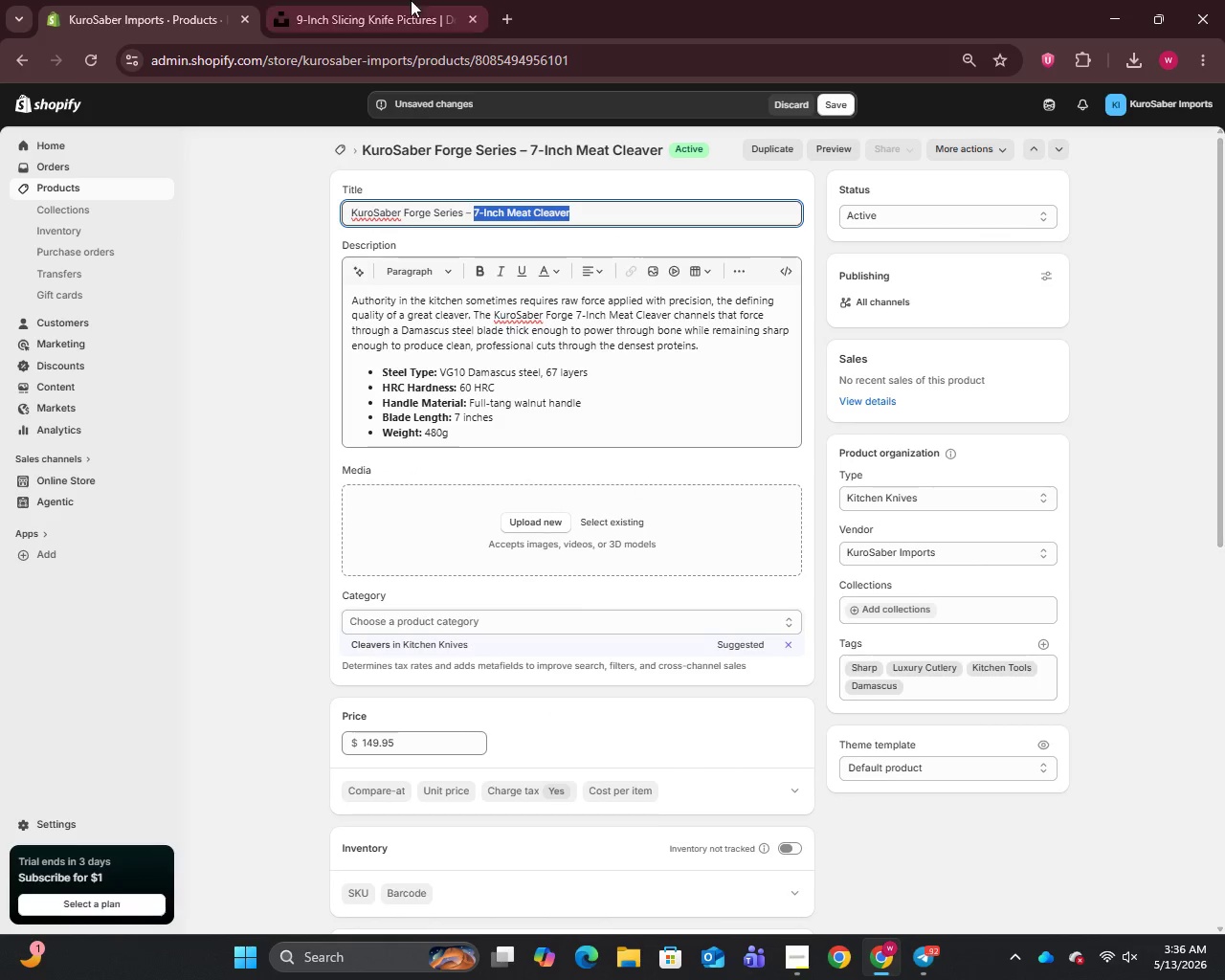 
left_click_drag(start_coordinate=[372, 0], to_coordinate=[372, 9])
 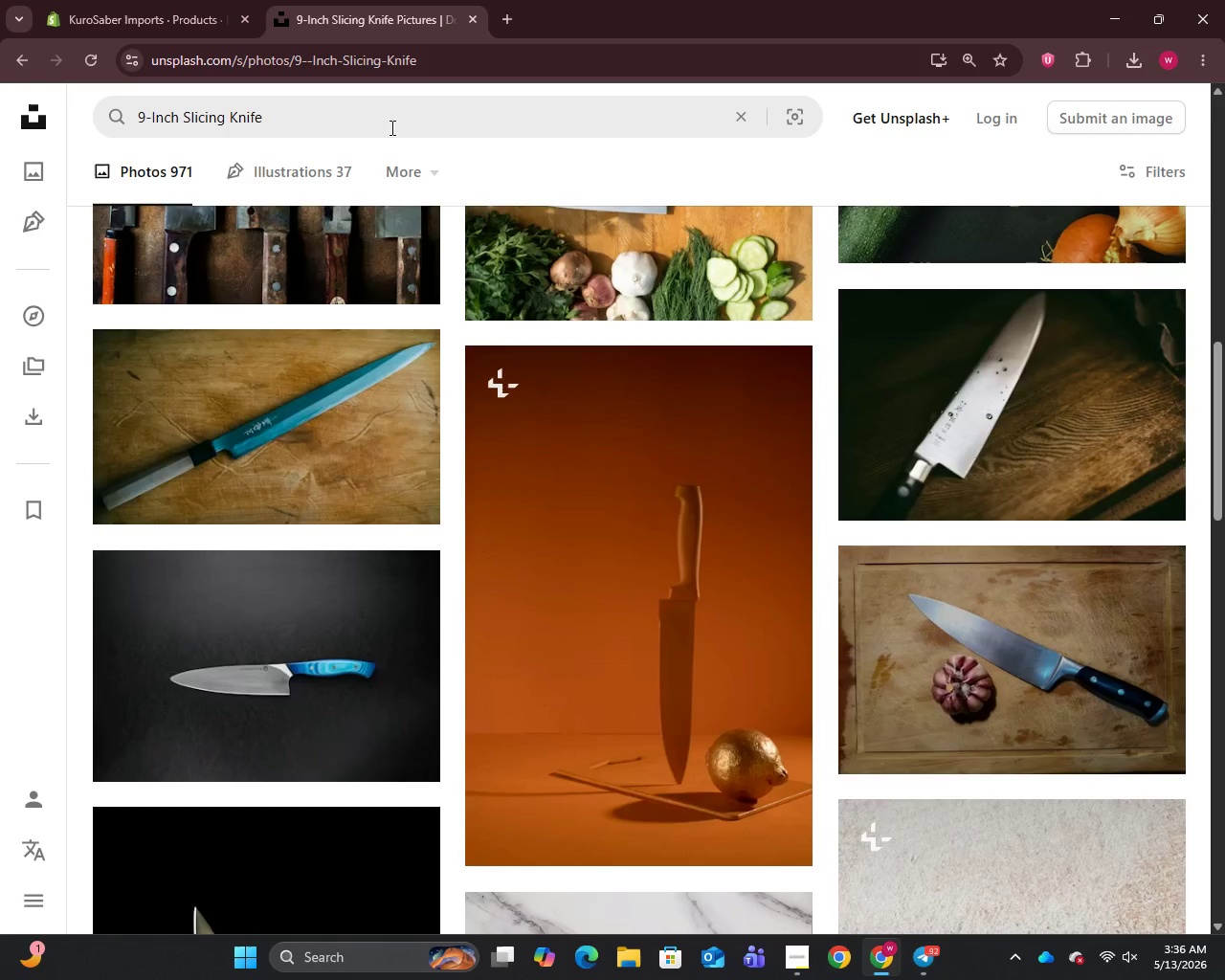 
left_click([390, 122])
 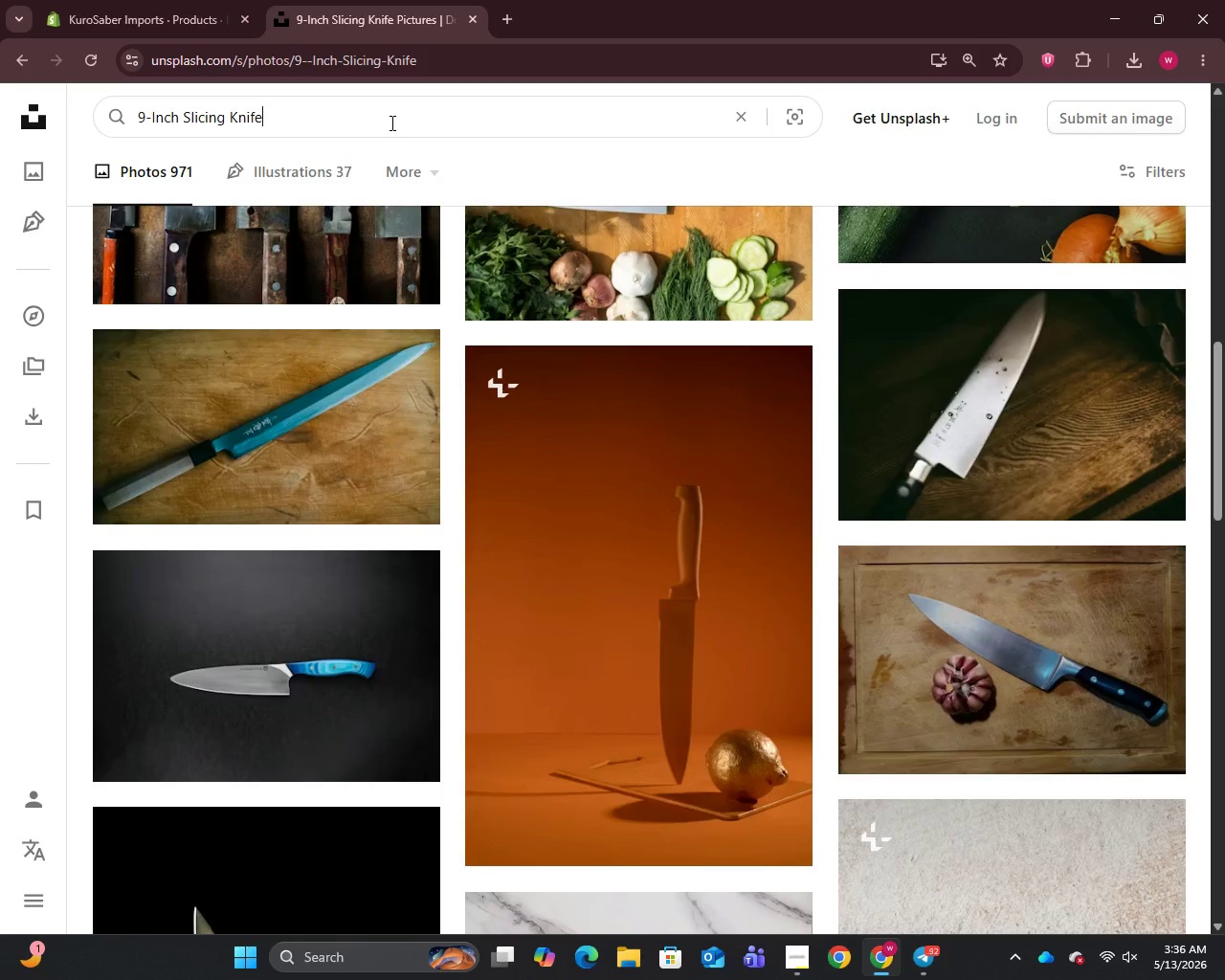 
key(Control+A)
 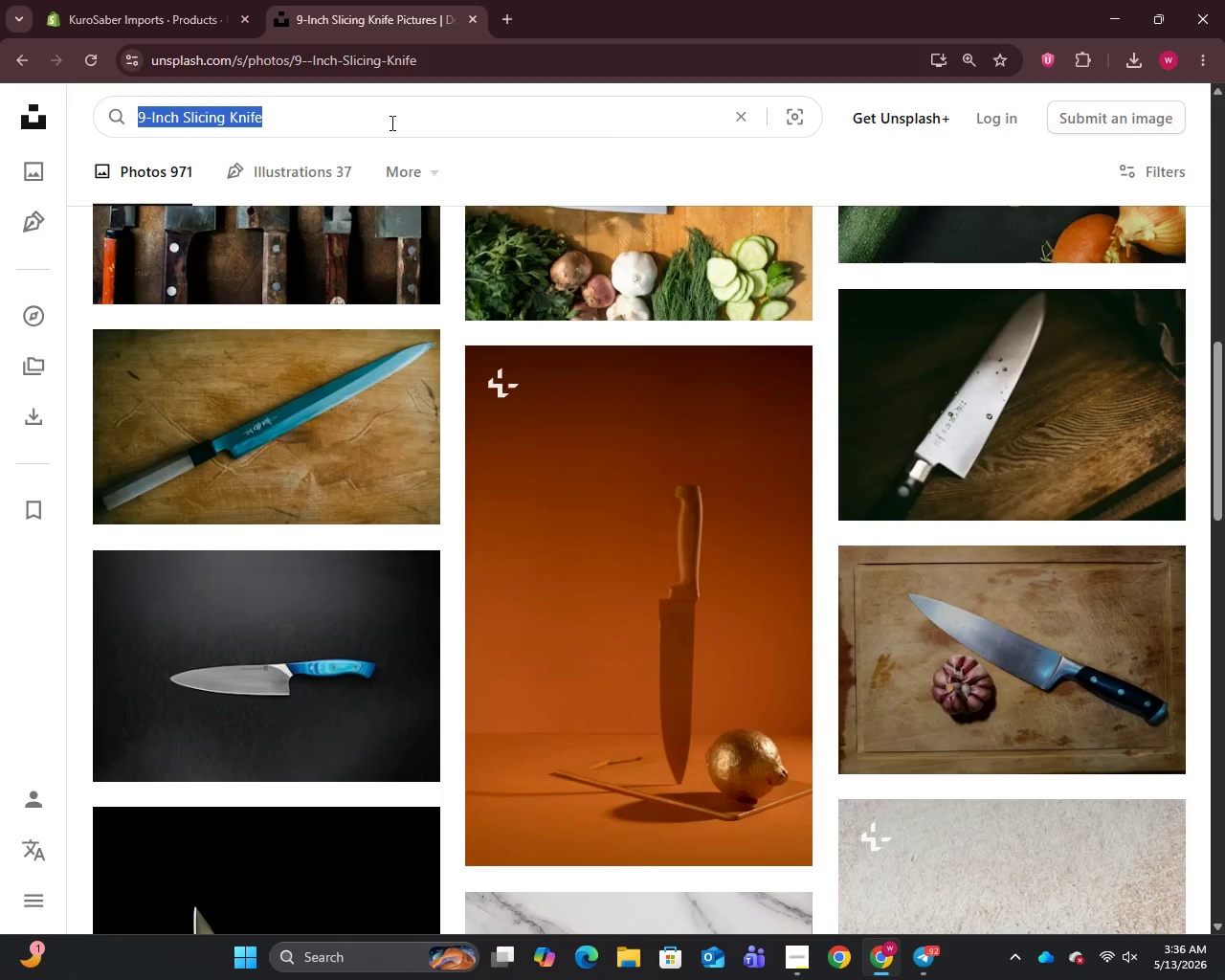 
key(Control+V)
 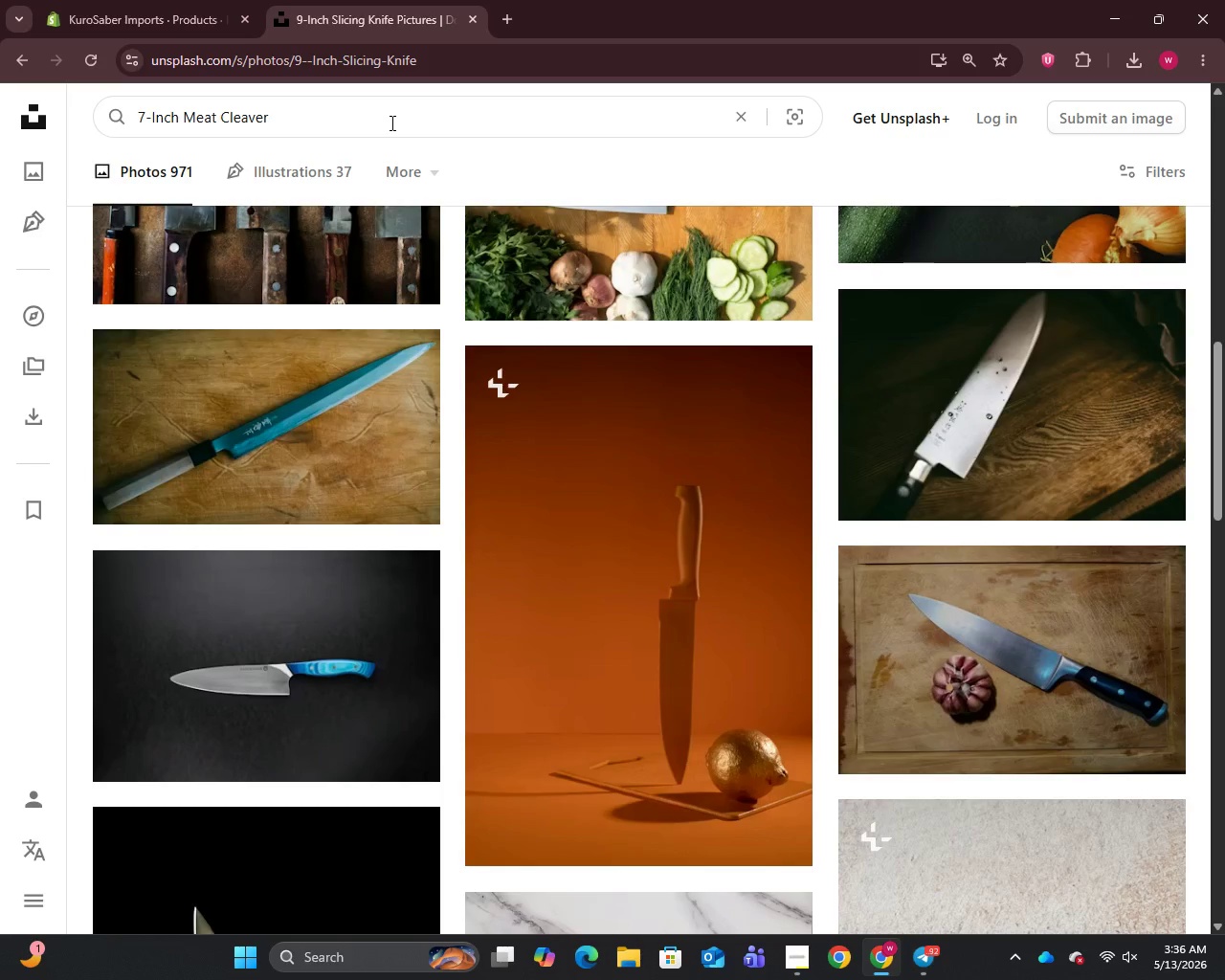 
key(Enter)
 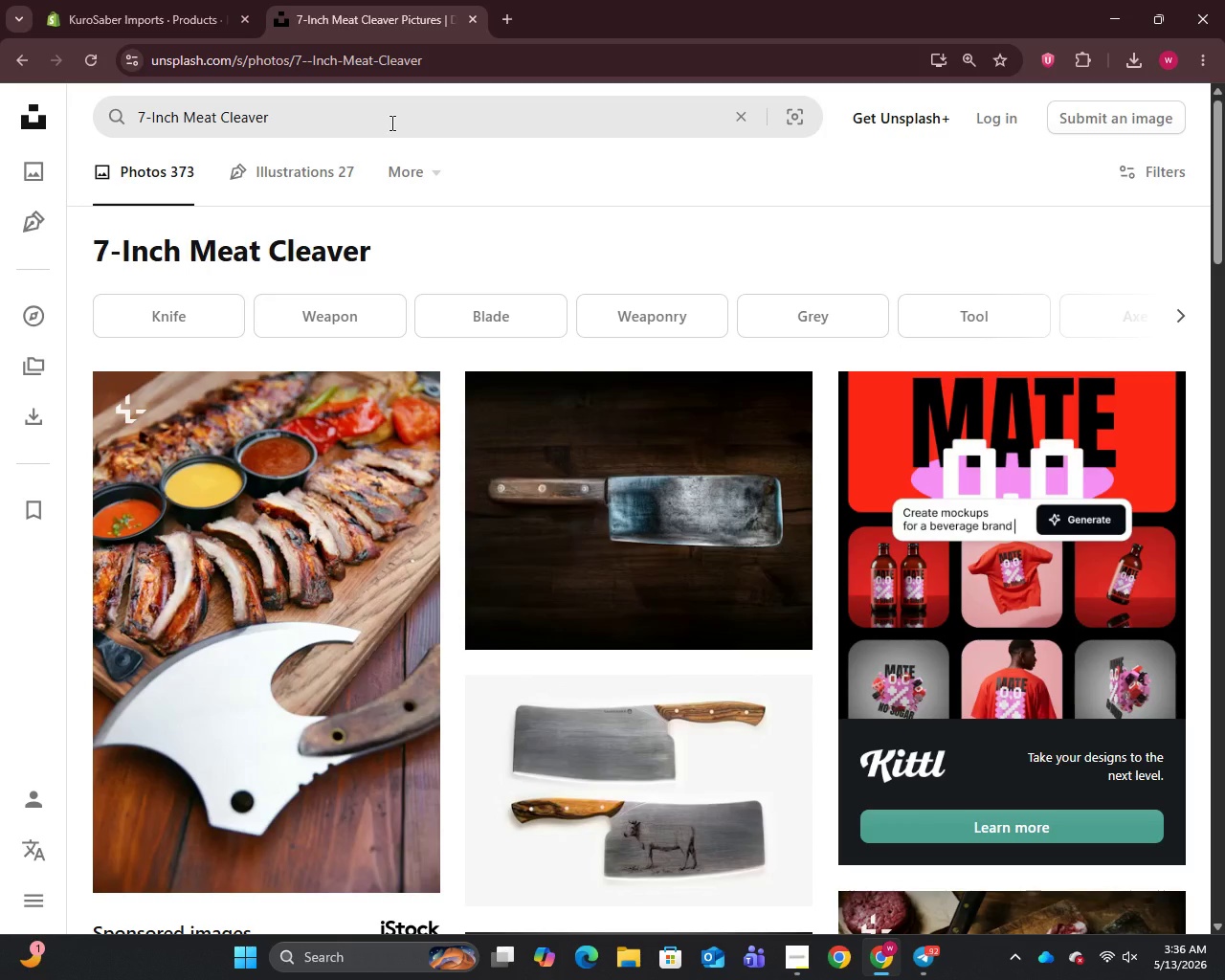 
right_click([303, 505])
 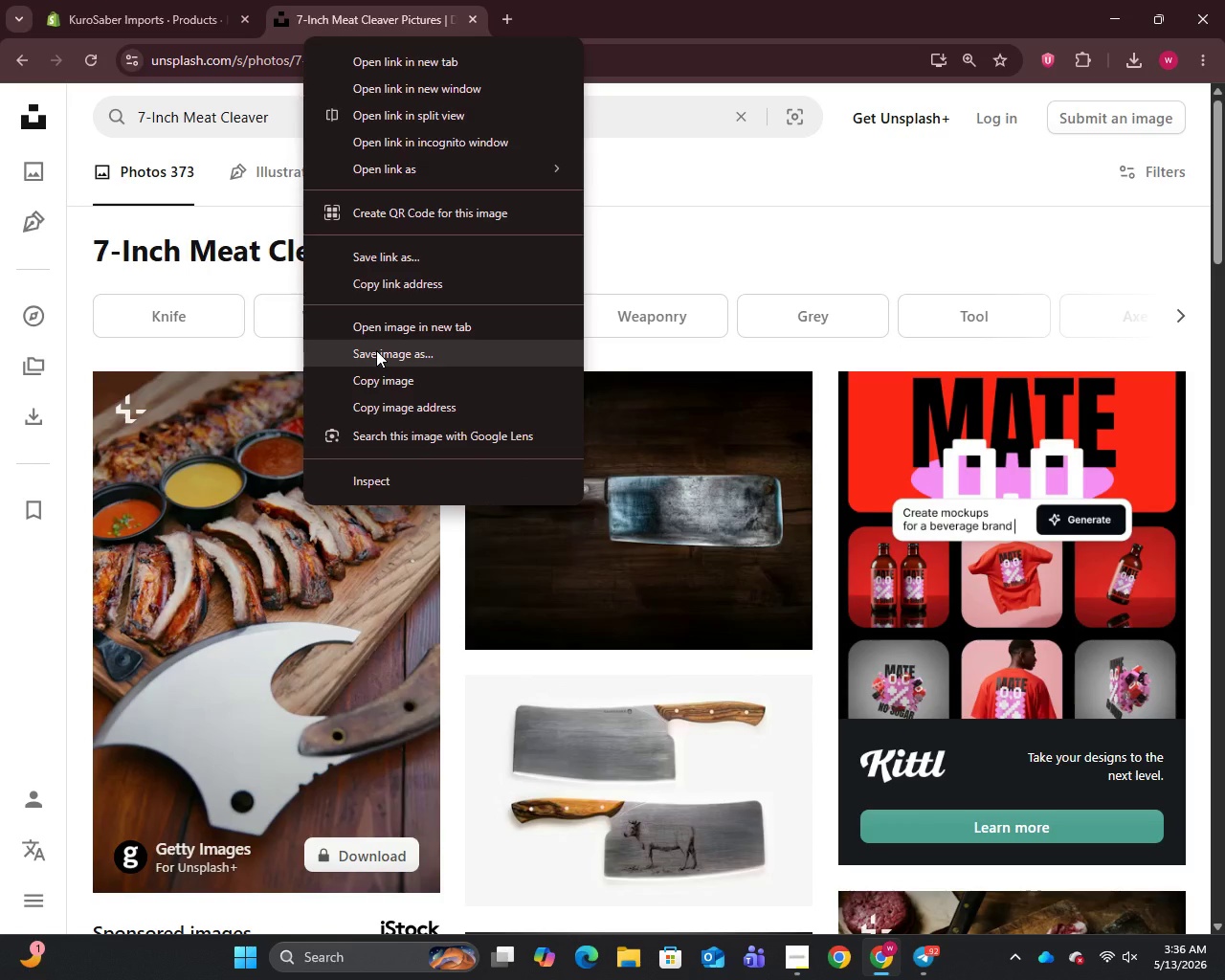 
left_click([376, 350])
 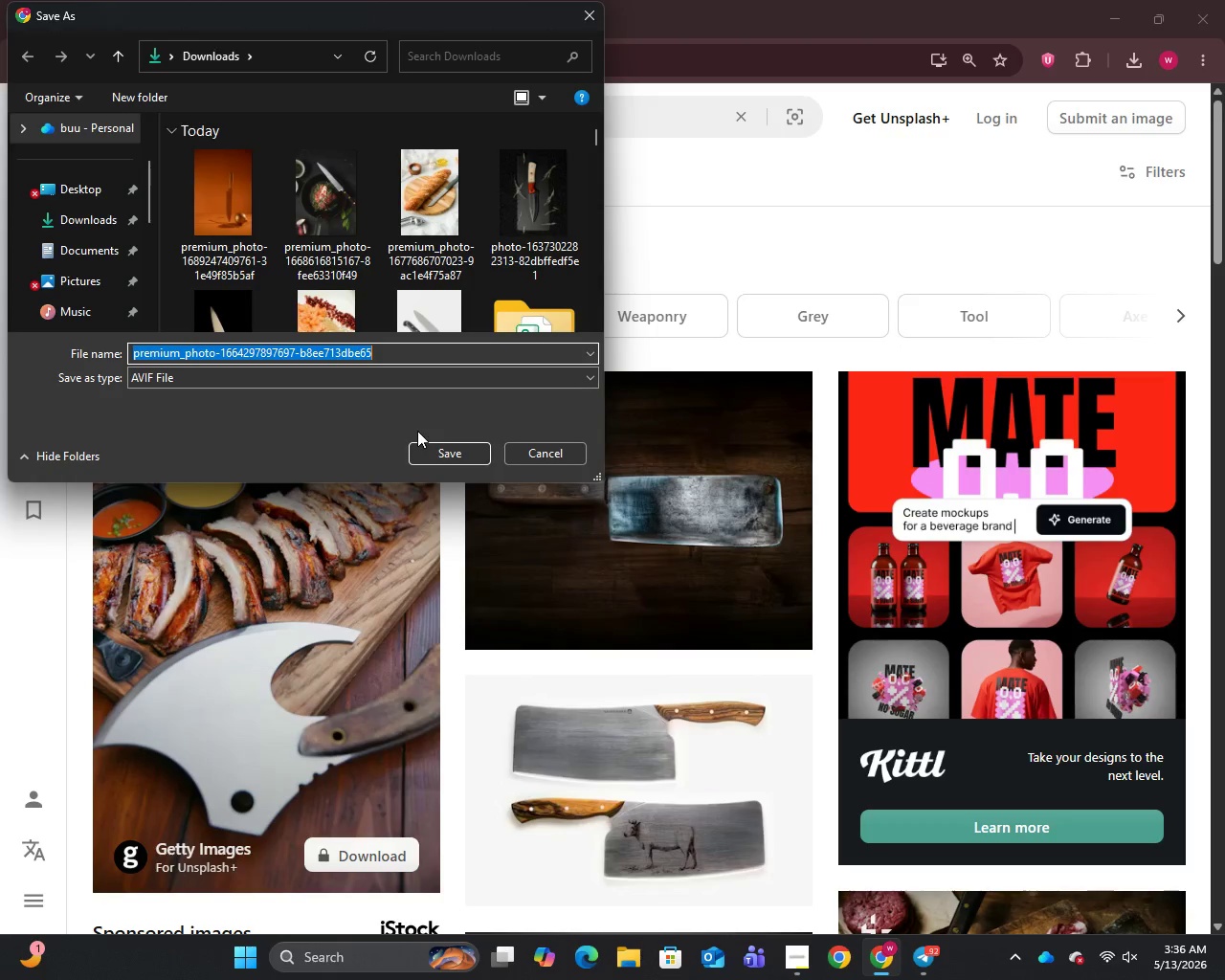 
scroll: coordinate [640, 337], scroll_direction: down, amount: 11.0
 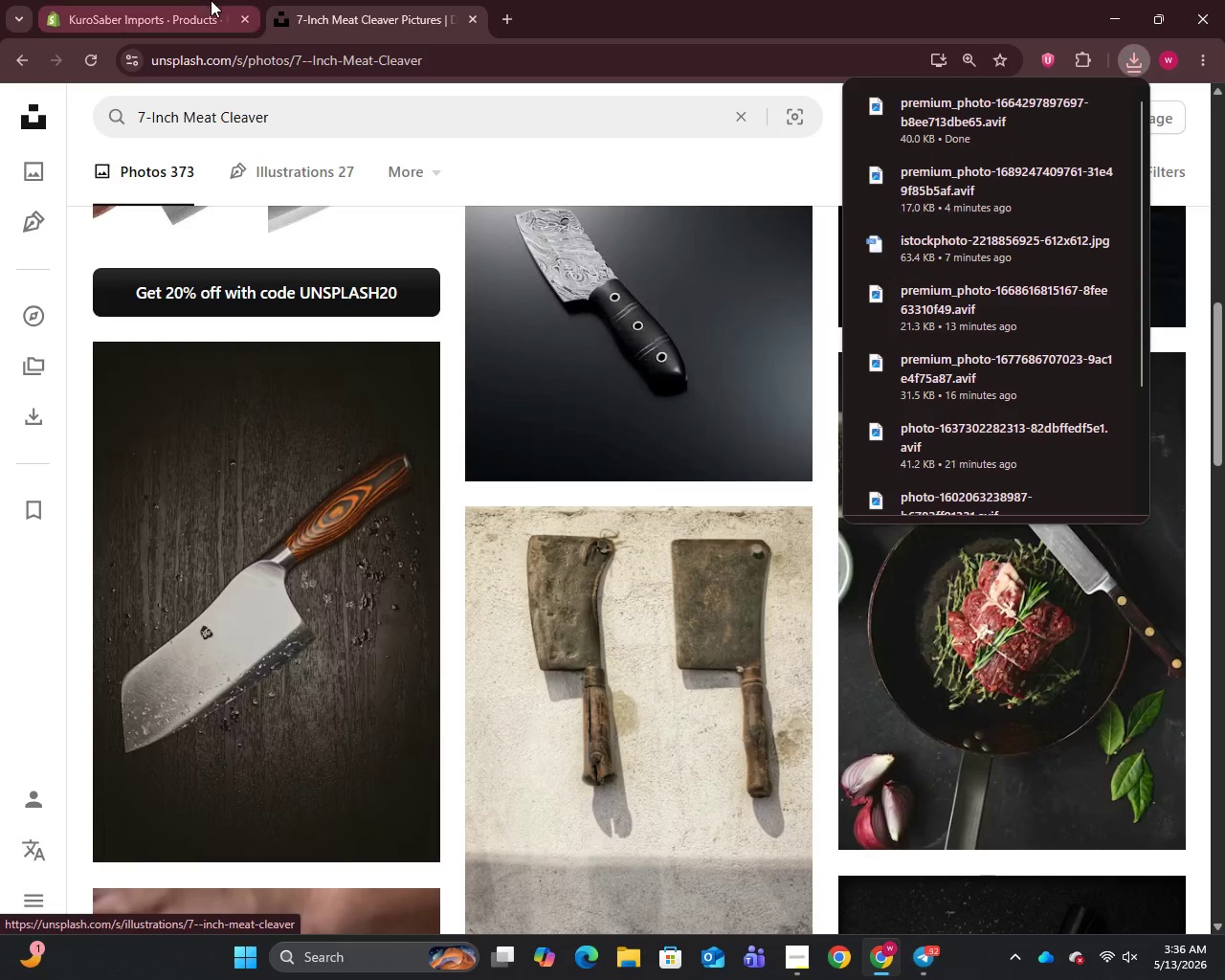 
left_click_drag(start_coordinate=[160, 0], to_coordinate=[167, 9])
 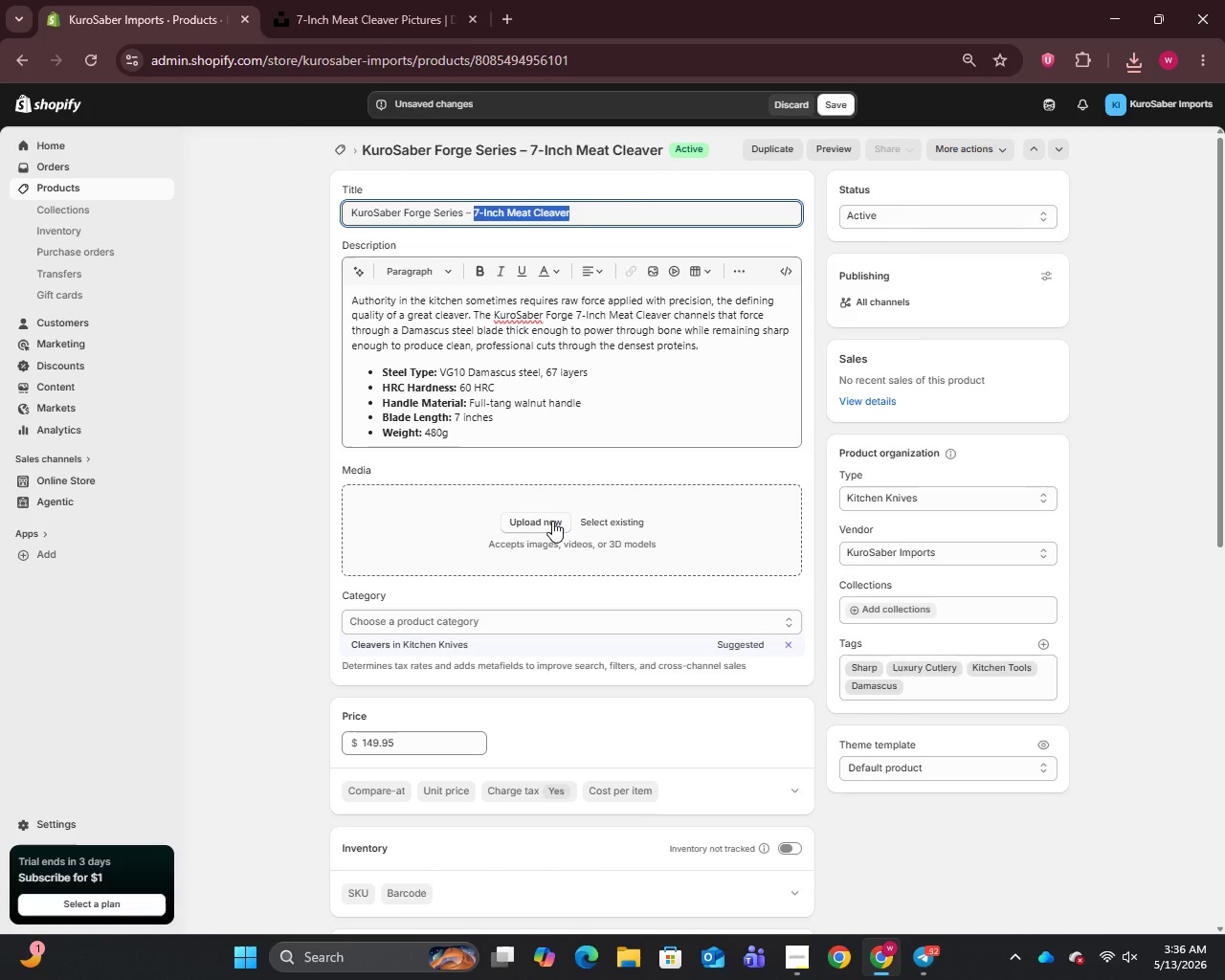 
left_click([552, 521])
 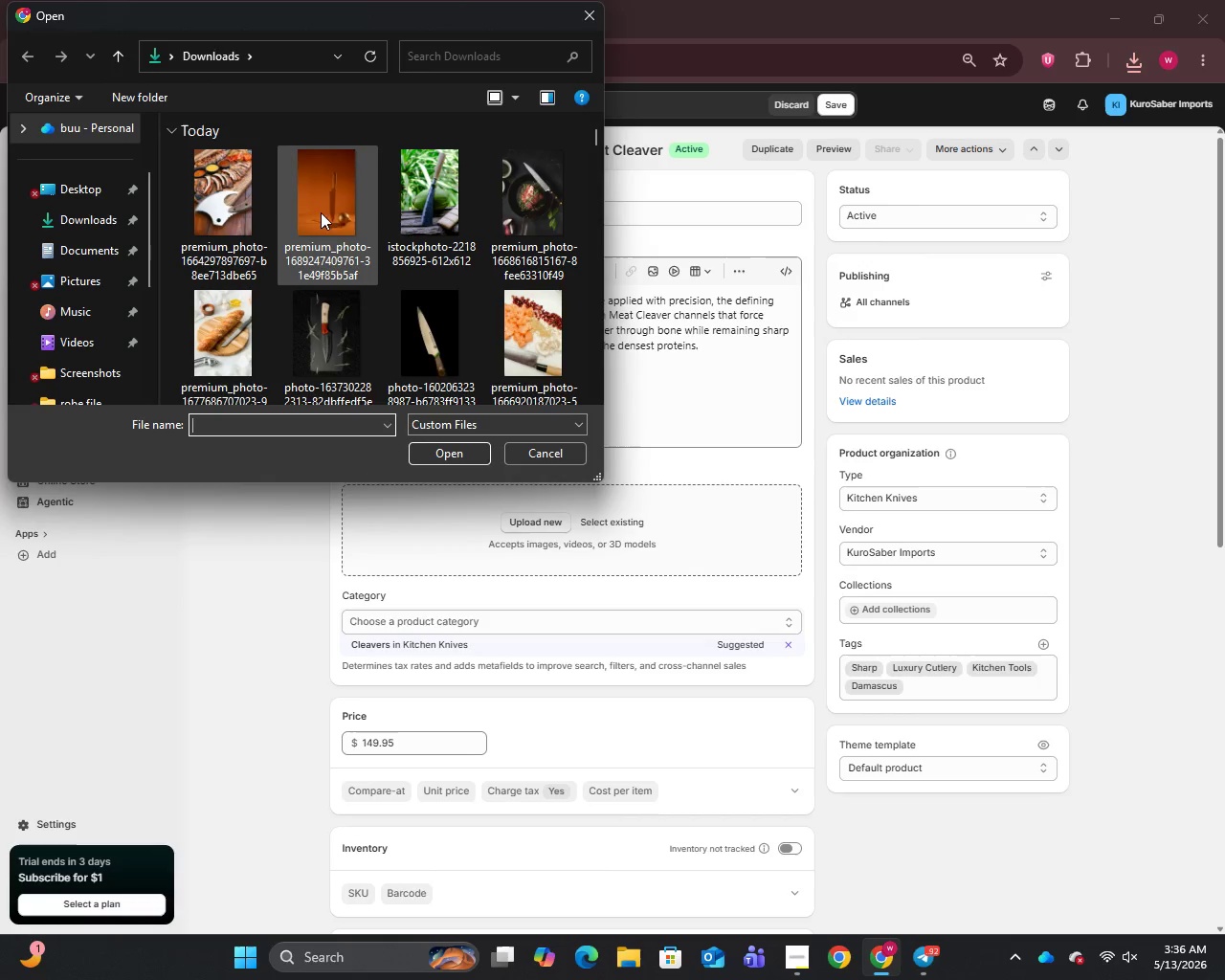 
left_click([224, 212])
 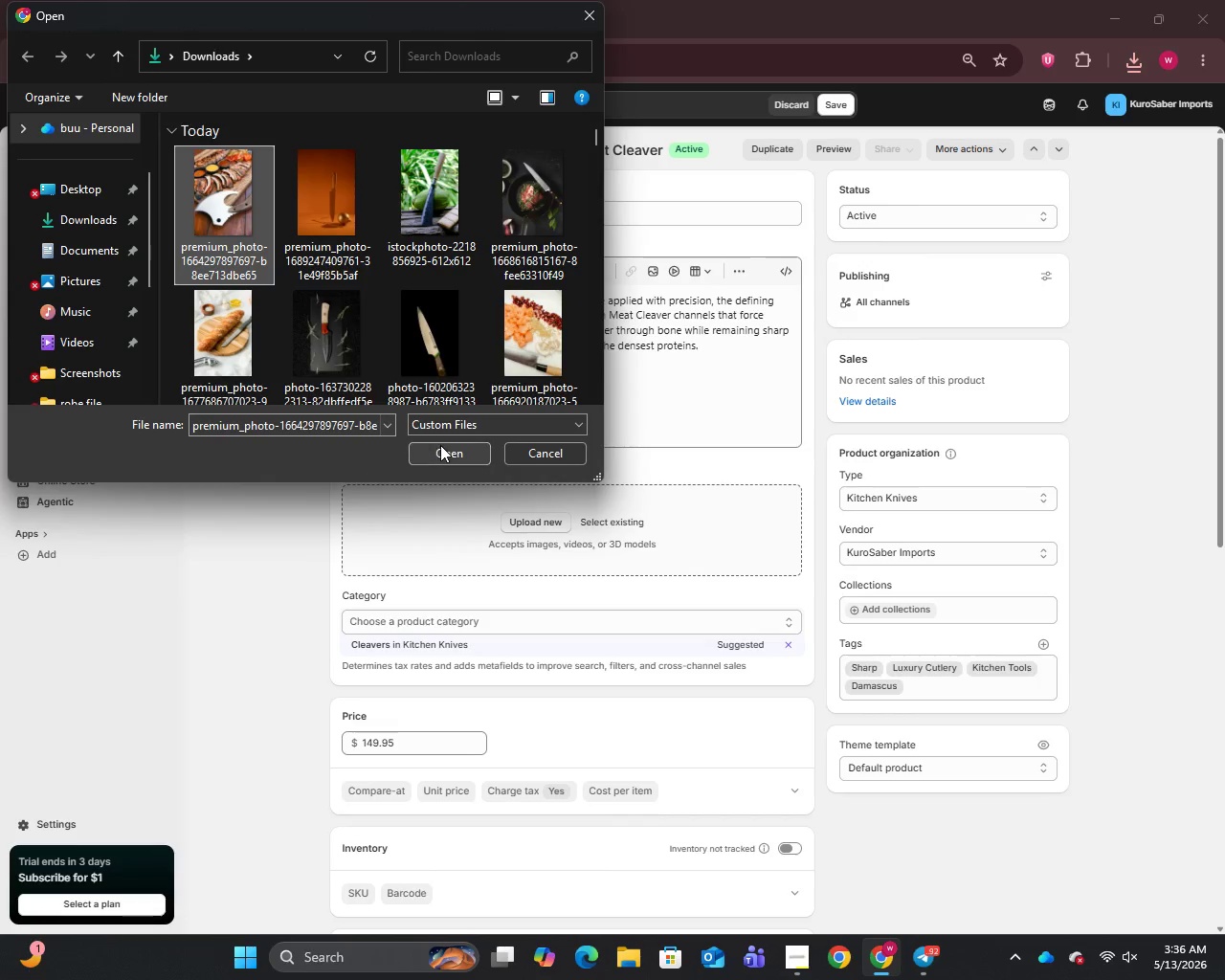 
left_click([441, 447])
 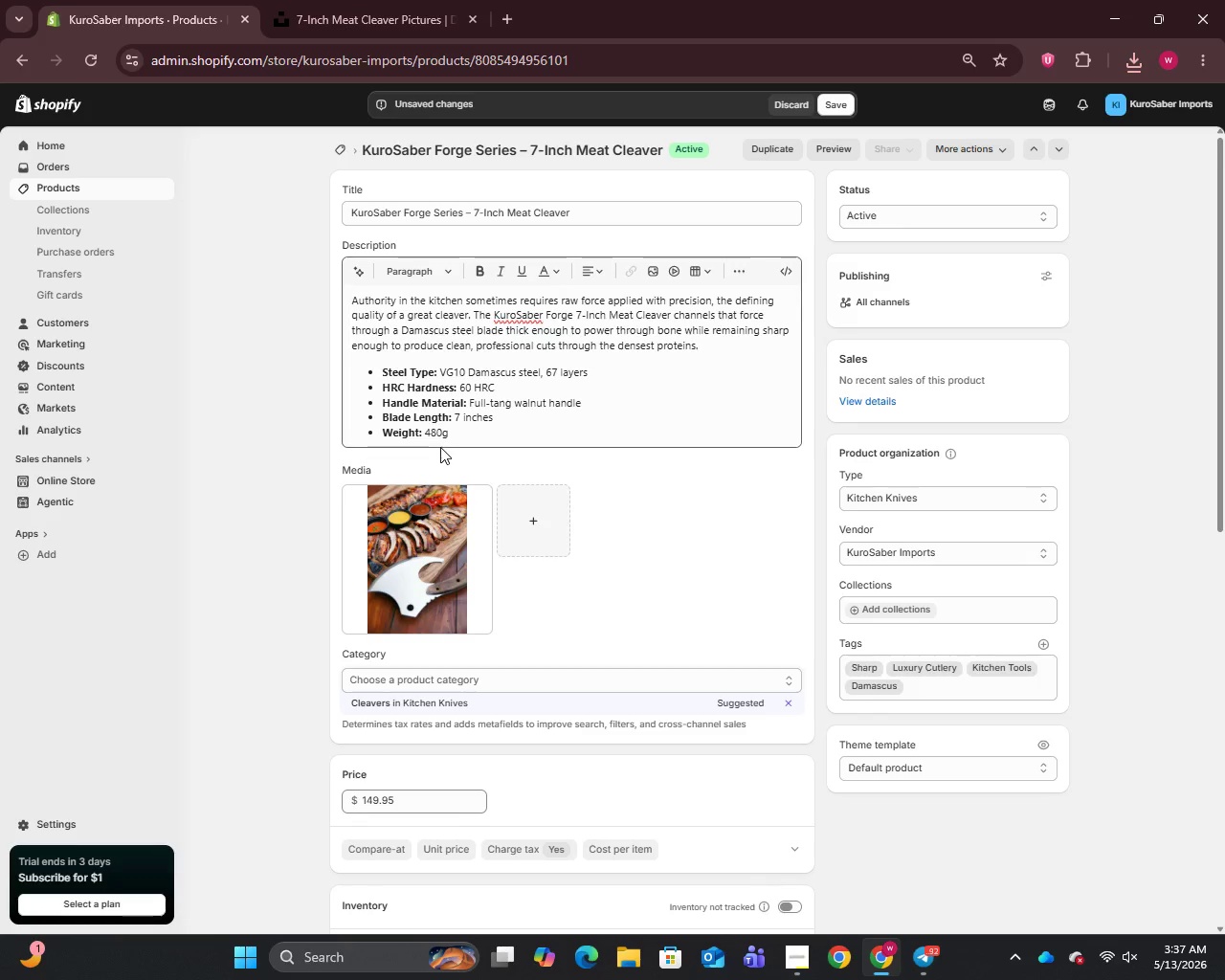 
wait(25.25)
 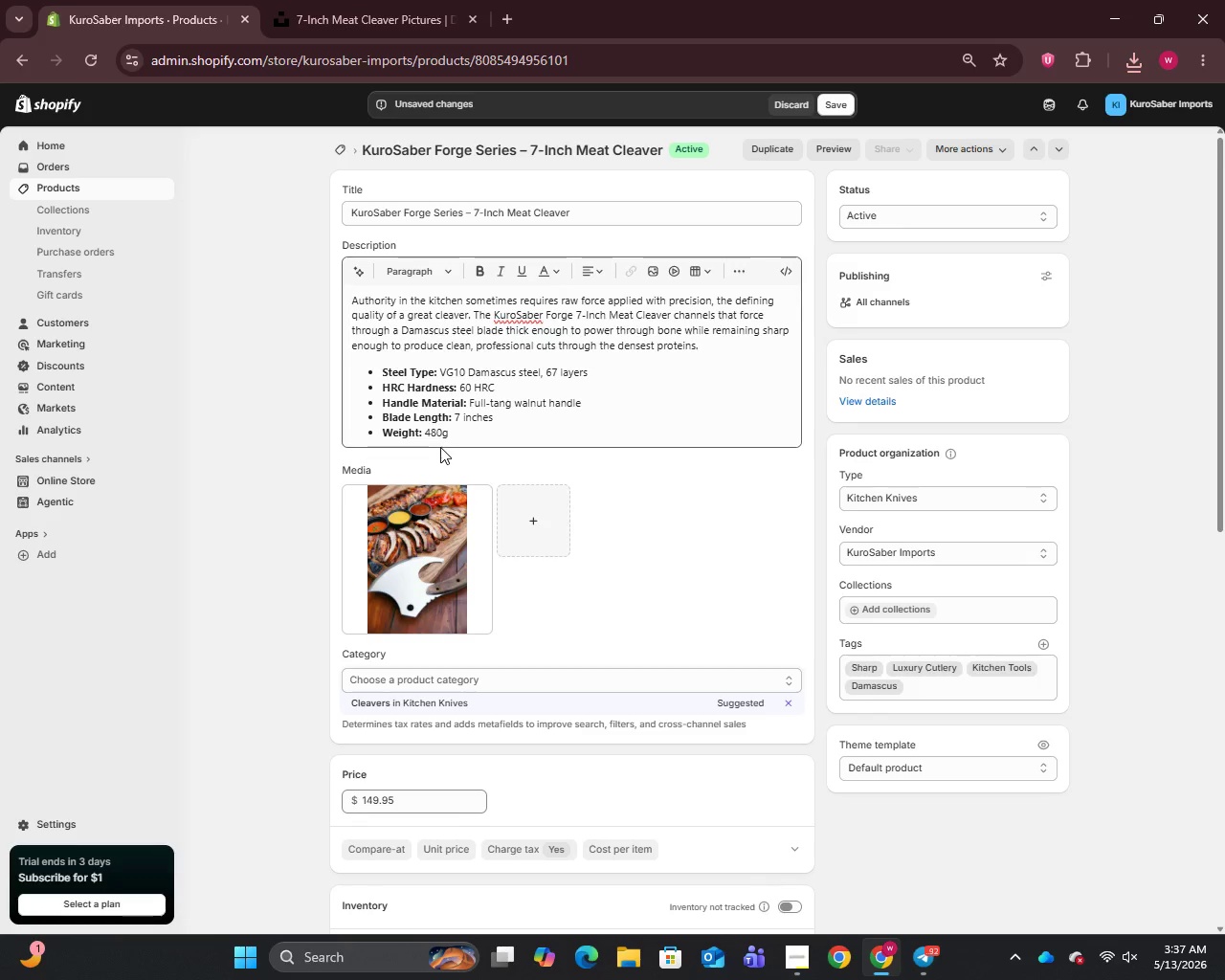 
left_click([430, 558])
 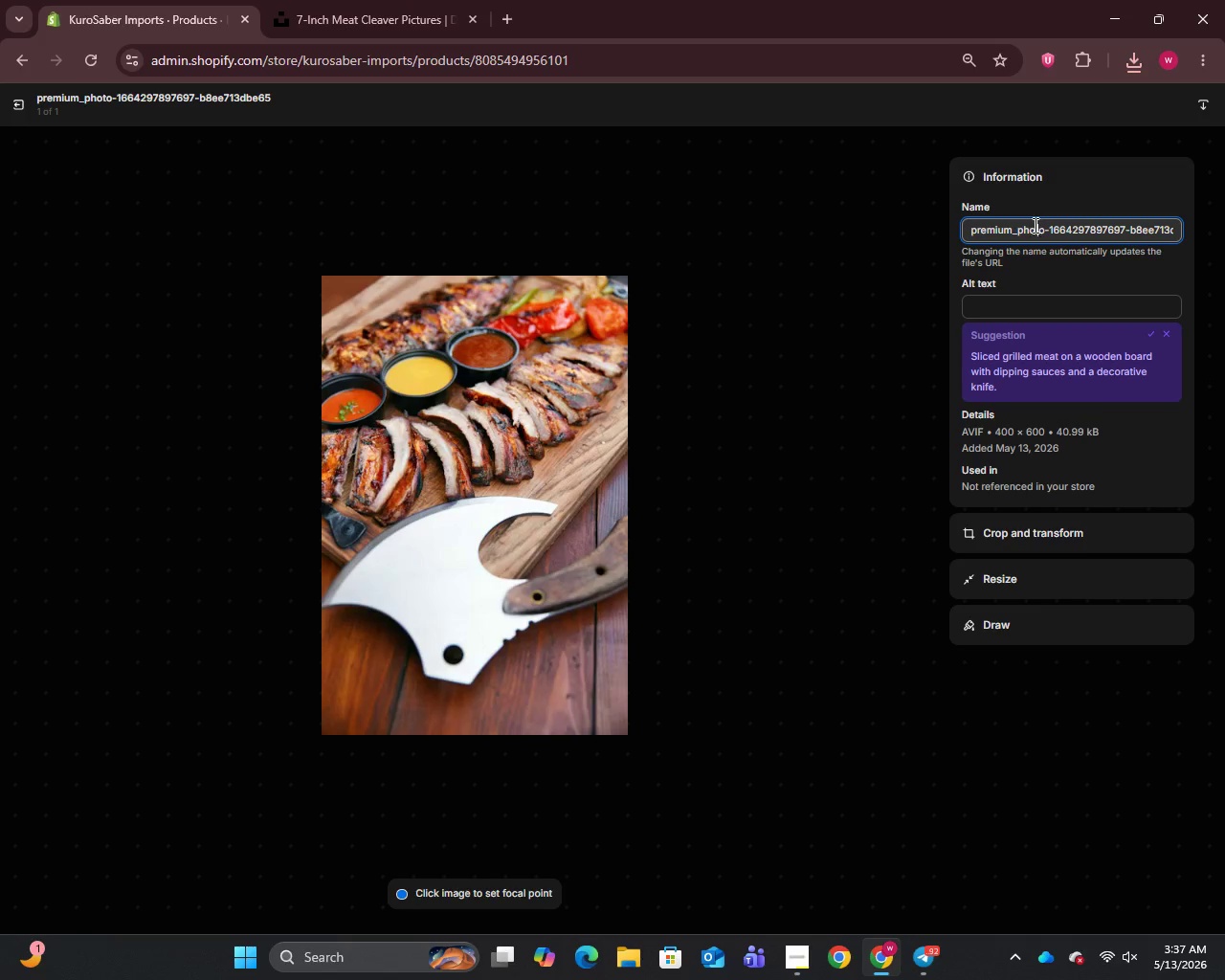 
key(Control+A)
 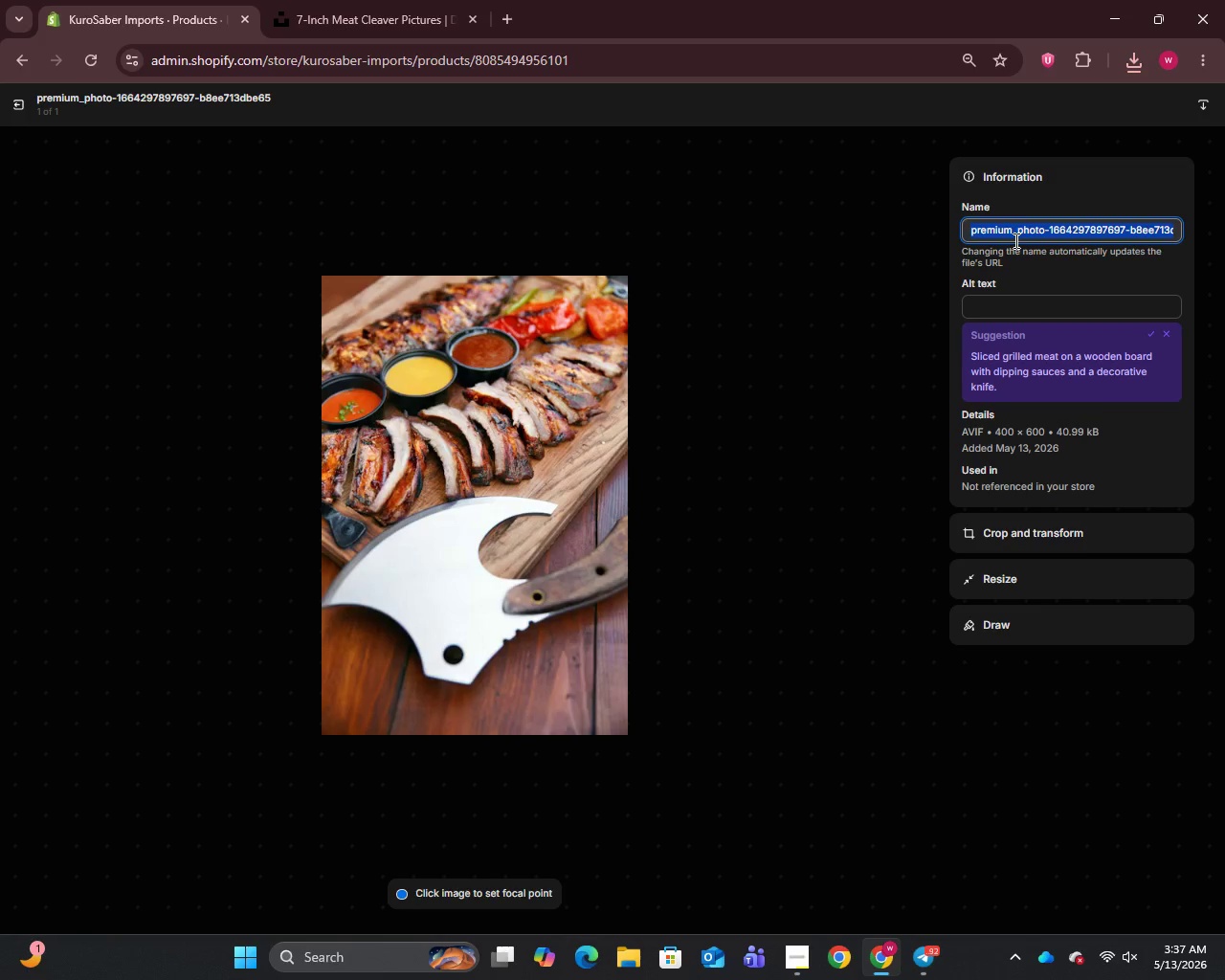 
key(Control+V)
 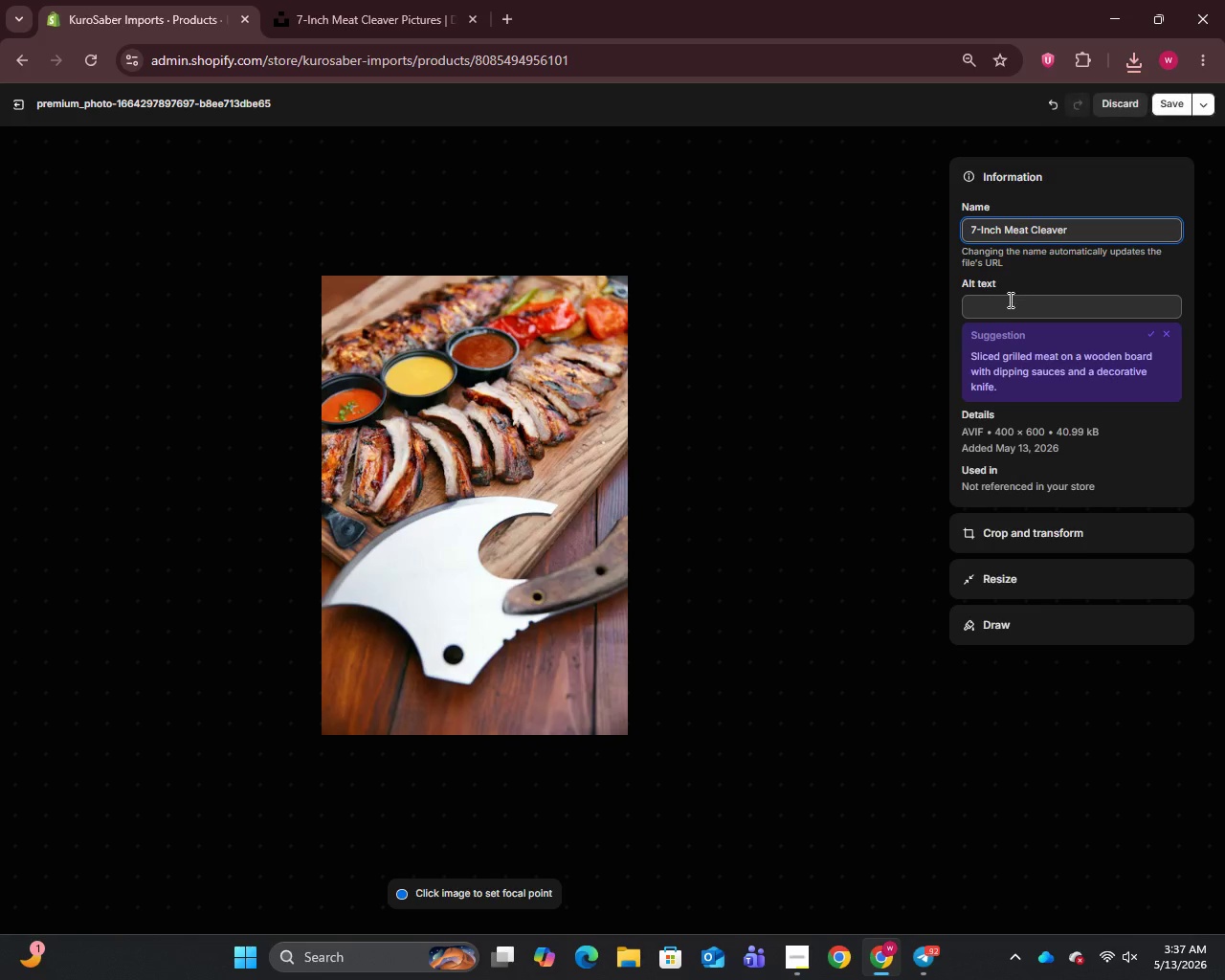 
left_click([1009, 301])
 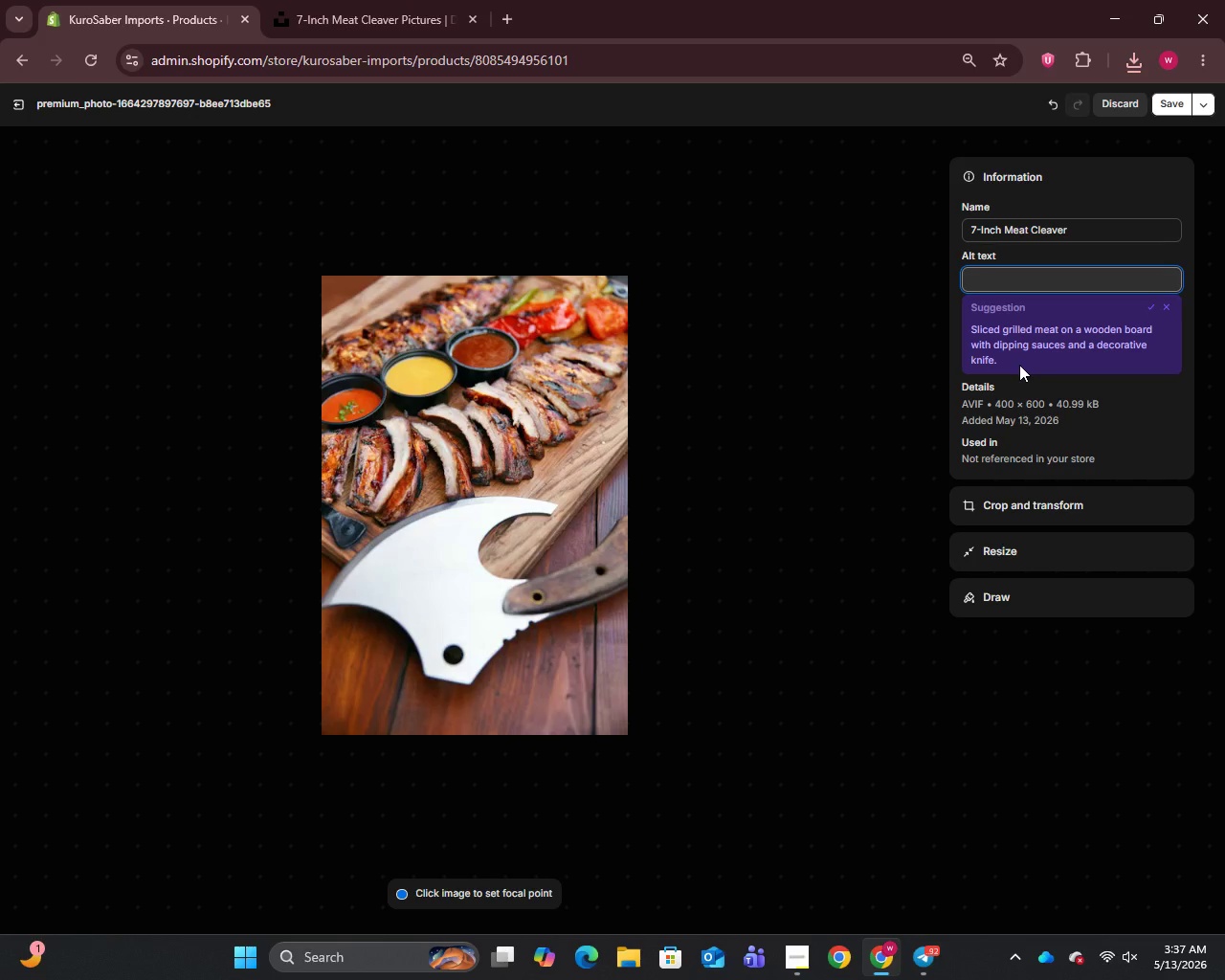 
wait(12.05)
 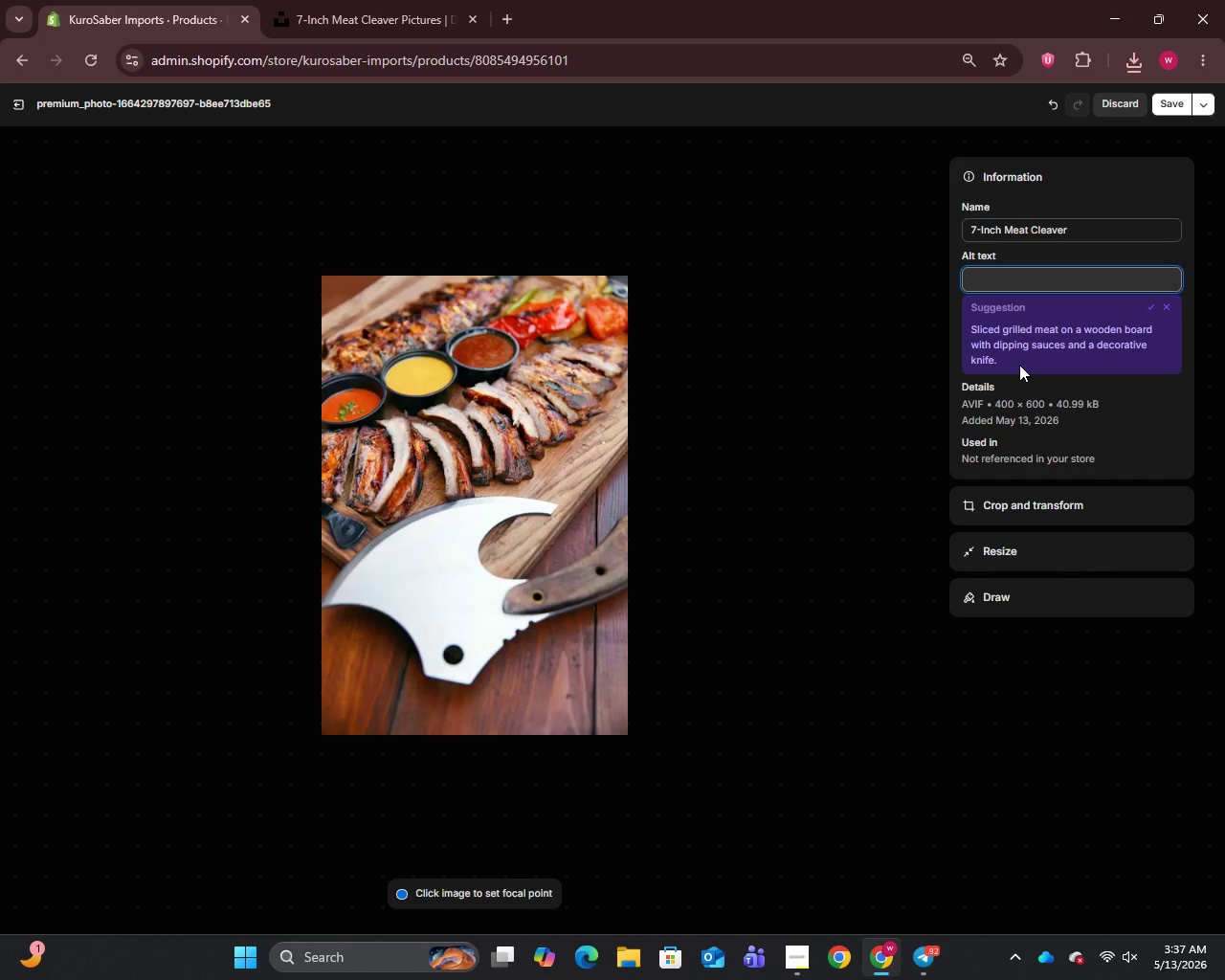 
type(KuroSaber Forge Series 7-inch Damascus steel meat cleaver with walnut handle on butcher block surface)
 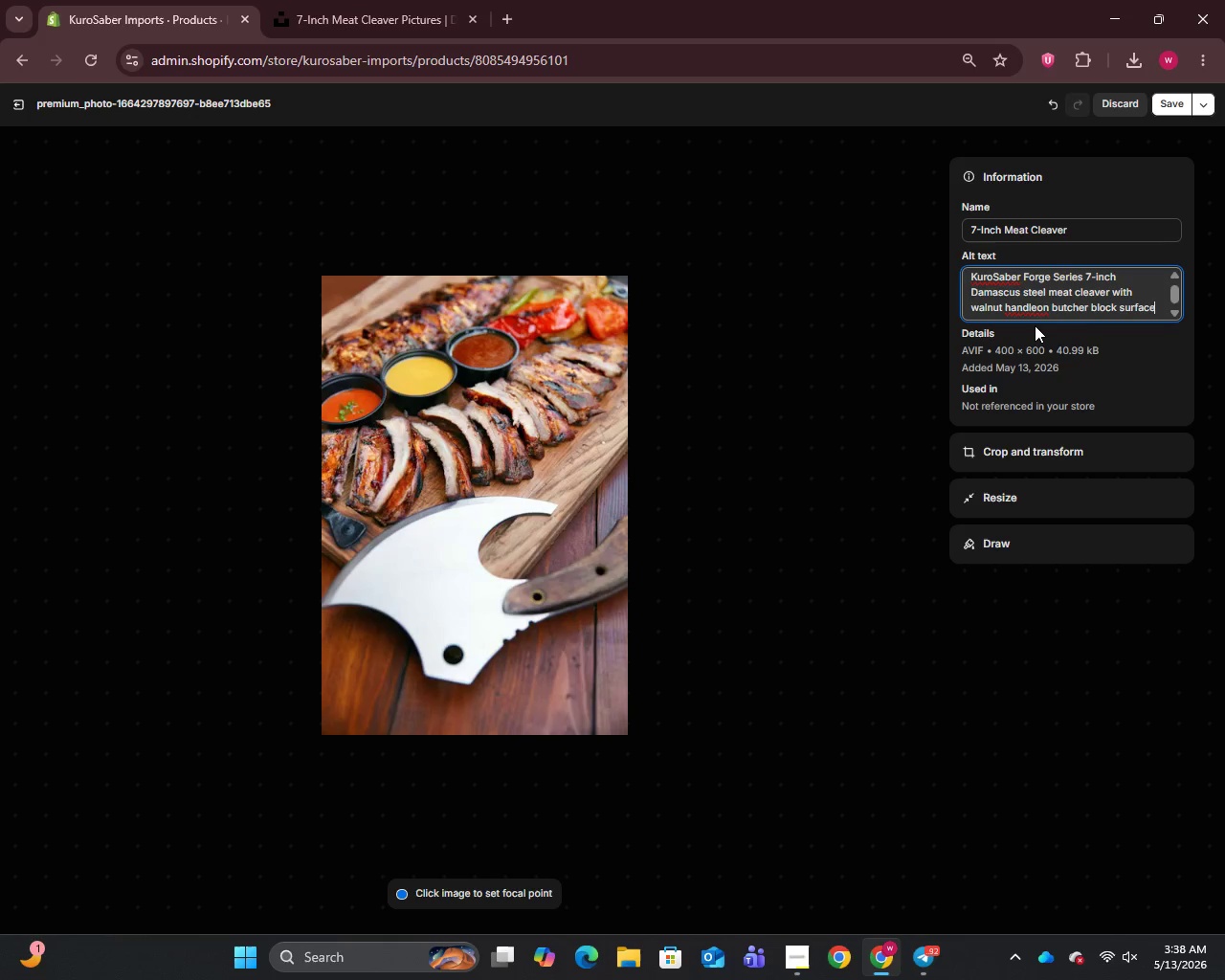 
wait(8.17)
 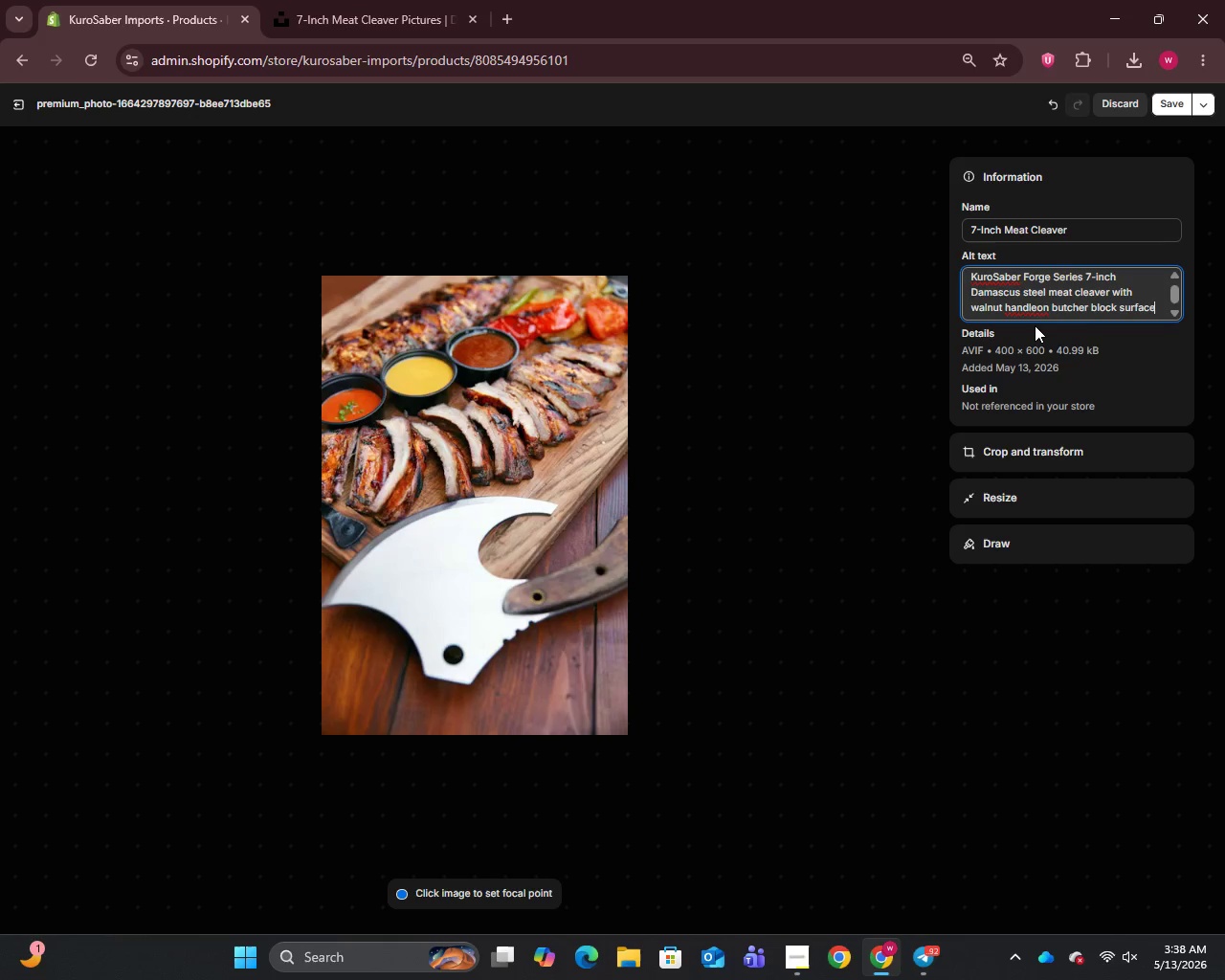 
left_click([1036, 308])
 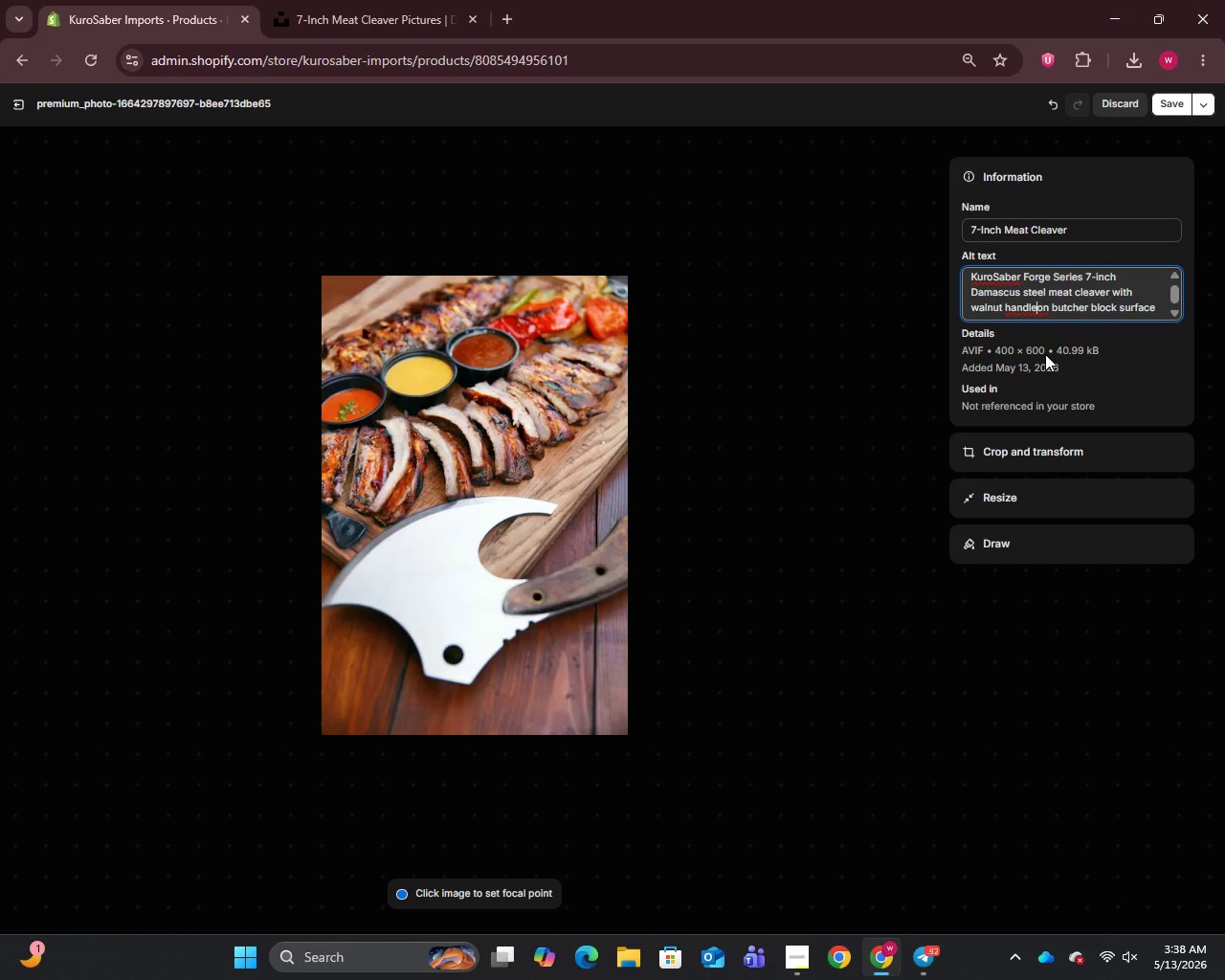 
key(Space)
 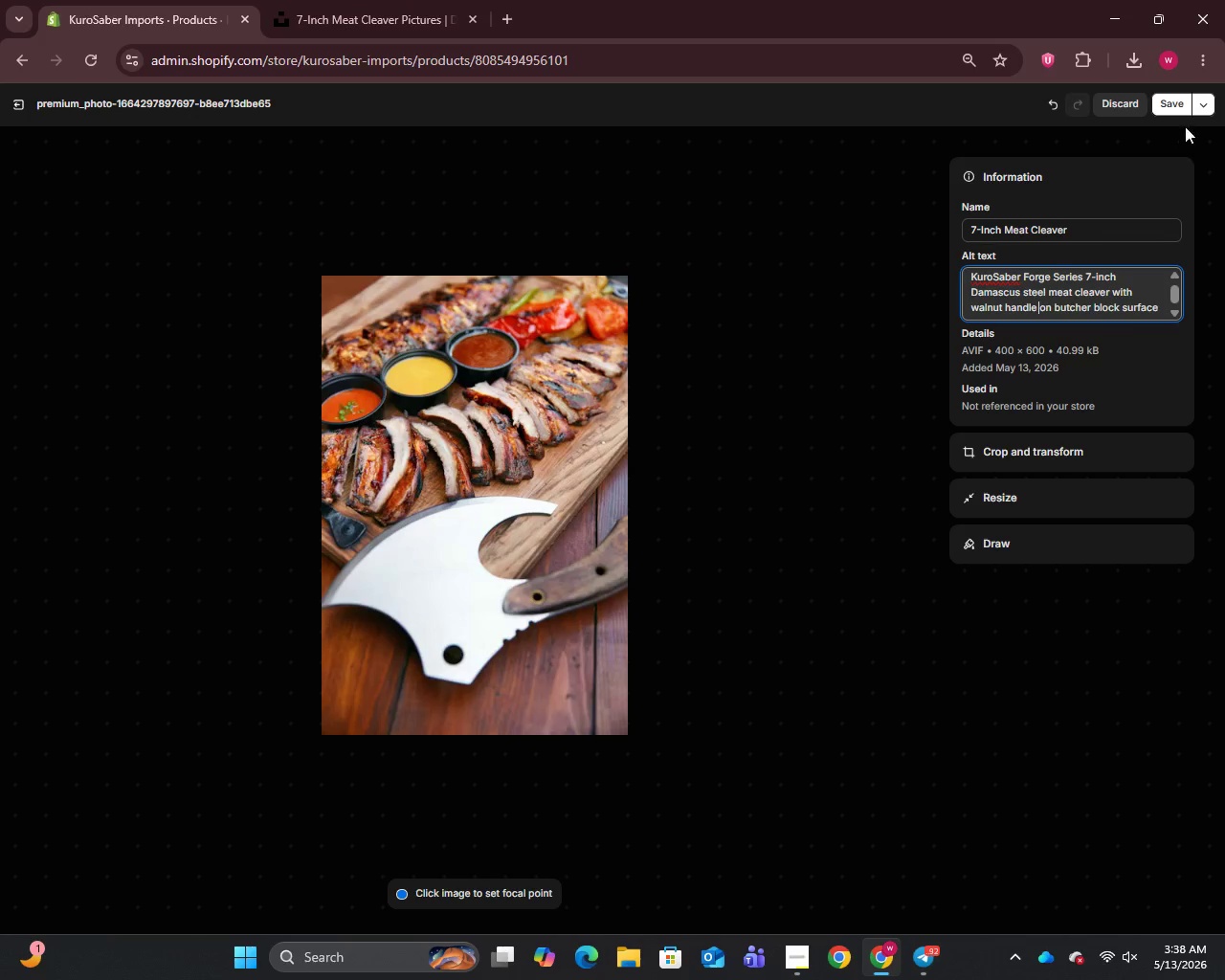 
left_click([1178, 102])
 